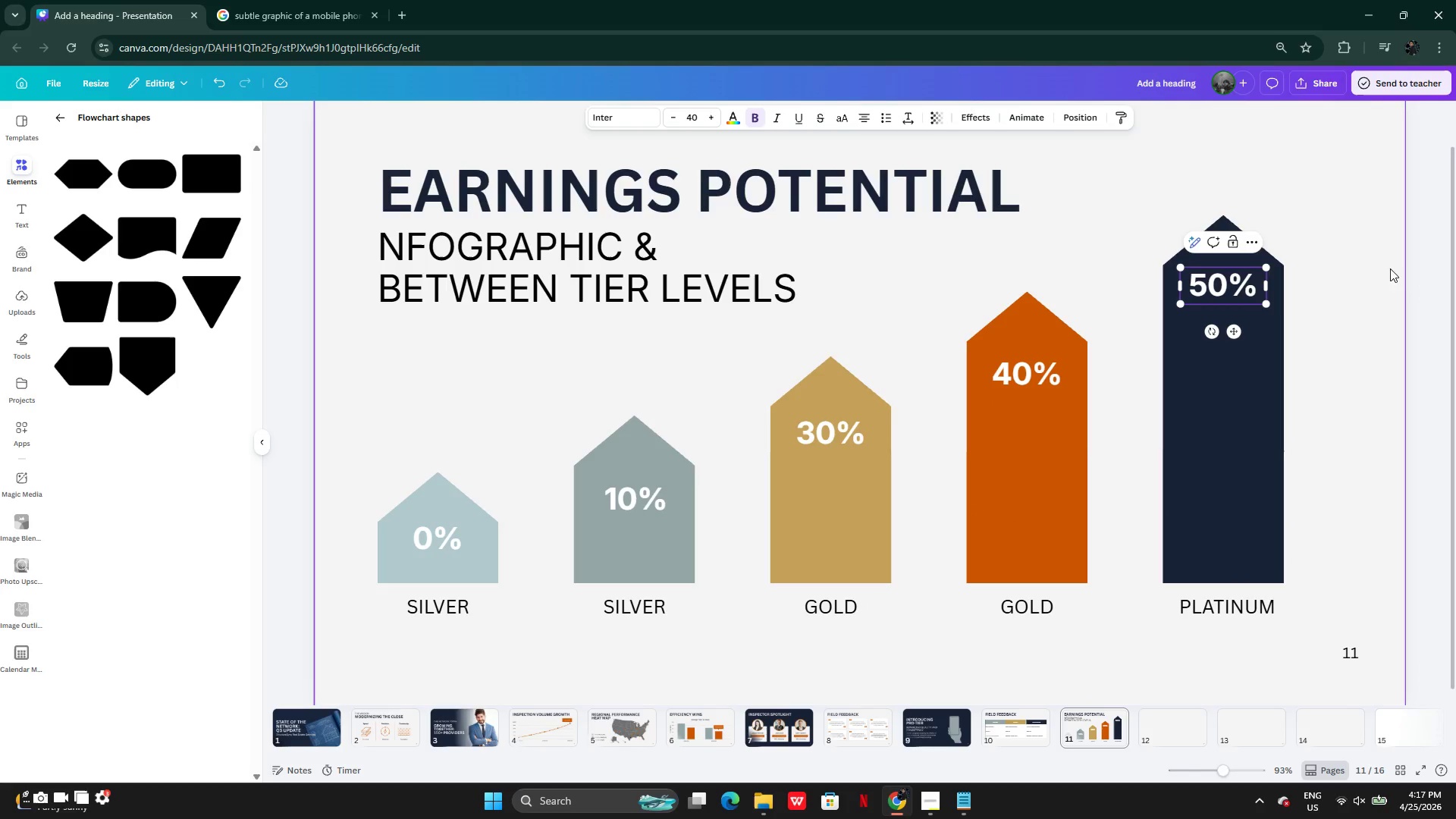 
left_click([1382, 275])
 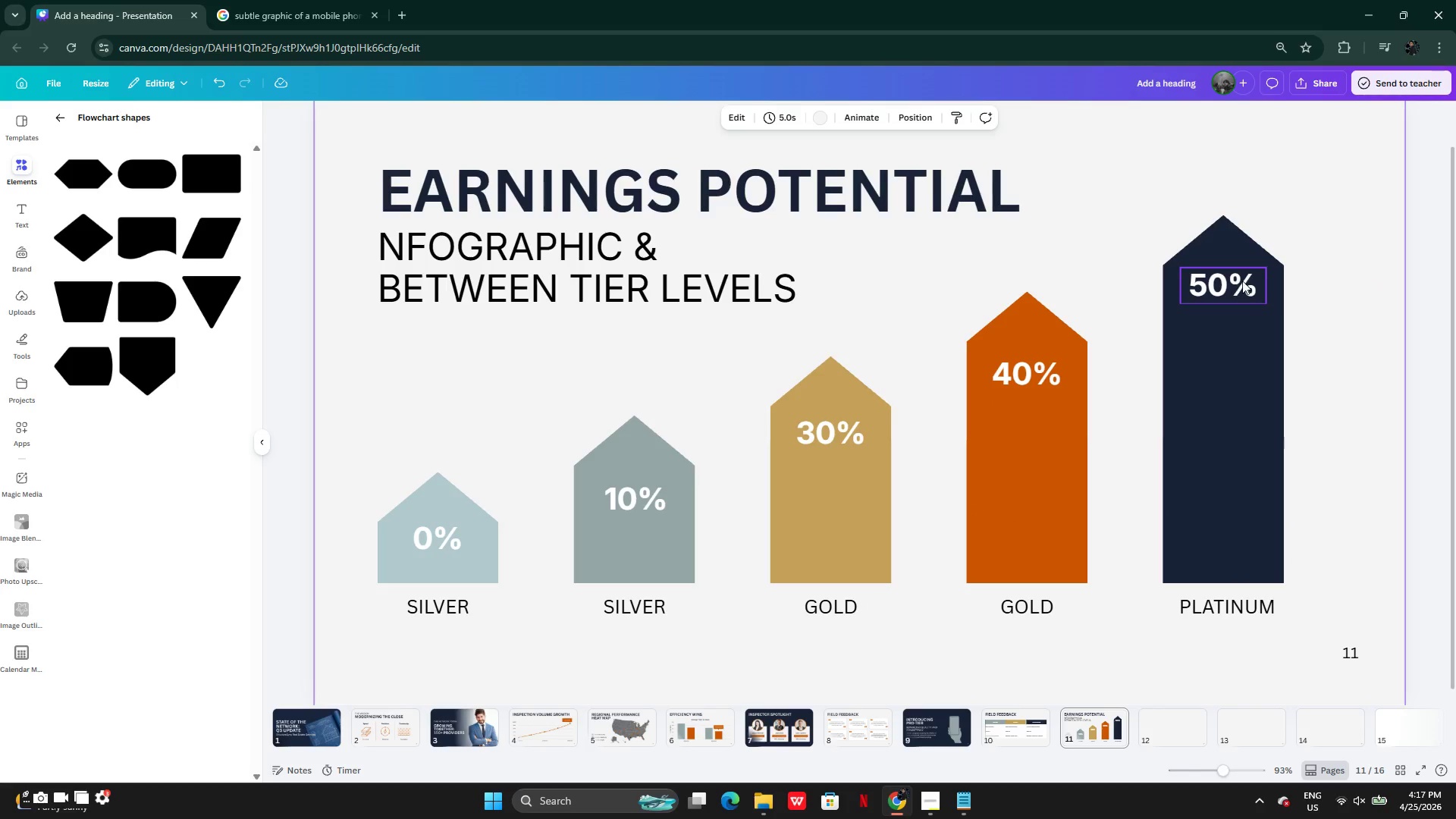 
left_click([1242, 281])
 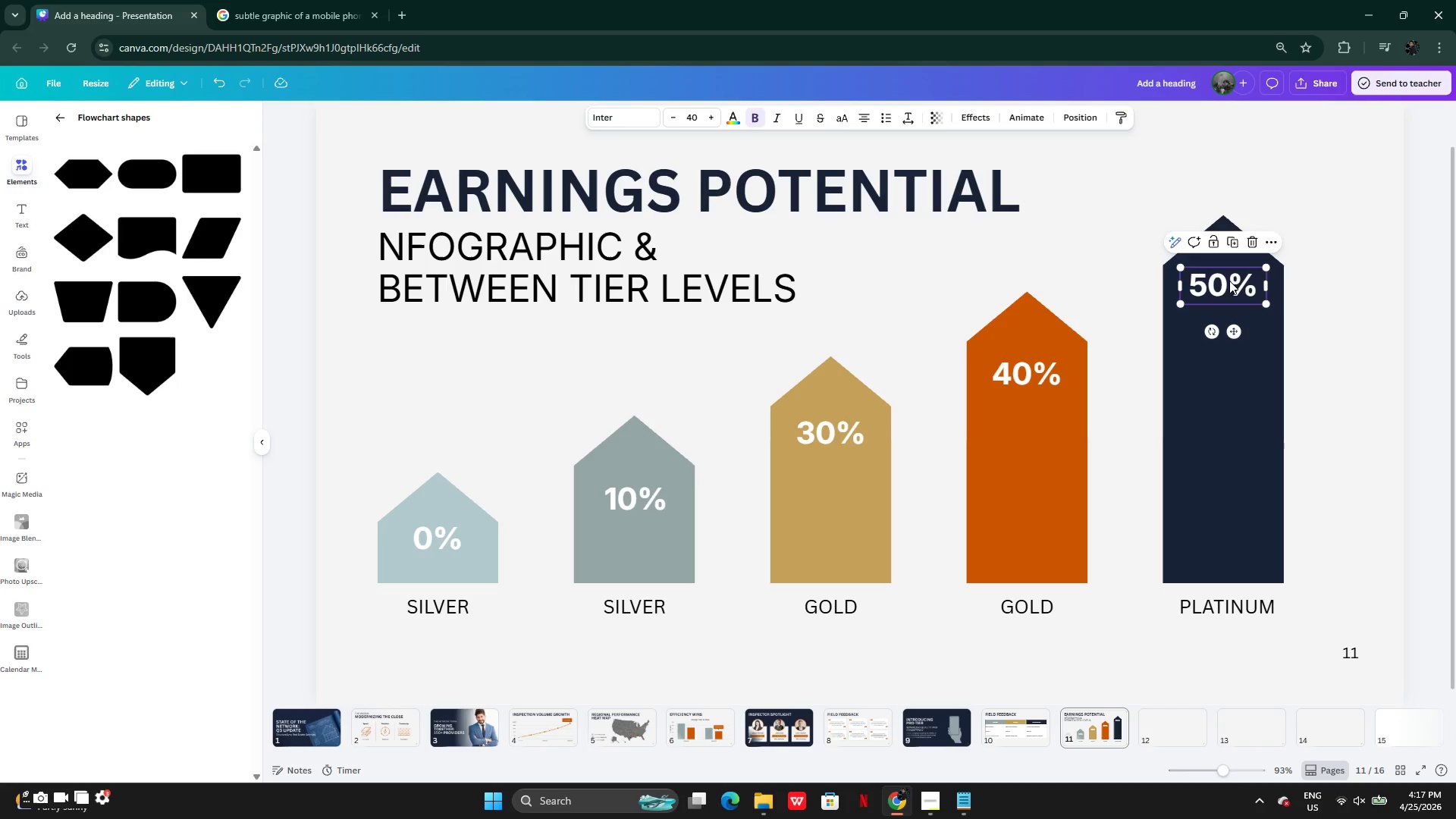 
left_click_drag(start_coordinate=[1229, 281], to_coordinate=[1229, 289])
 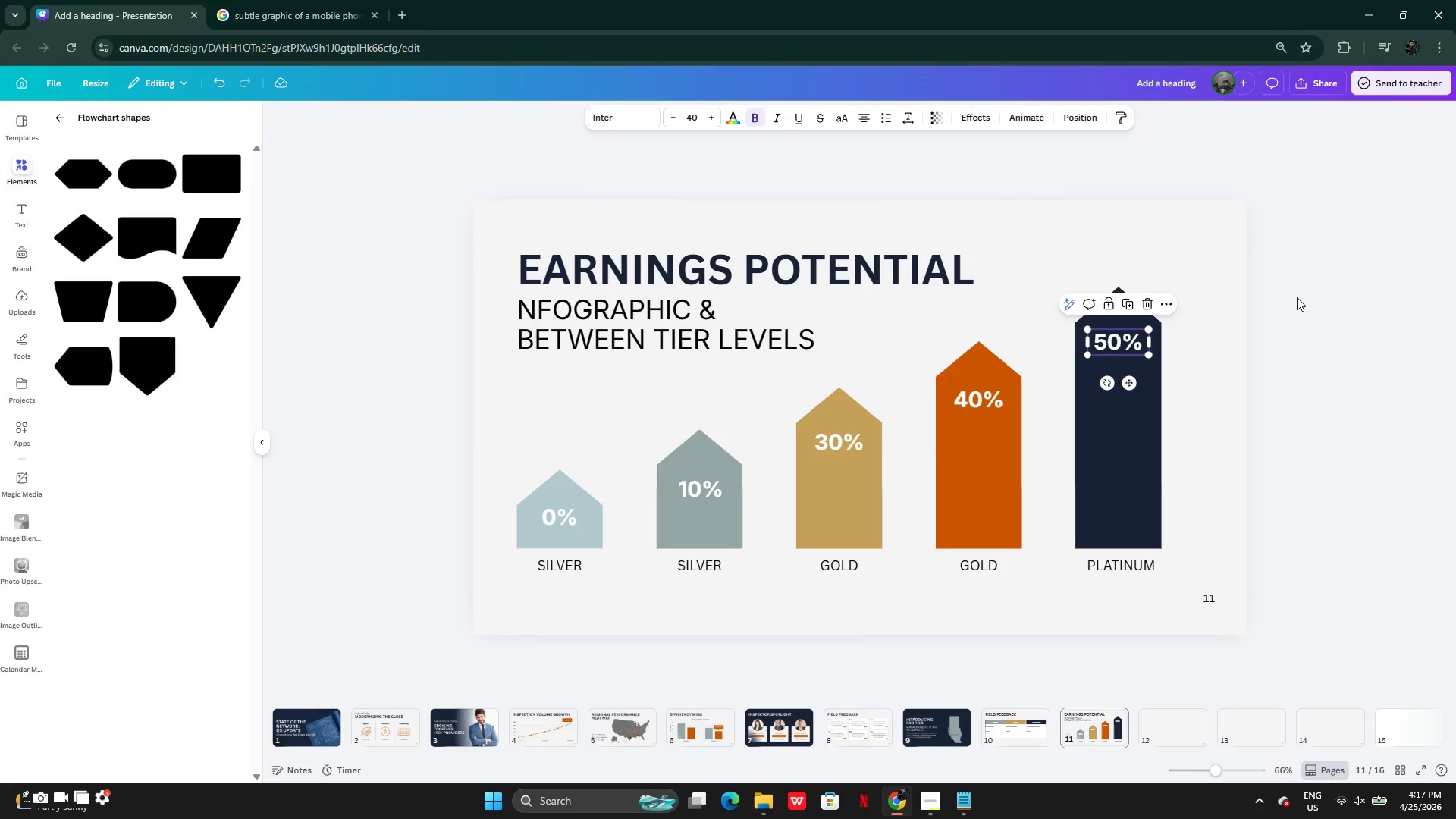 
left_click([1297, 297])
 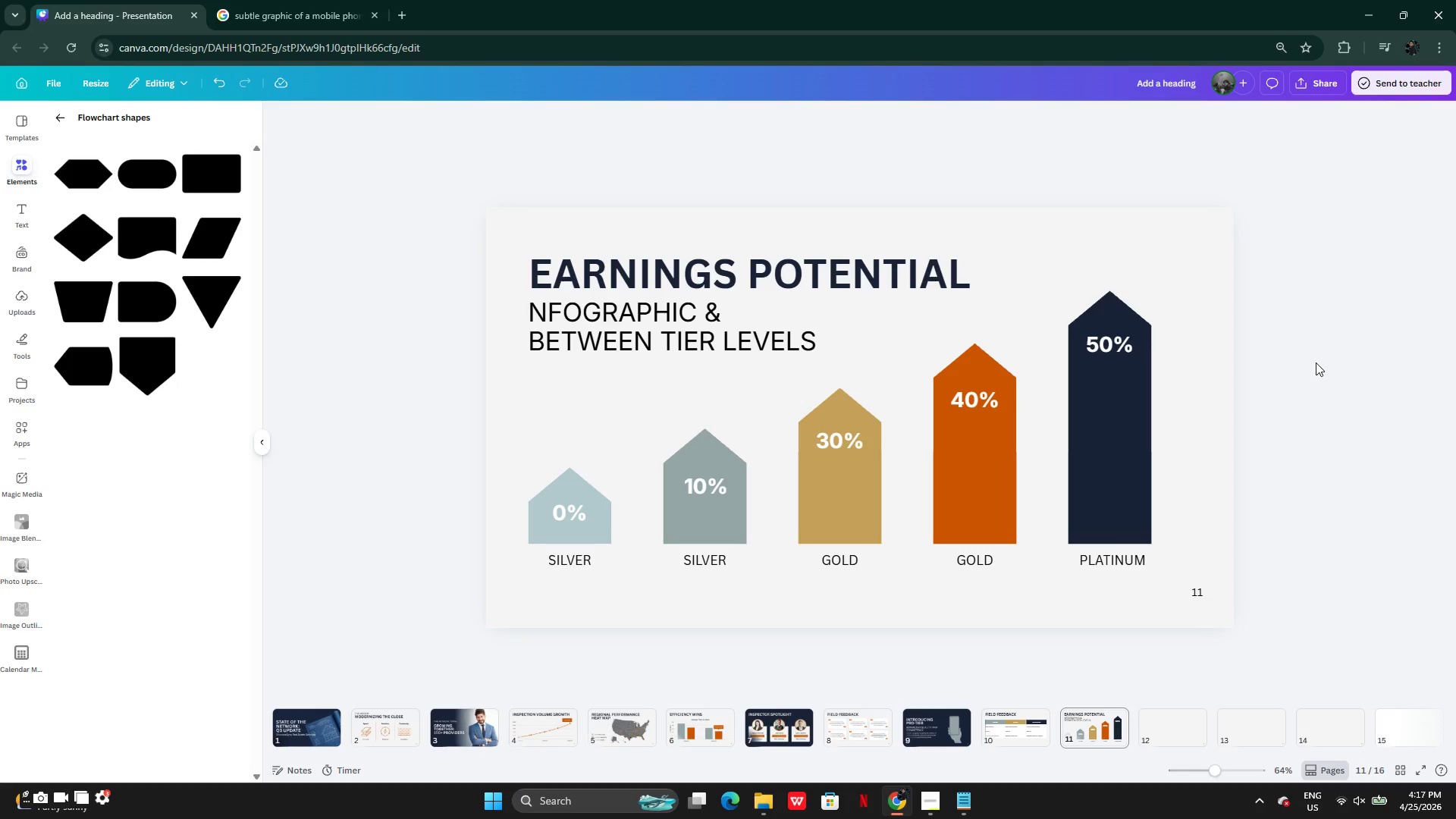 
wait(16.56)
 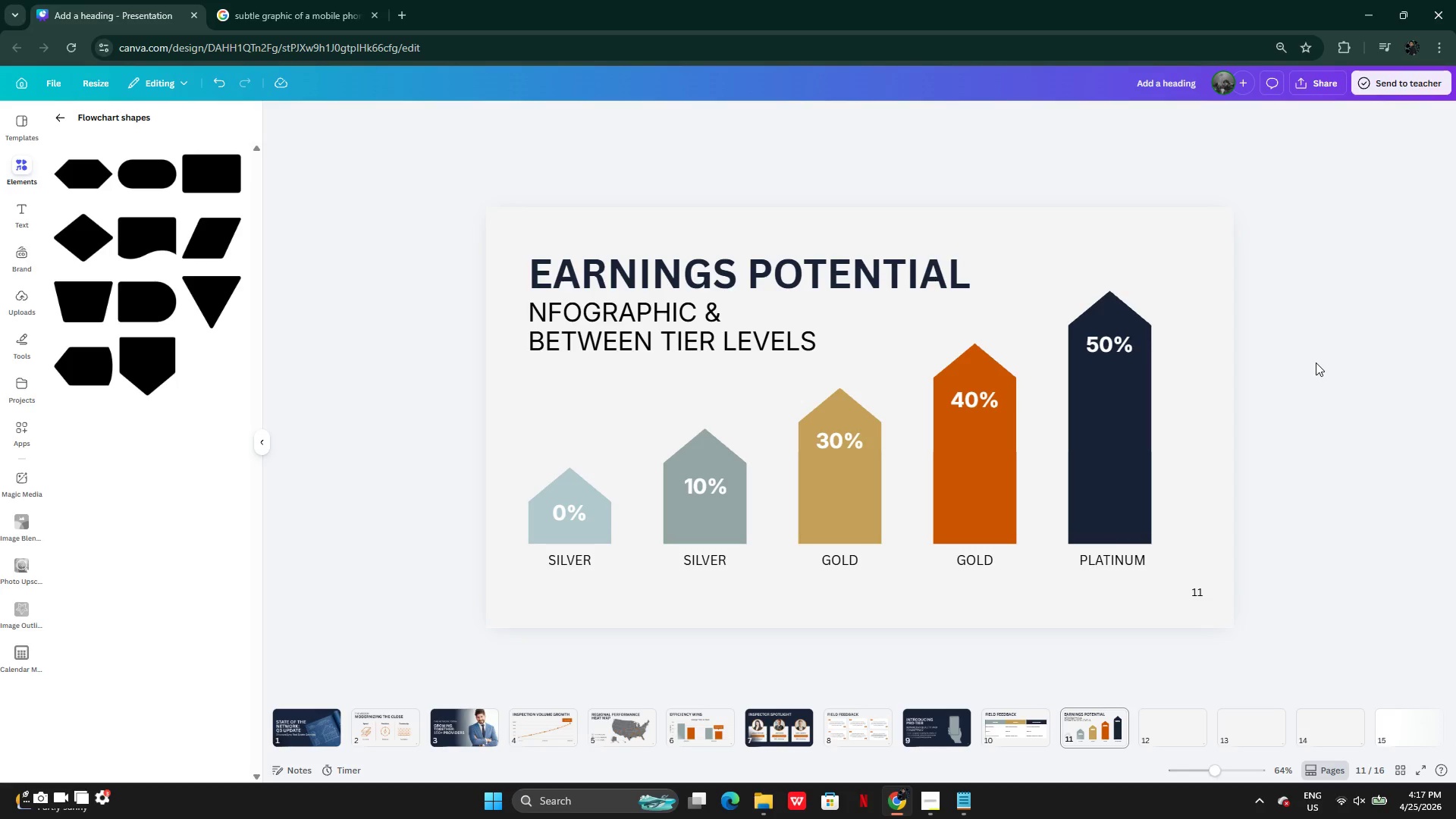 
left_click([567, 516])
 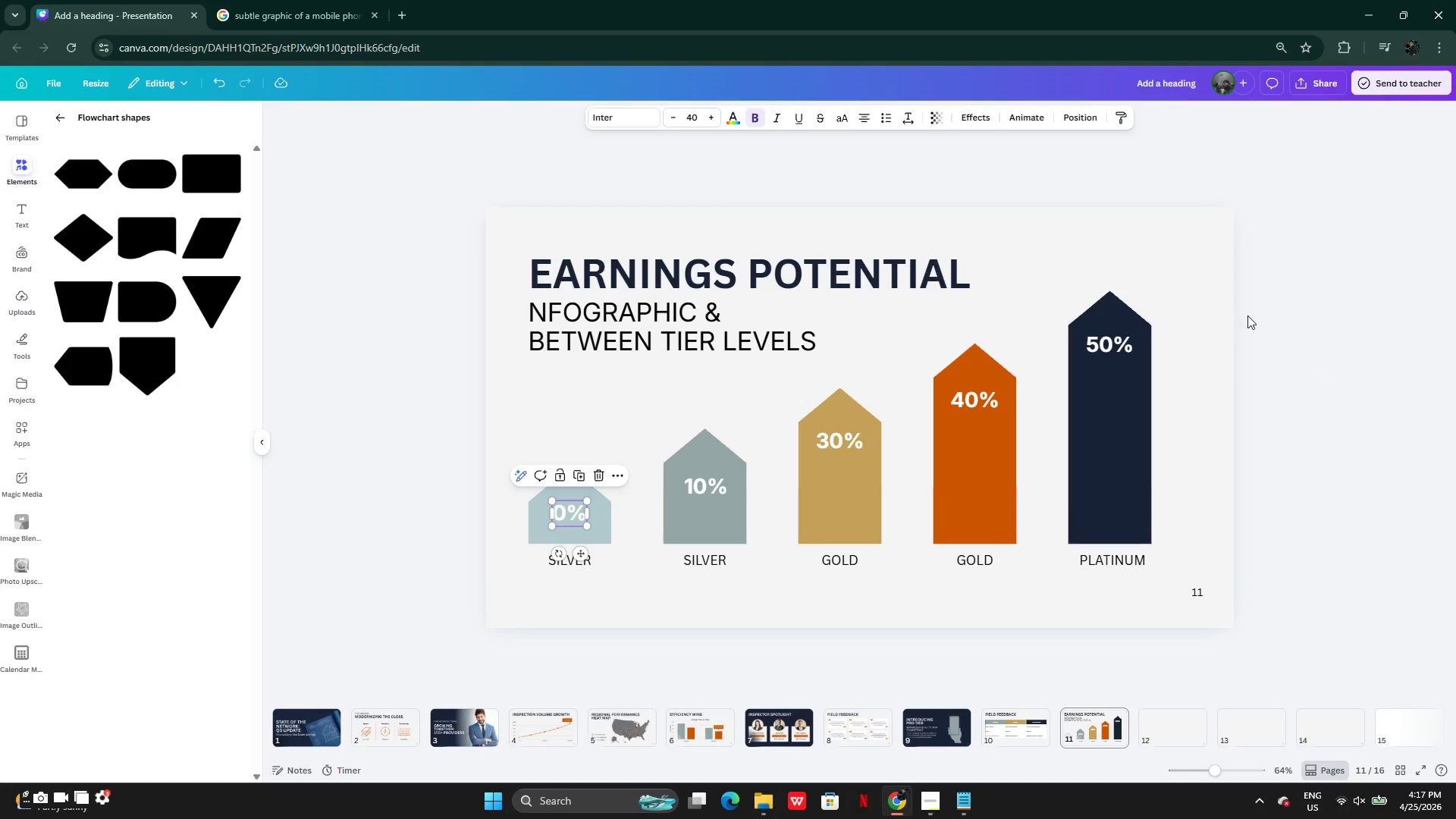 
left_click([1270, 347])
 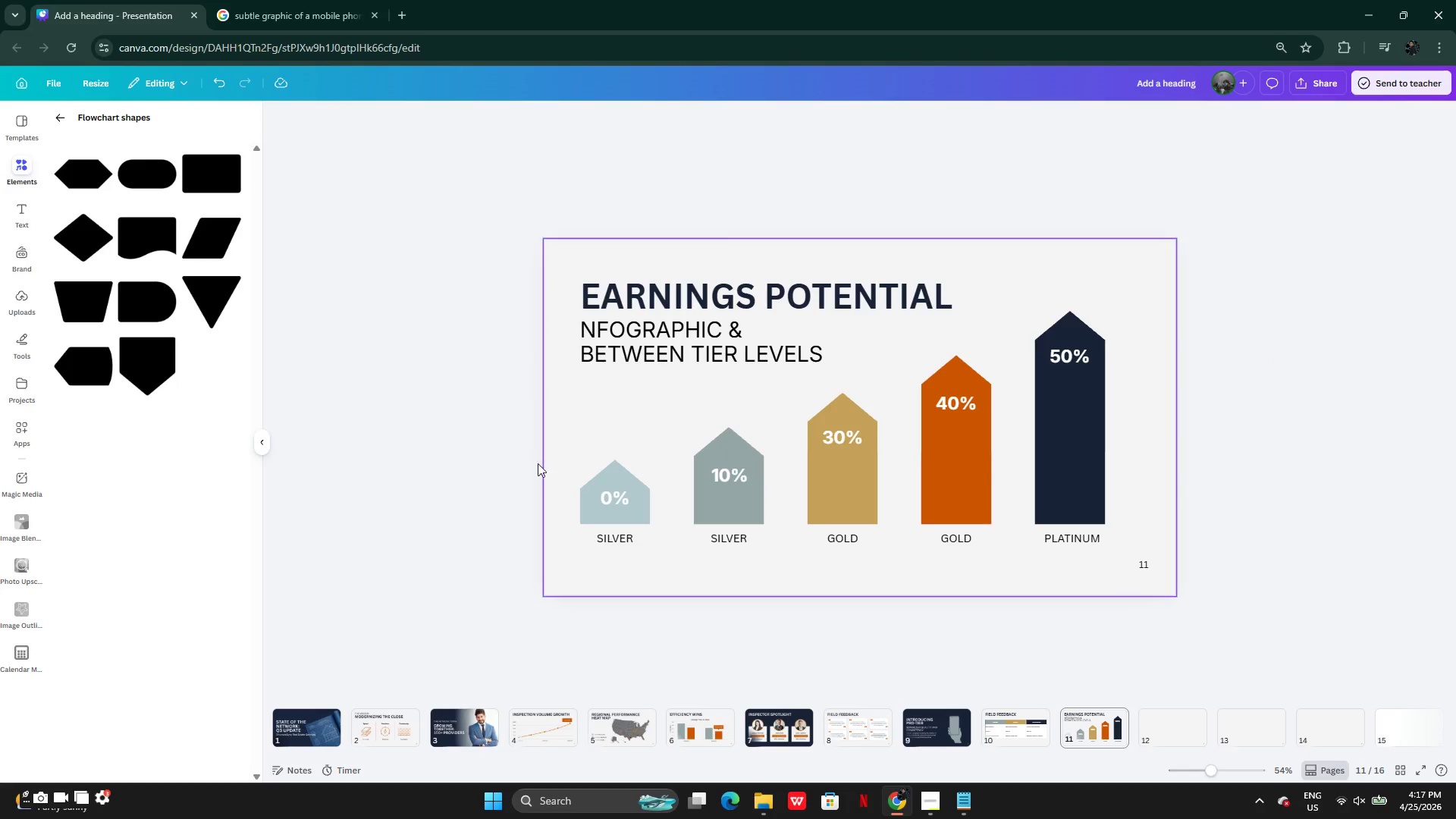 
left_click_drag(start_coordinate=[522, 424], to_coordinate=[1113, 554])
 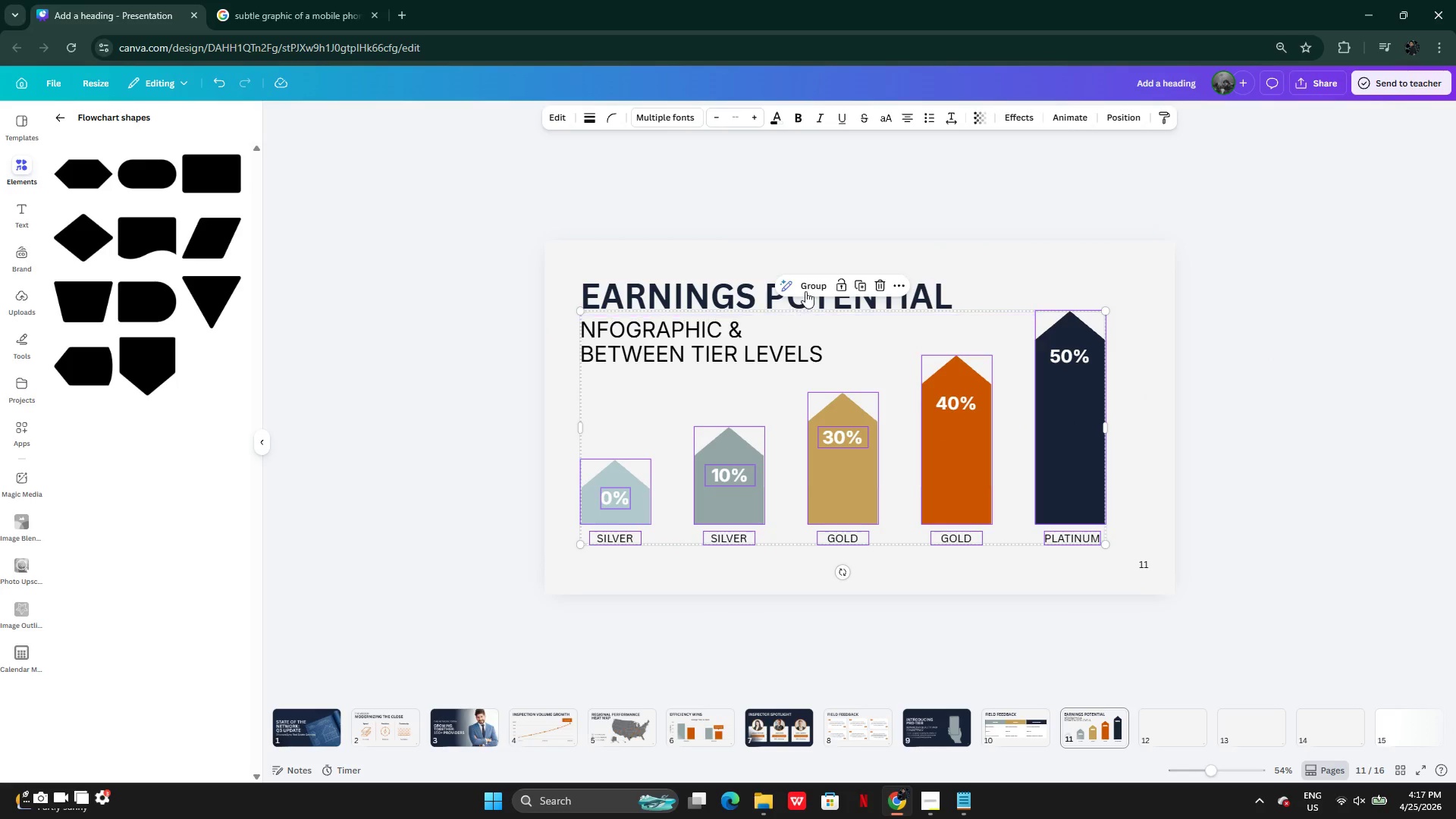 
left_click([810, 282])
 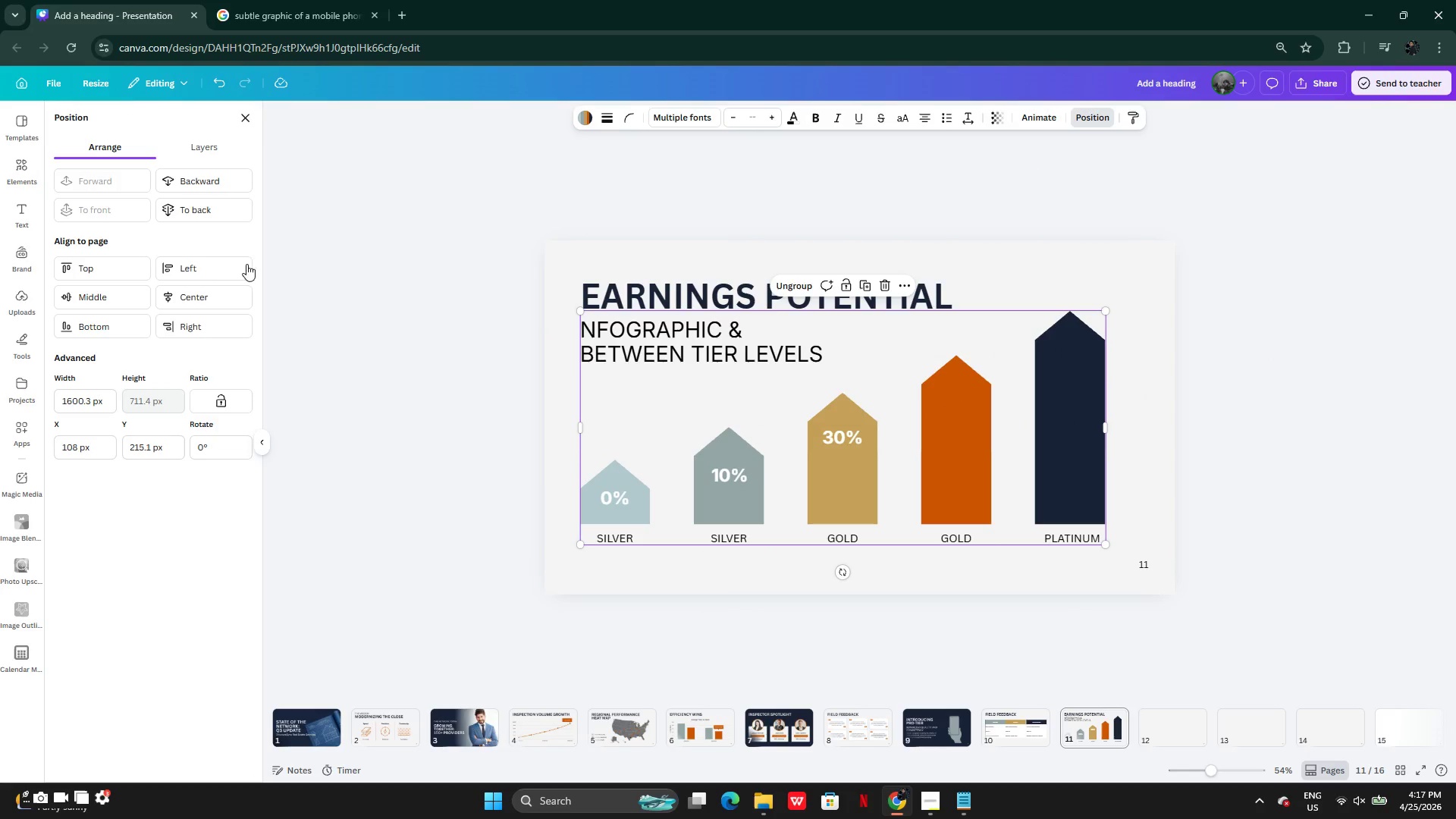 
left_click([187, 297])
 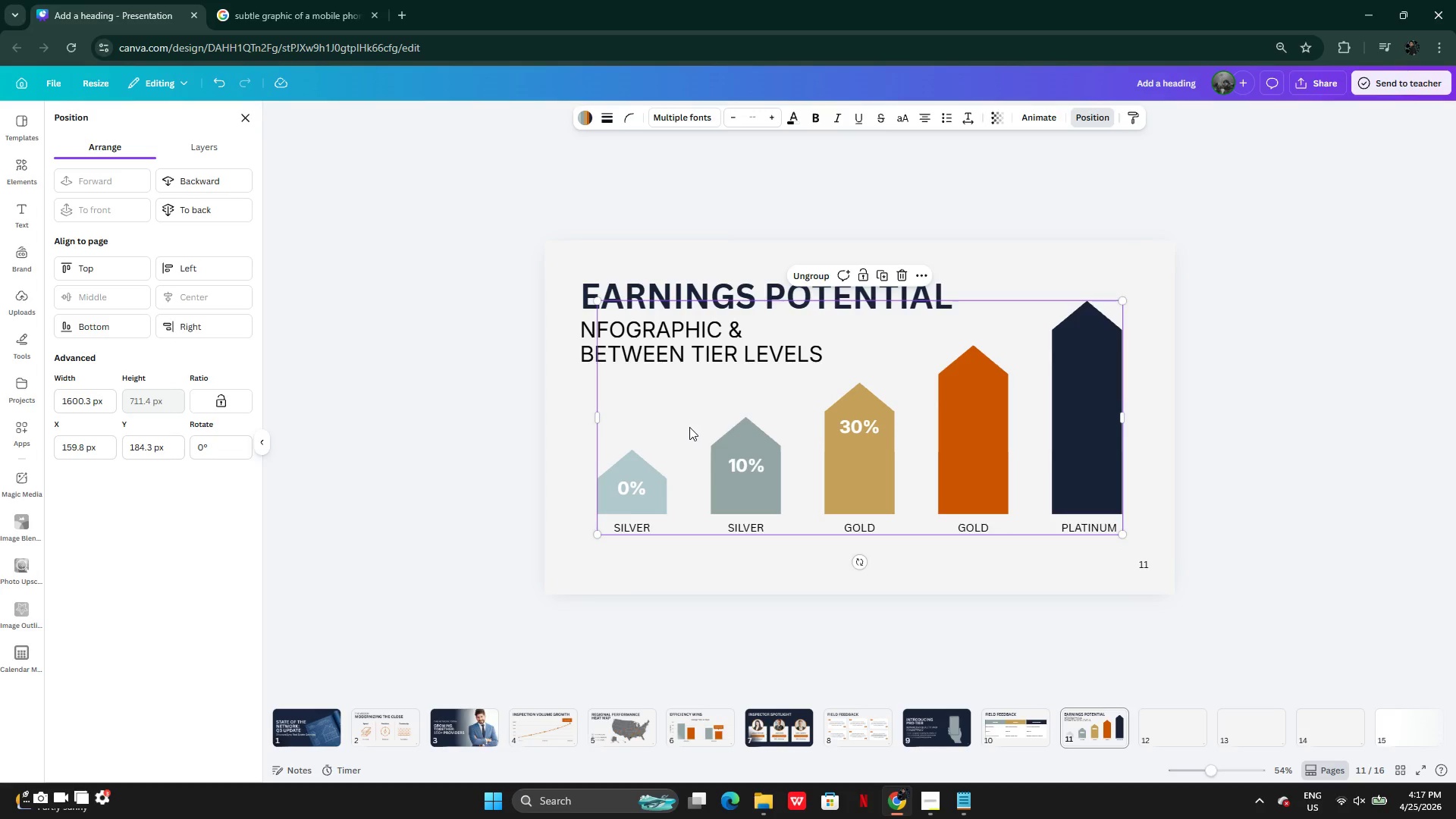 
wait(6.75)
 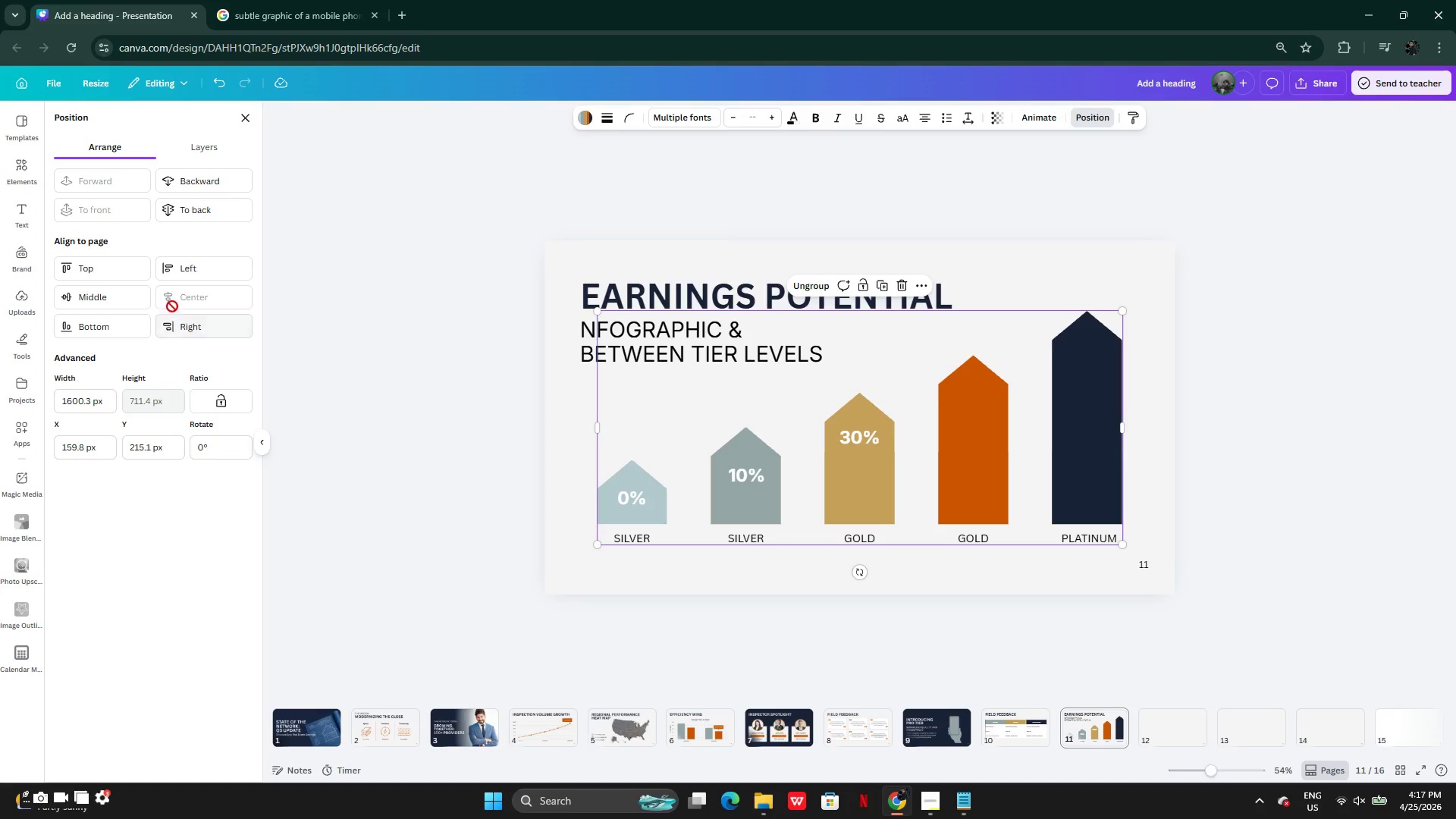 
left_click_drag(start_coordinate=[598, 422], to_coordinate=[579, 423])
 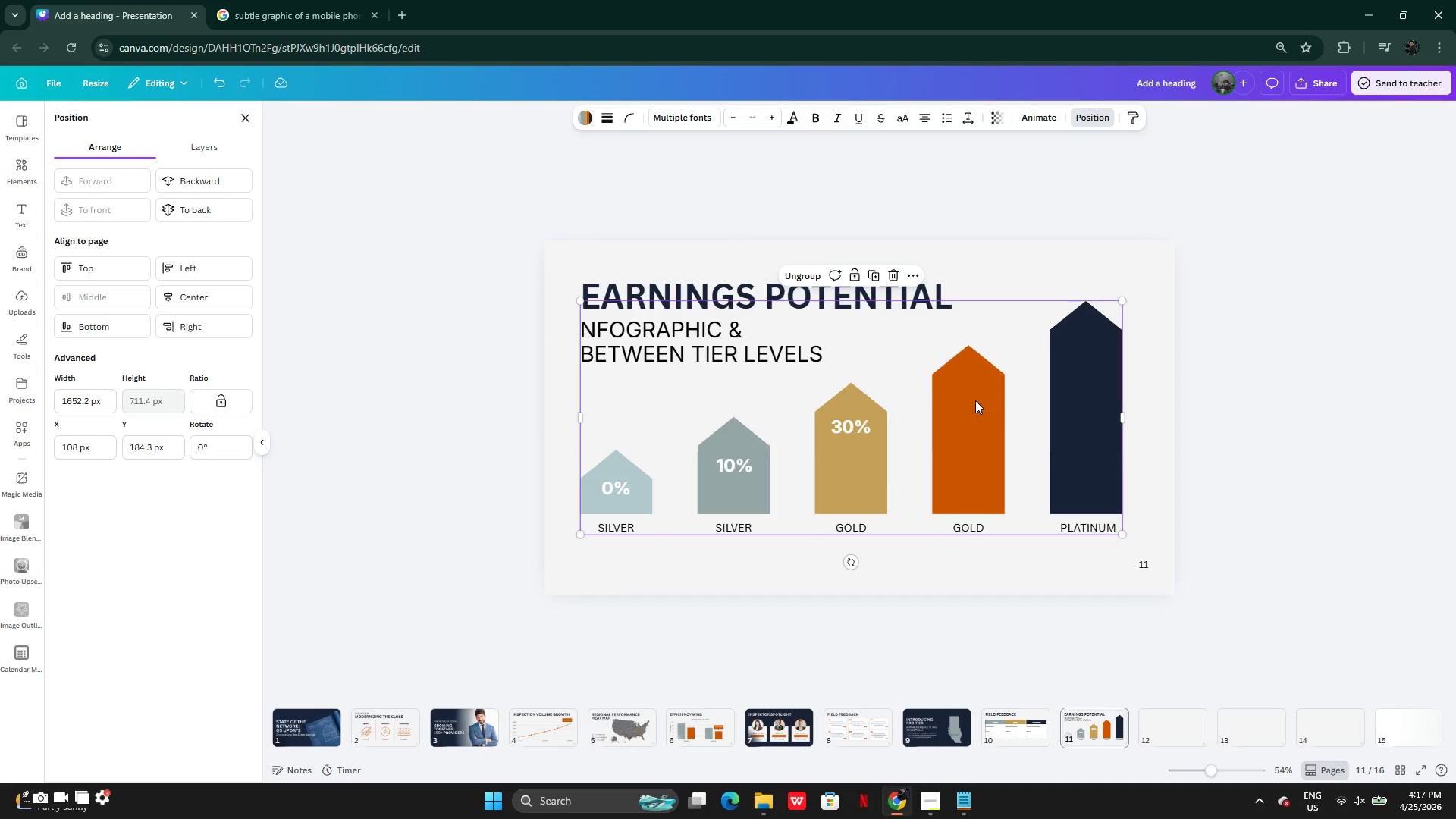 
left_click_drag(start_coordinate=[975, 400], to_coordinate=[974, 418])
 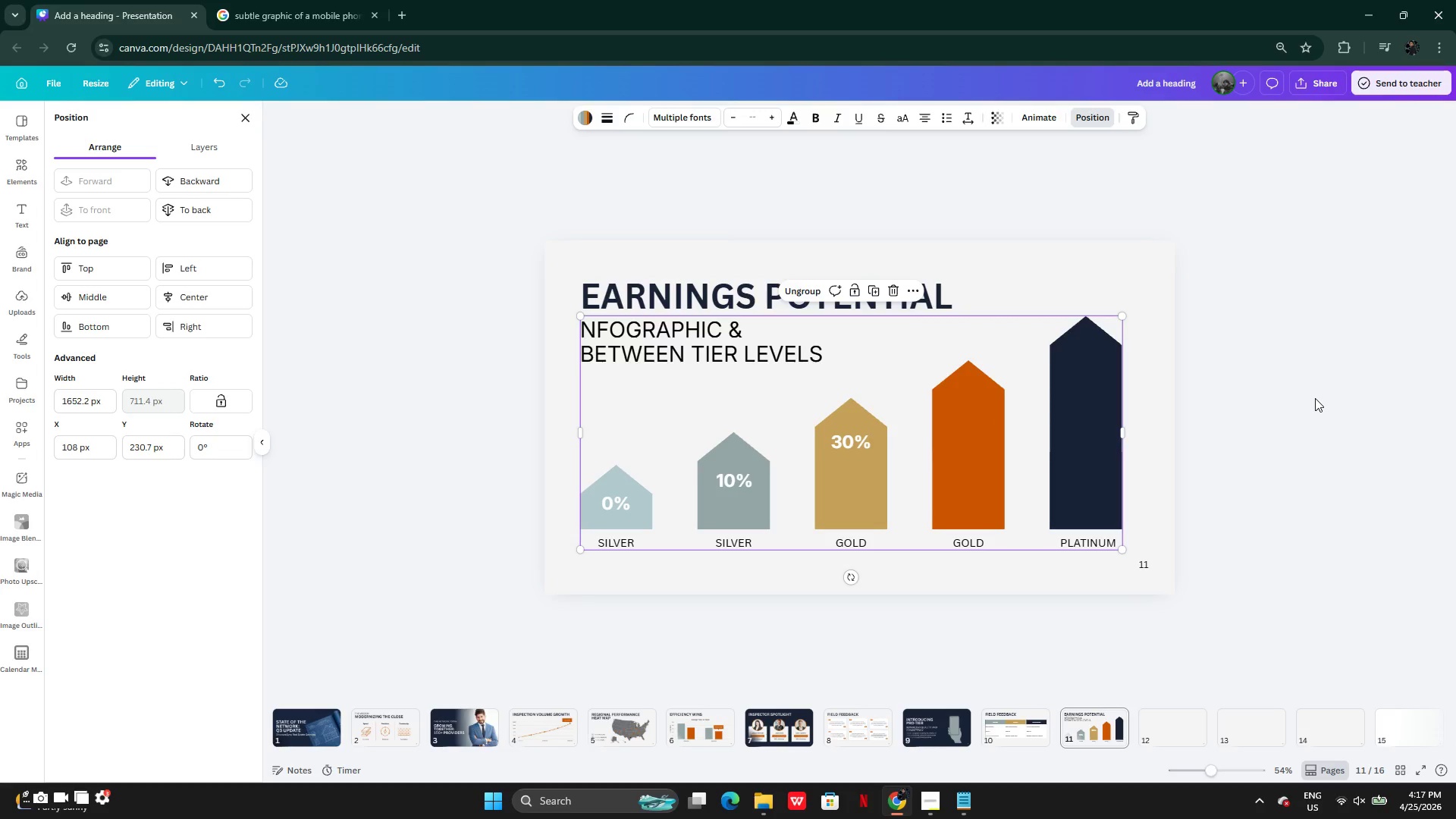 
left_click([1315, 398])
 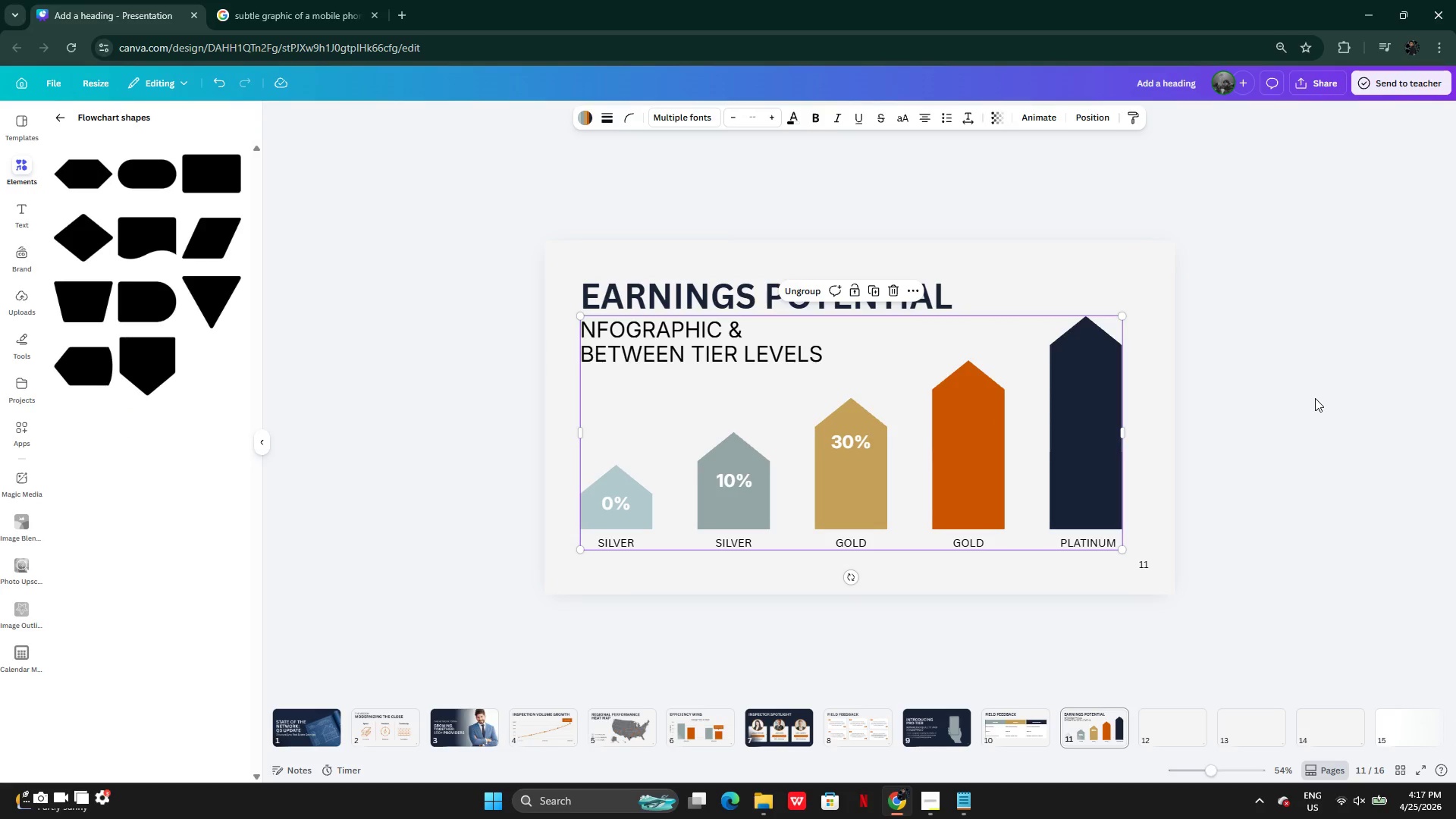 
key(Control+Z)
 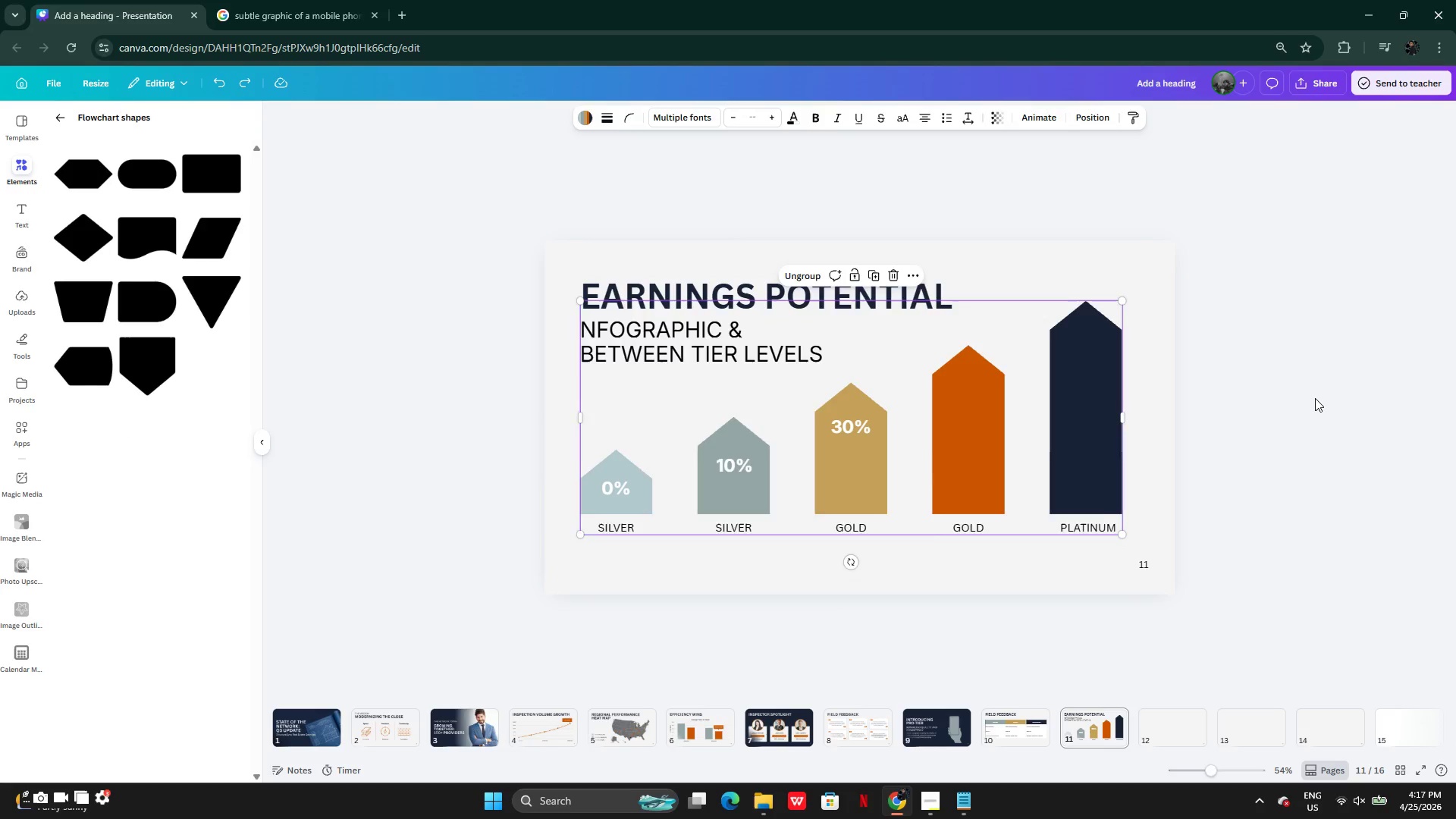 
key(Control+Z)
 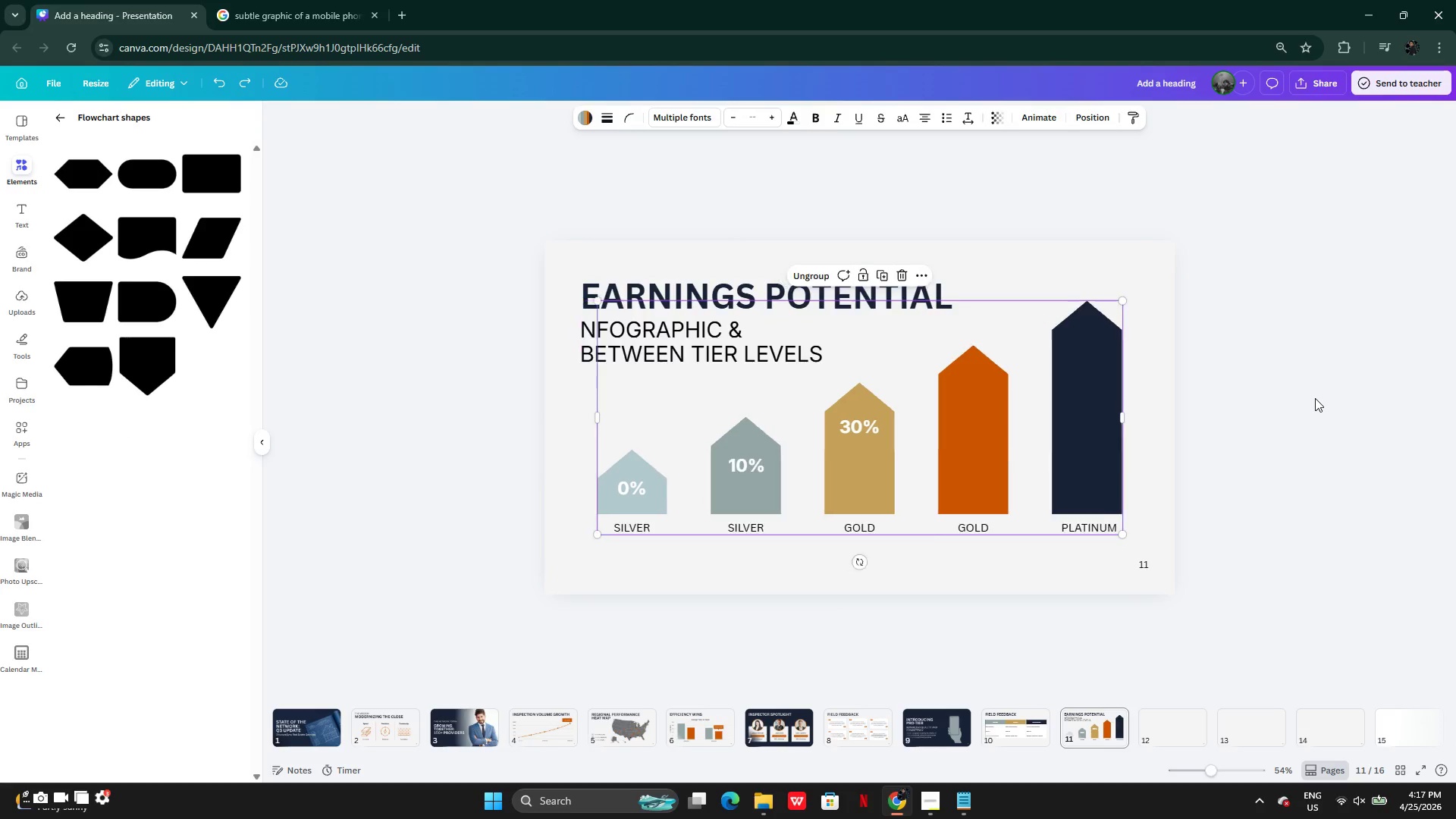 
key(Control+Z)
 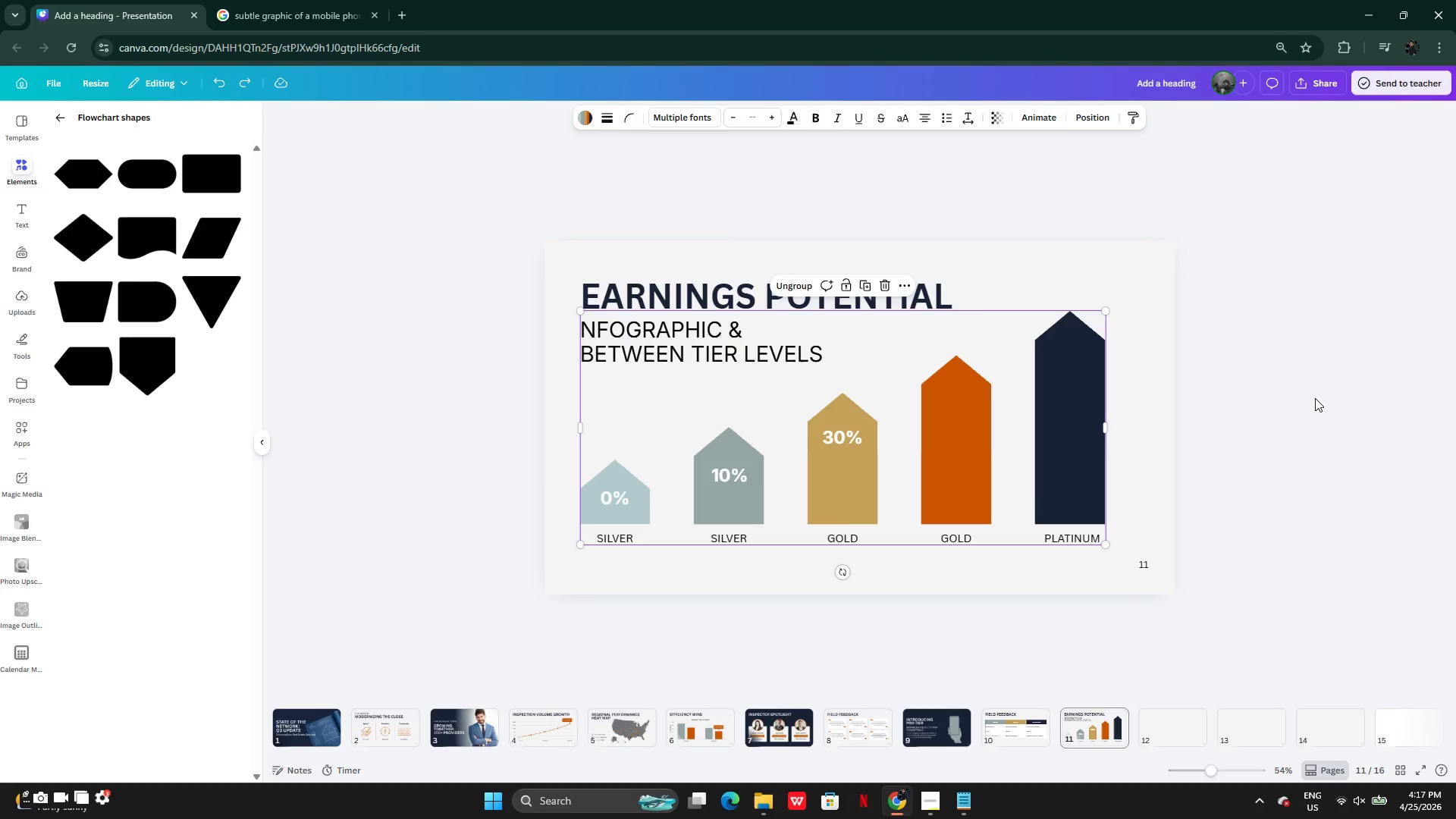 
key(Control+Z)
 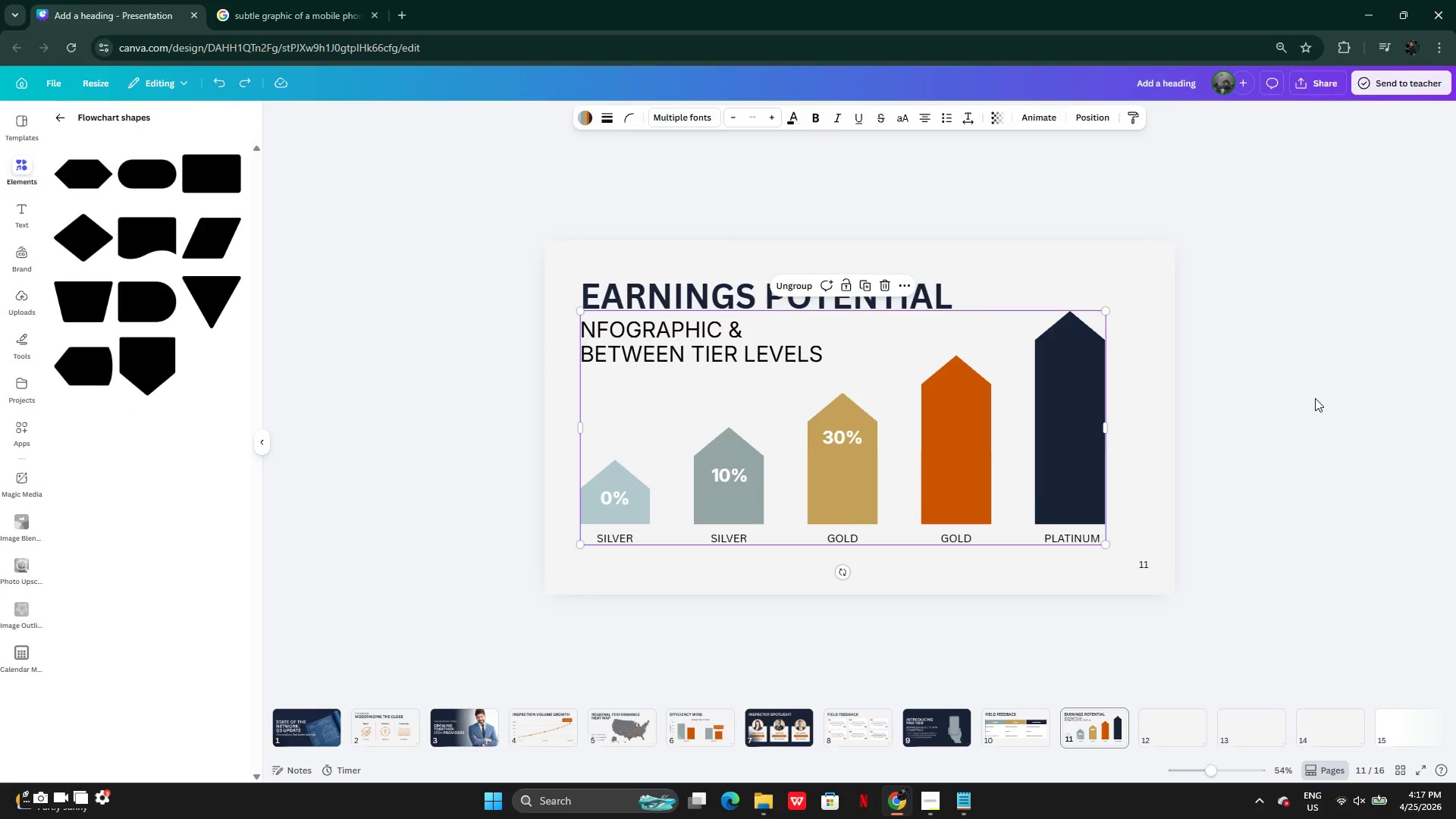 
key(Control+Z)
 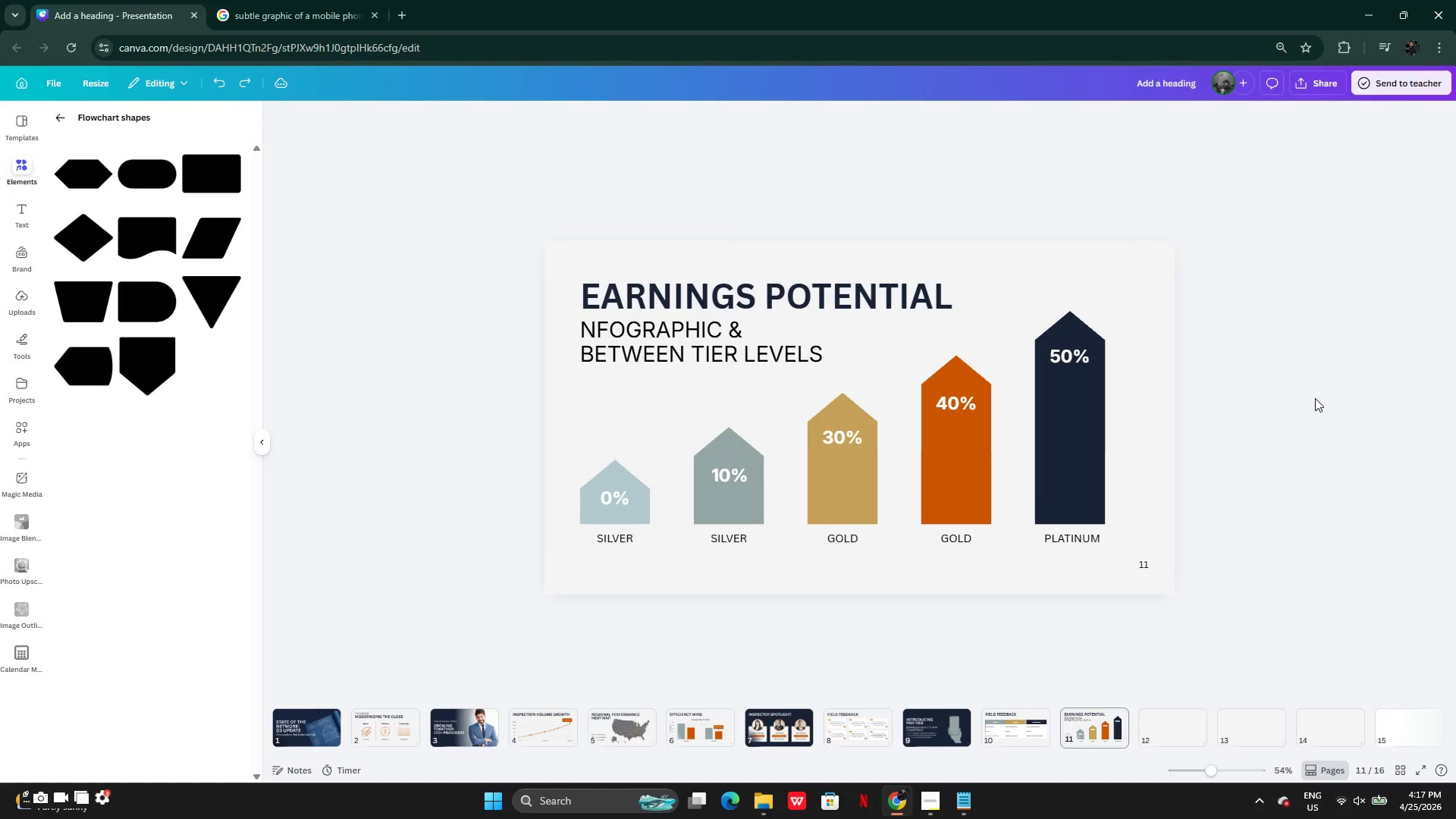 
key(Control+Z)
 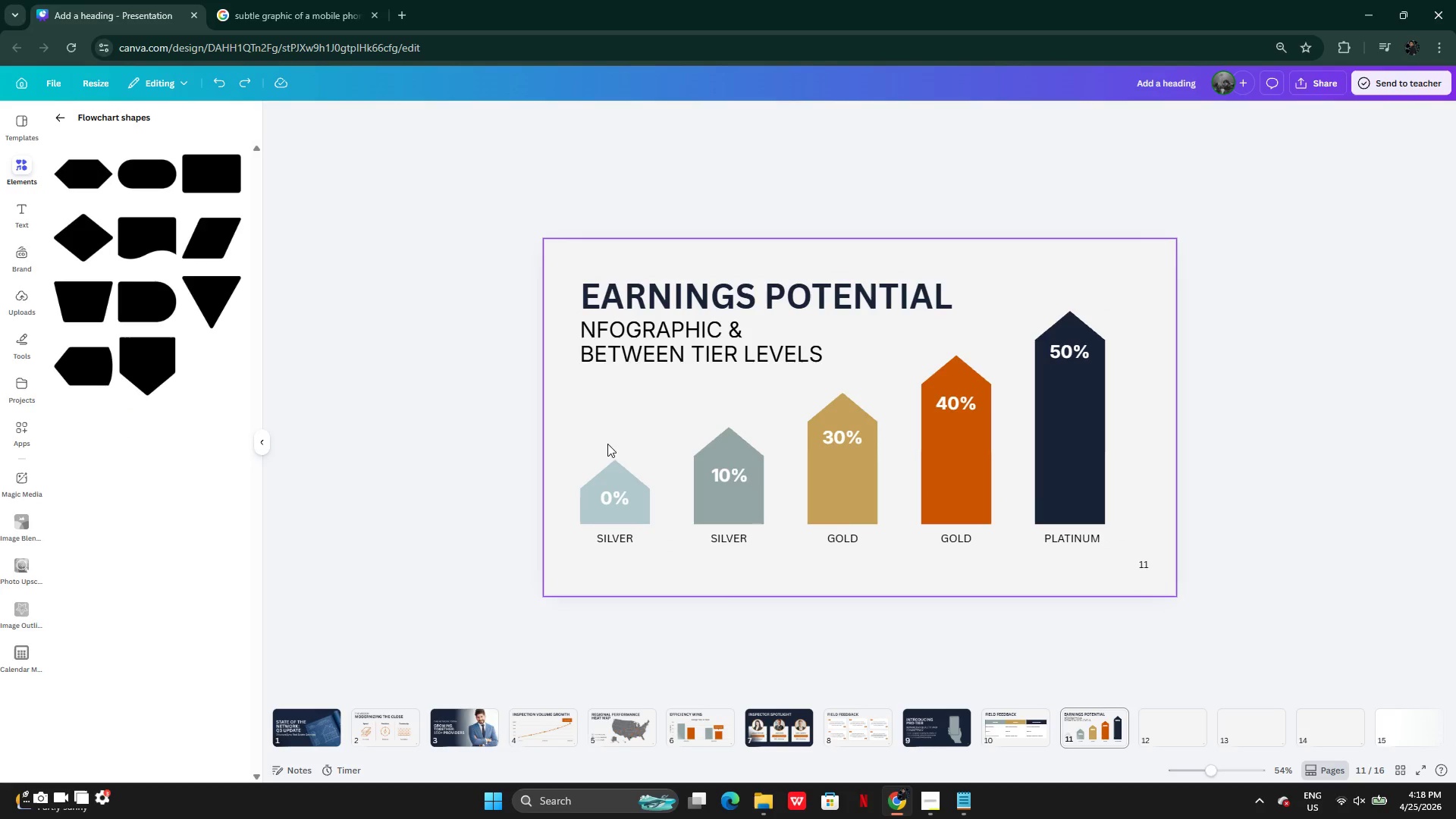 
left_click_drag(start_coordinate=[543, 404], to_coordinate=[1072, 457])
 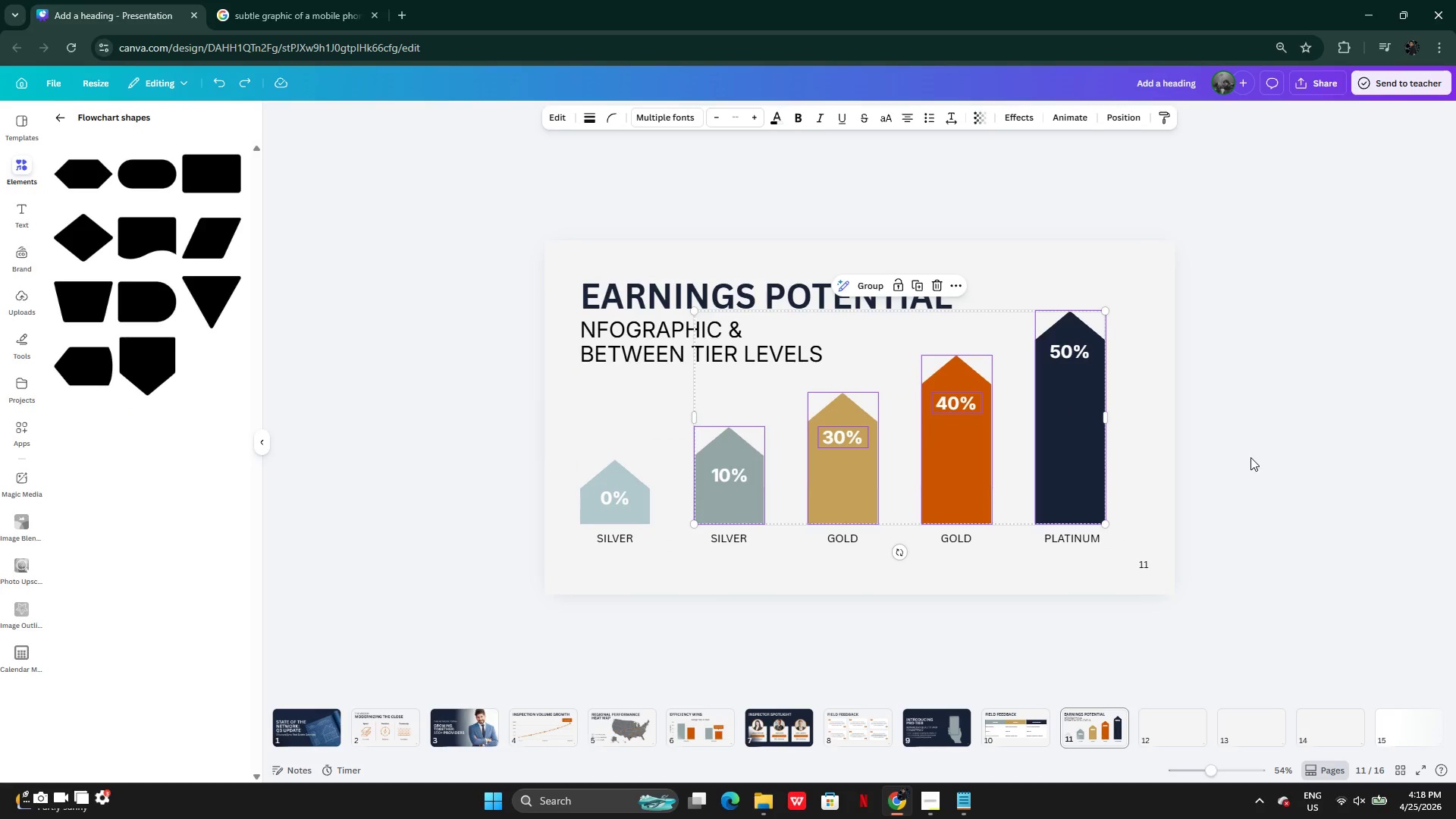 
left_click([1250, 457])
 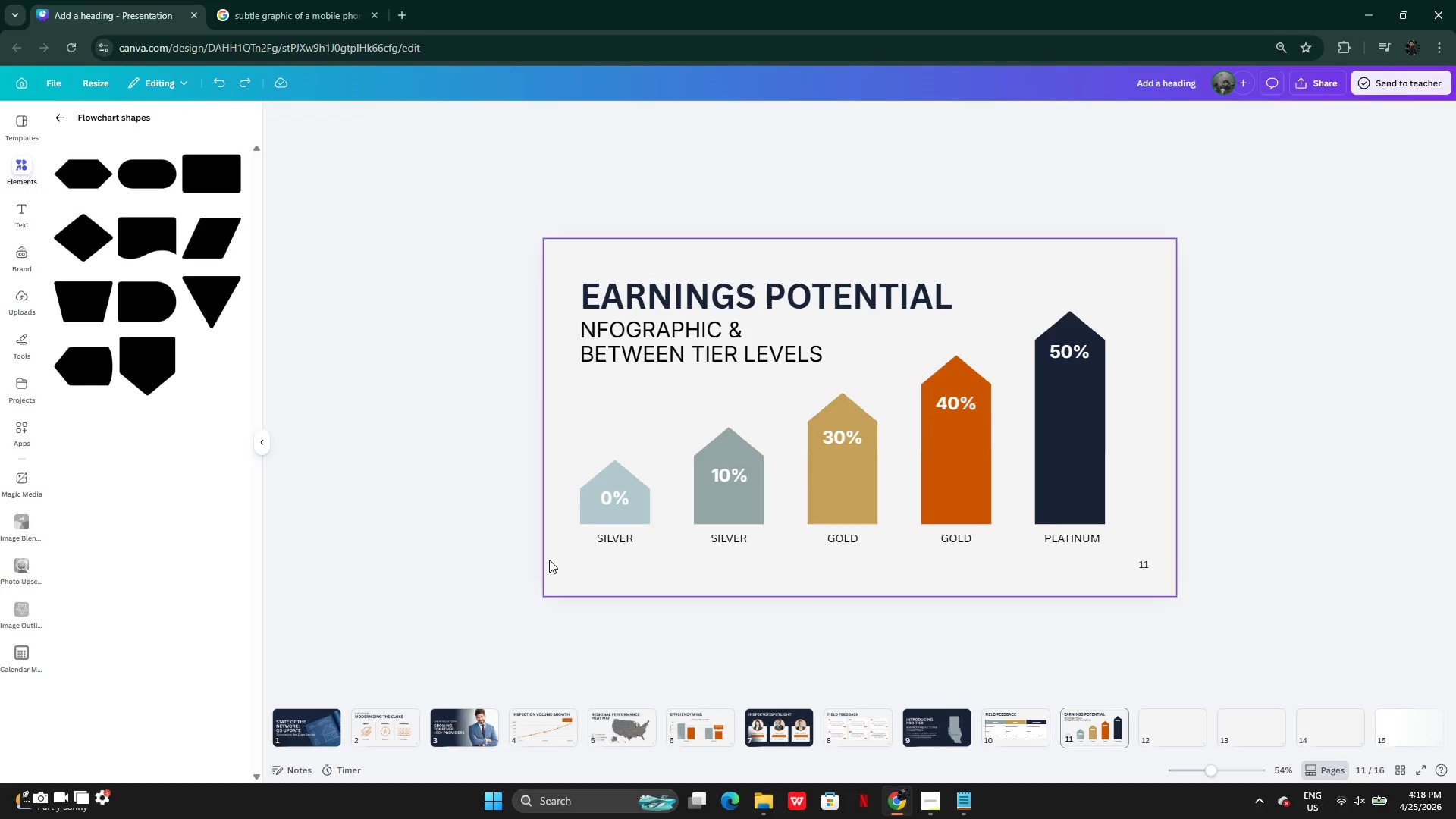 
left_click_drag(start_coordinate=[568, 570], to_coordinate=[1108, 410])
 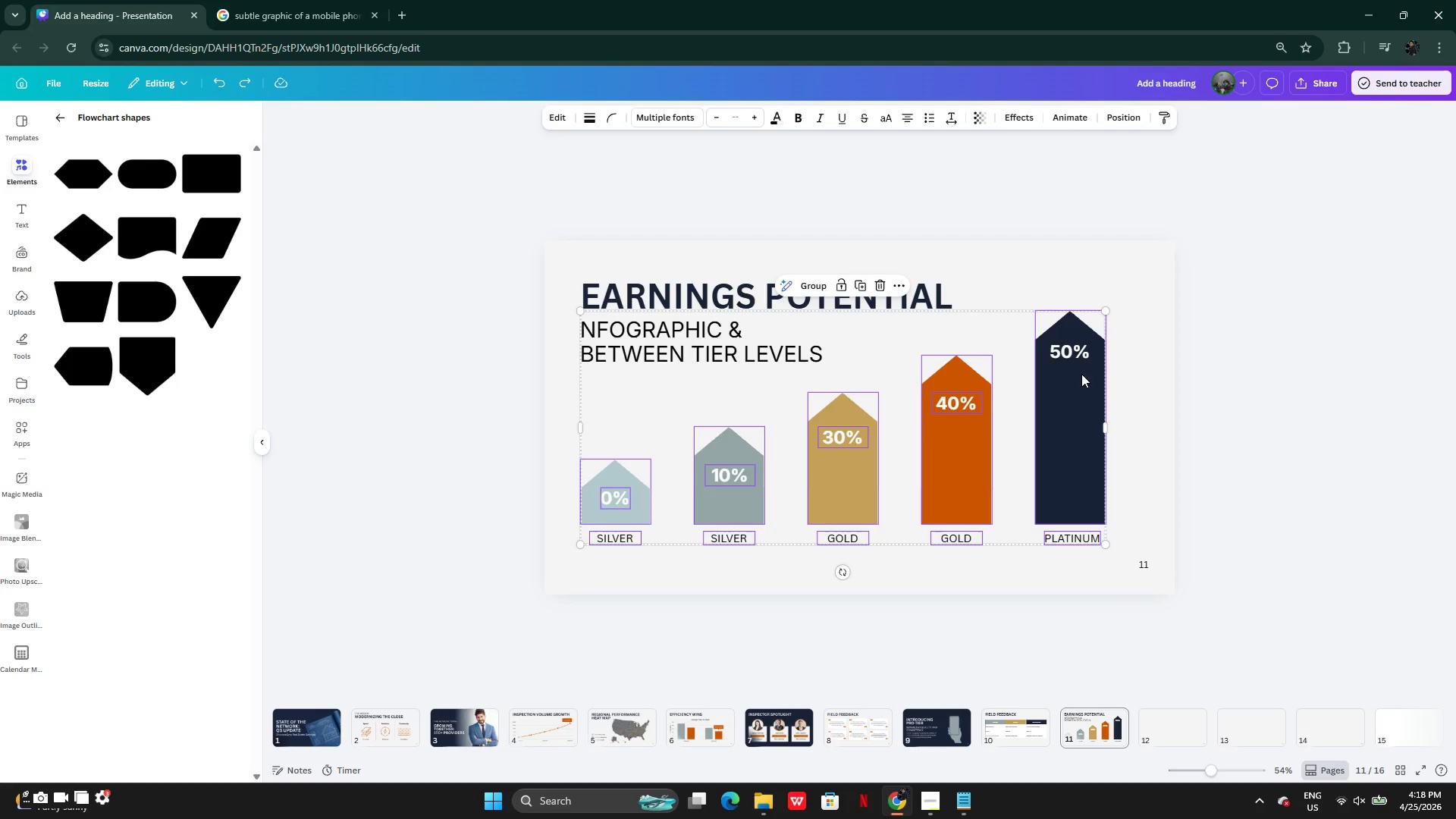 
hold_key(key=ShiftLeft, duration=0.88)
left_click([1073, 355])
 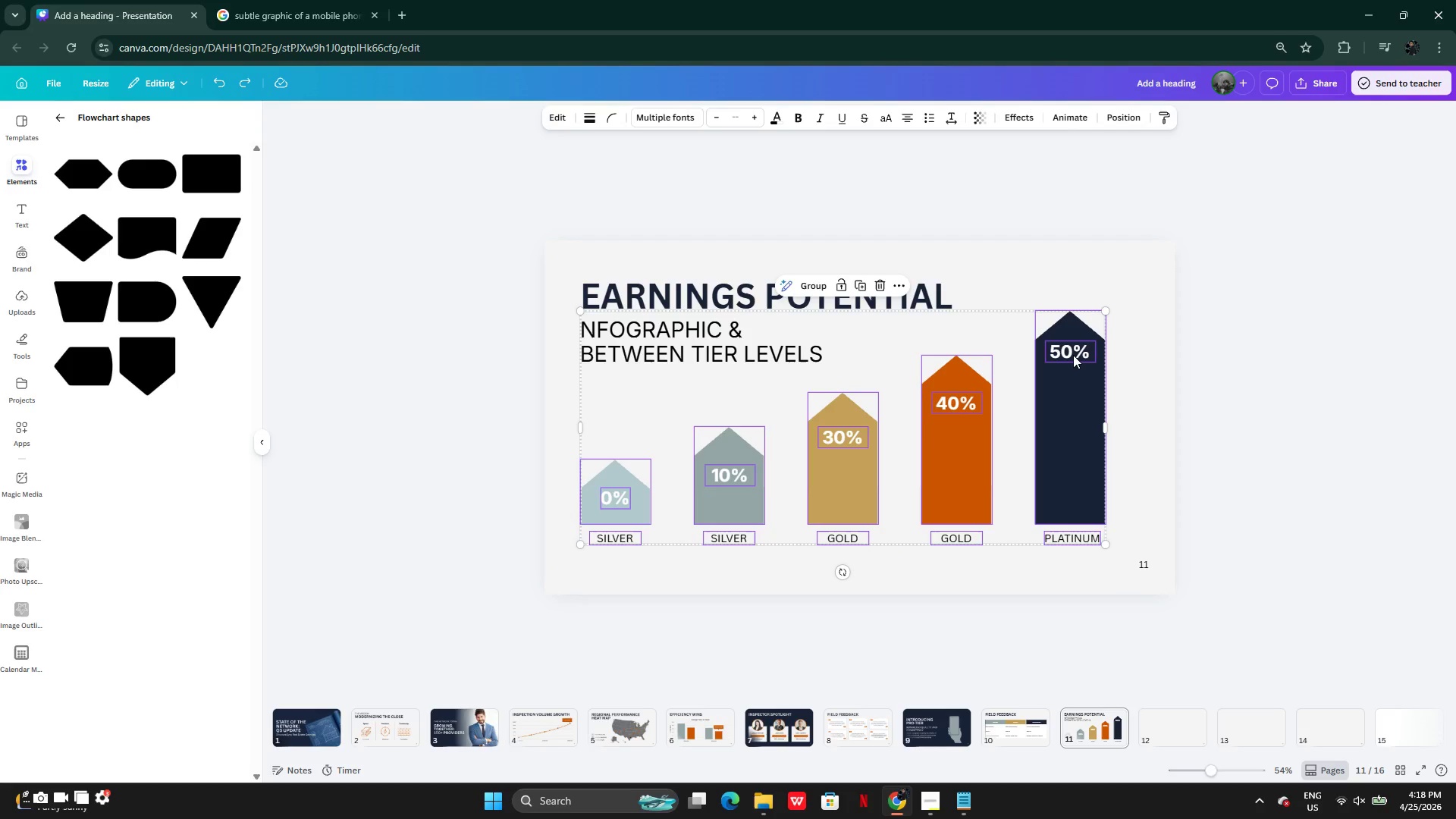 
key(Control+G)
 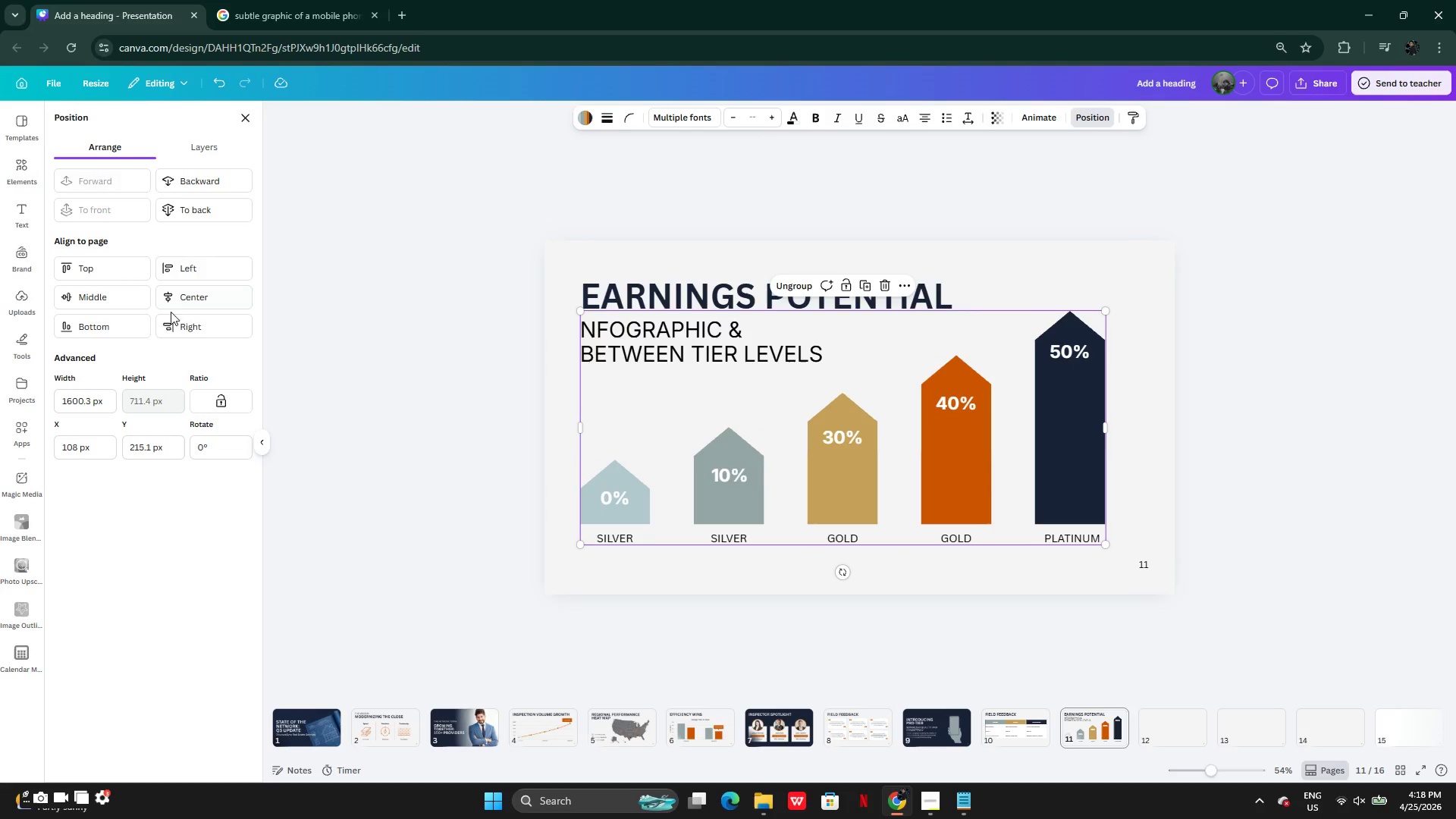 
left_click([184, 299])
 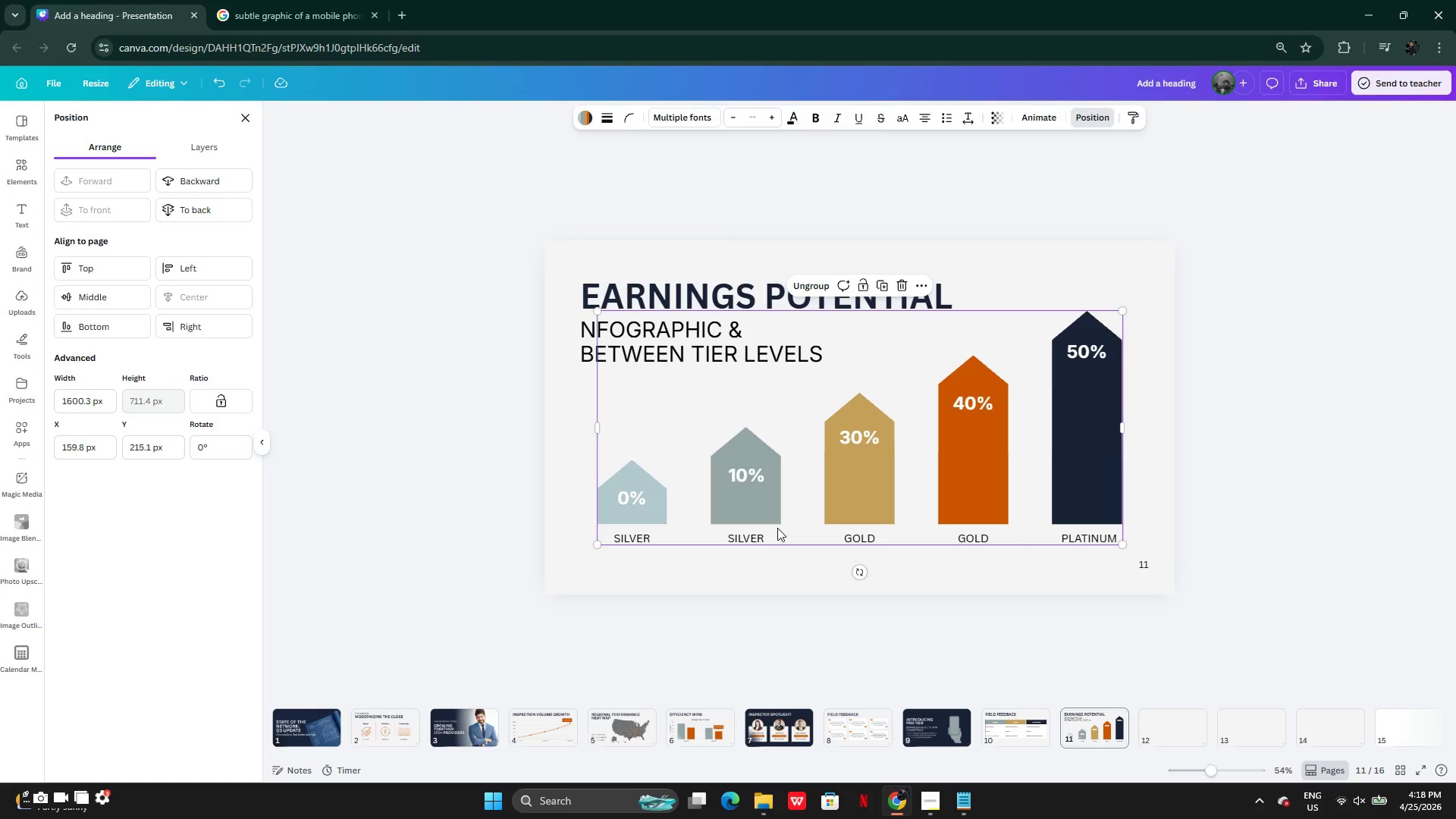 
wait(9.08)
 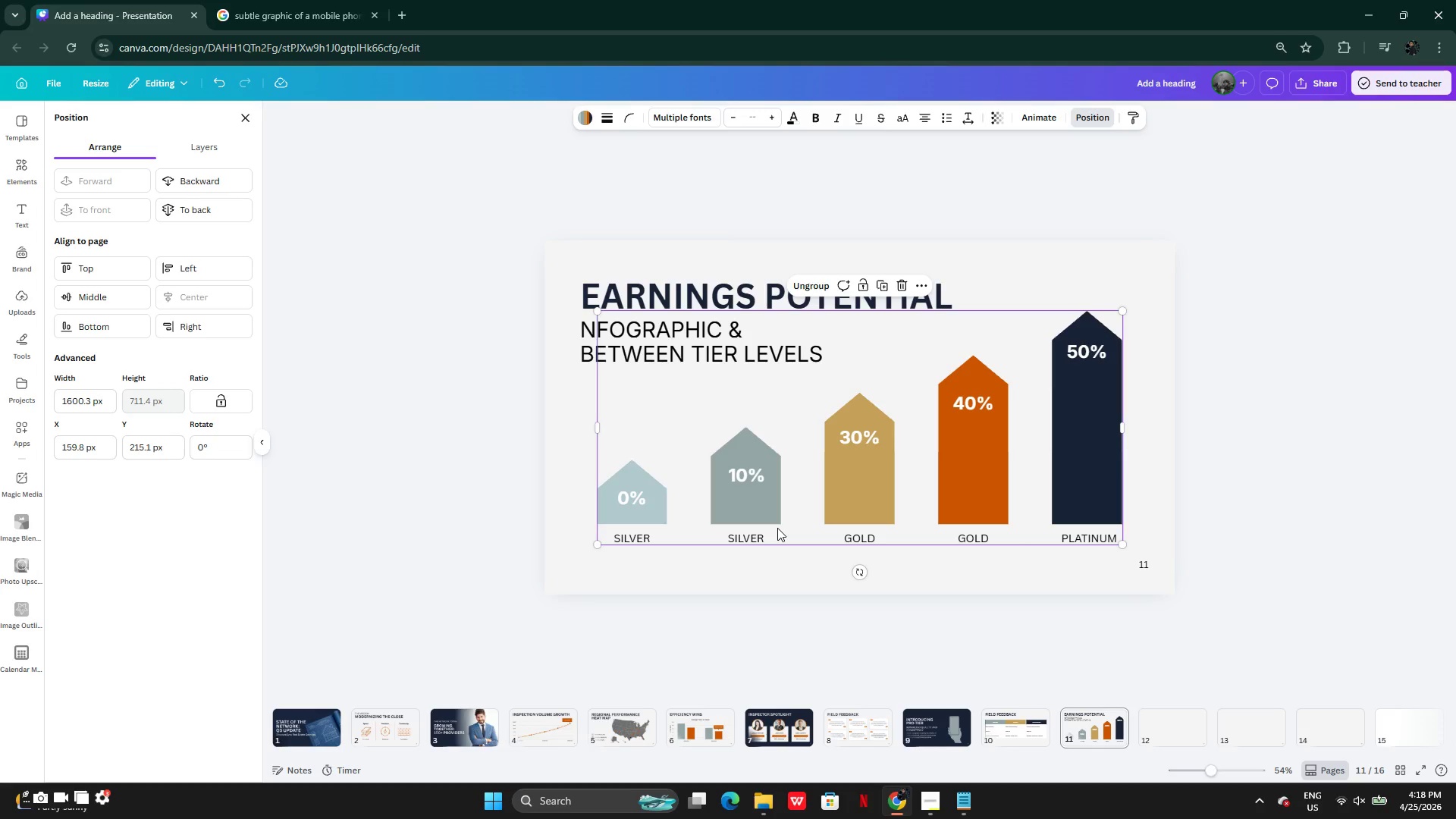 
left_click_drag(start_coordinate=[1013, 456], to_coordinate=[1013, 462])
 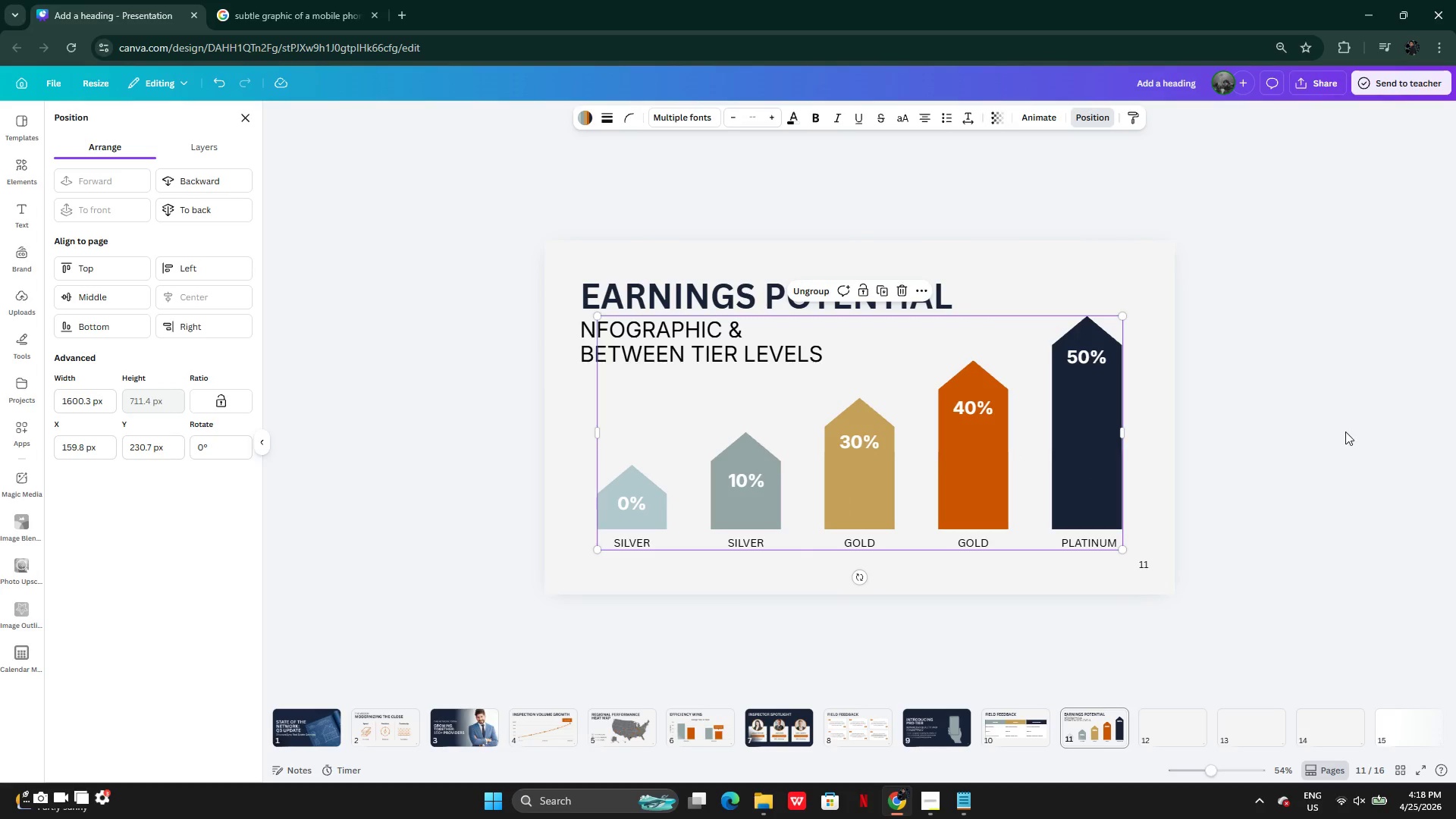 
left_click([1345, 431])
 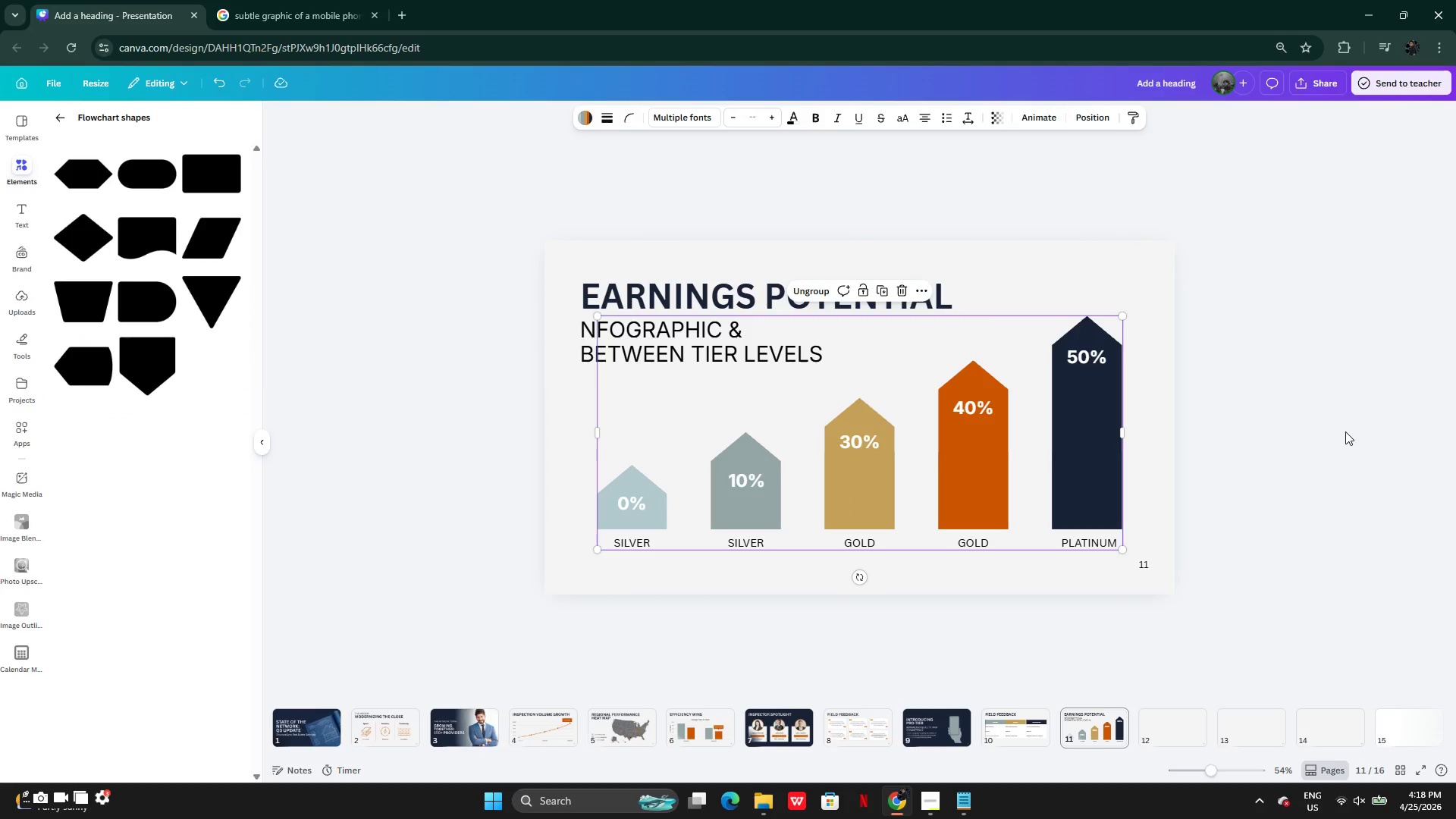 
left_click([1346, 431])
 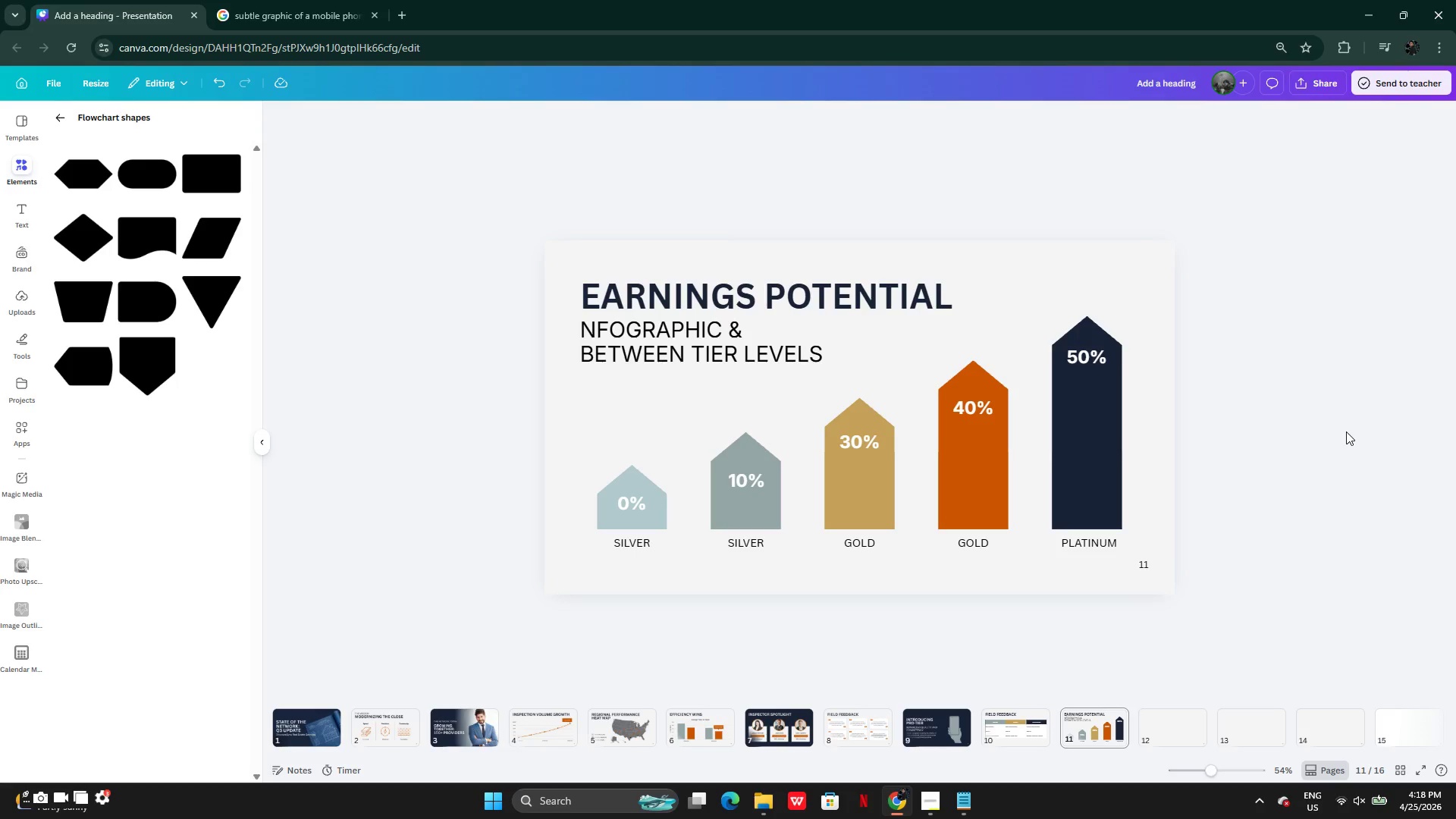 
wait(26.88)
 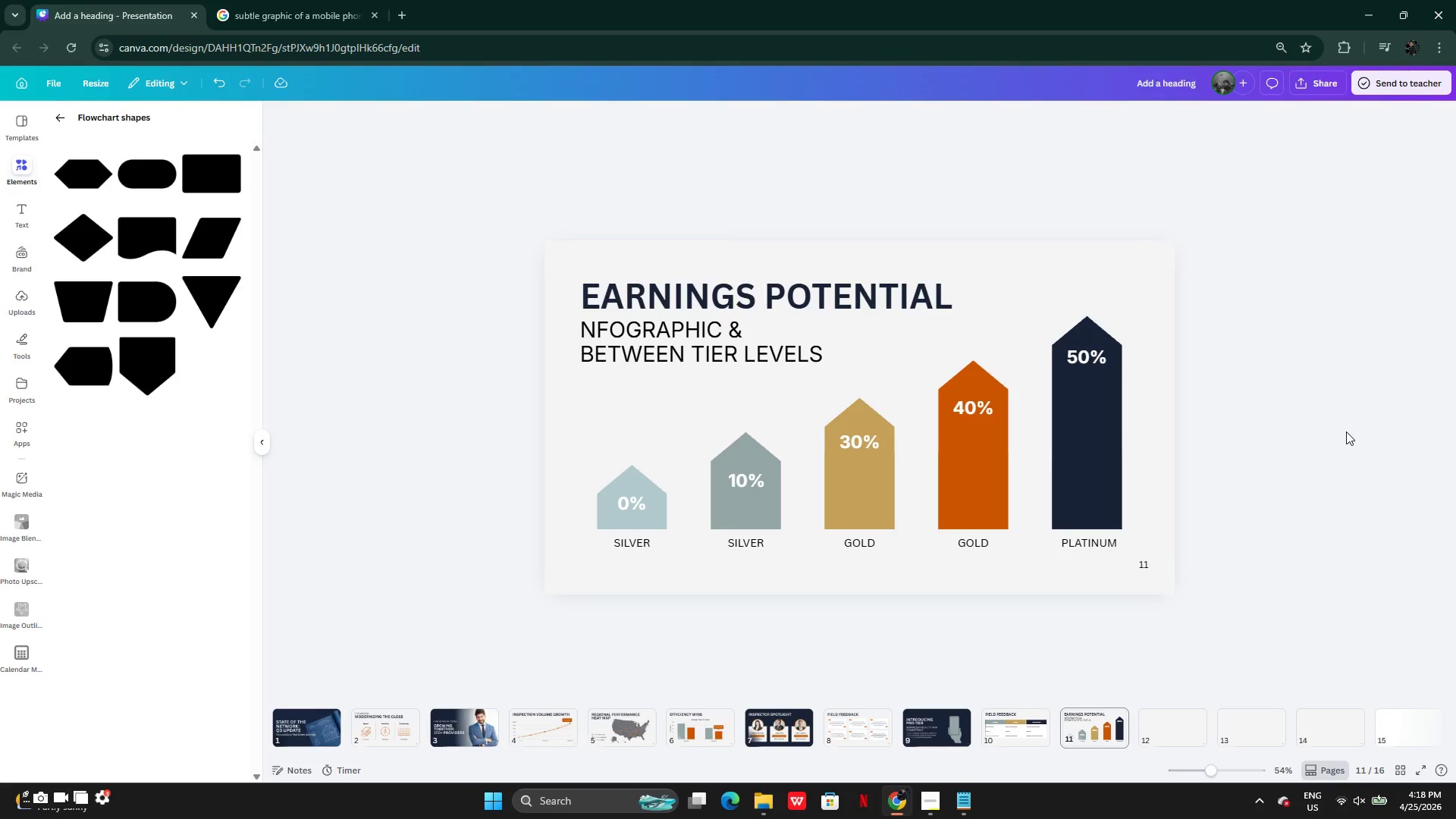 
left_click([1158, 733])
 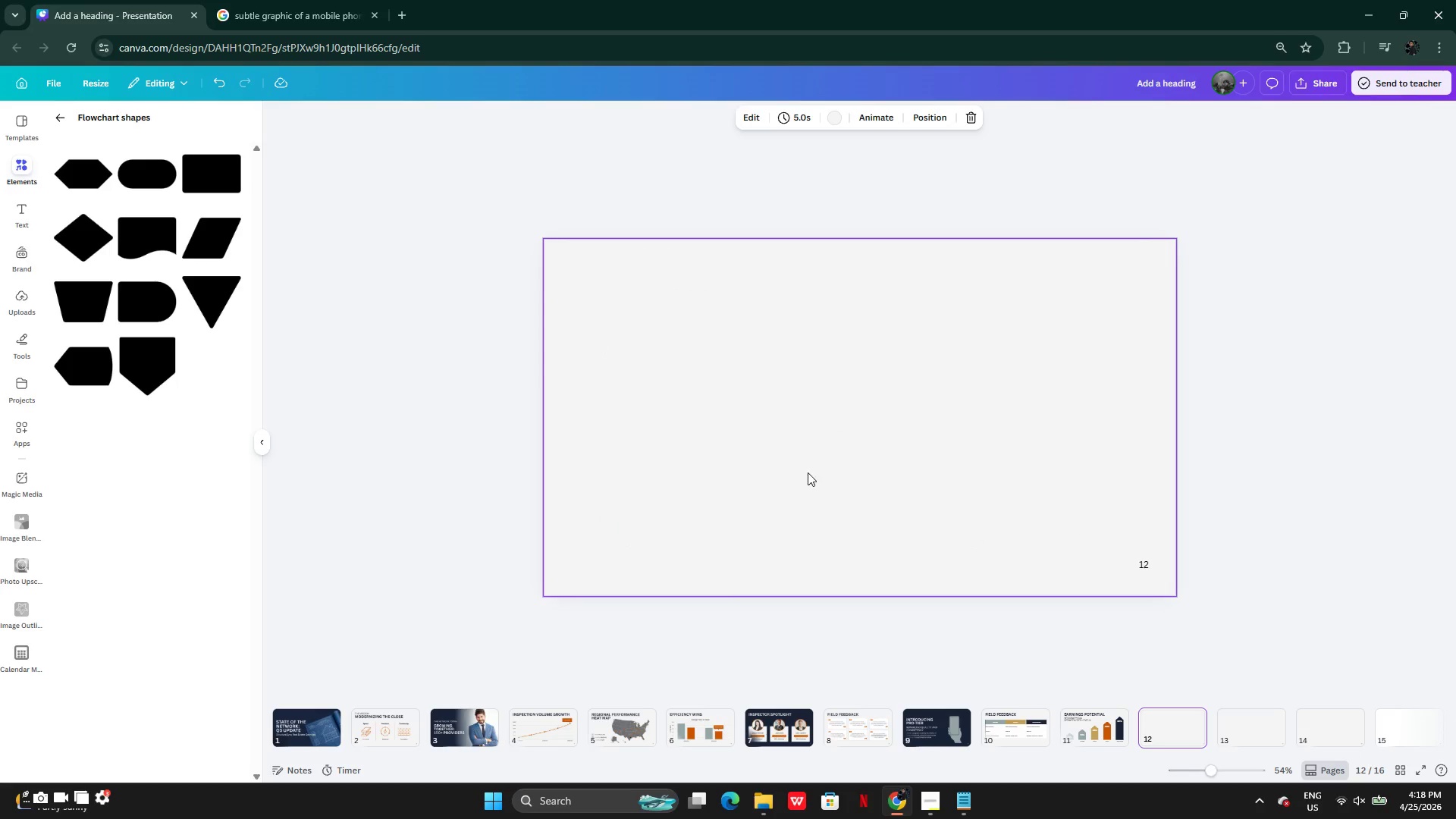 
left_click_drag(start_coordinate=[807, 472], to_coordinate=[808, 482])
 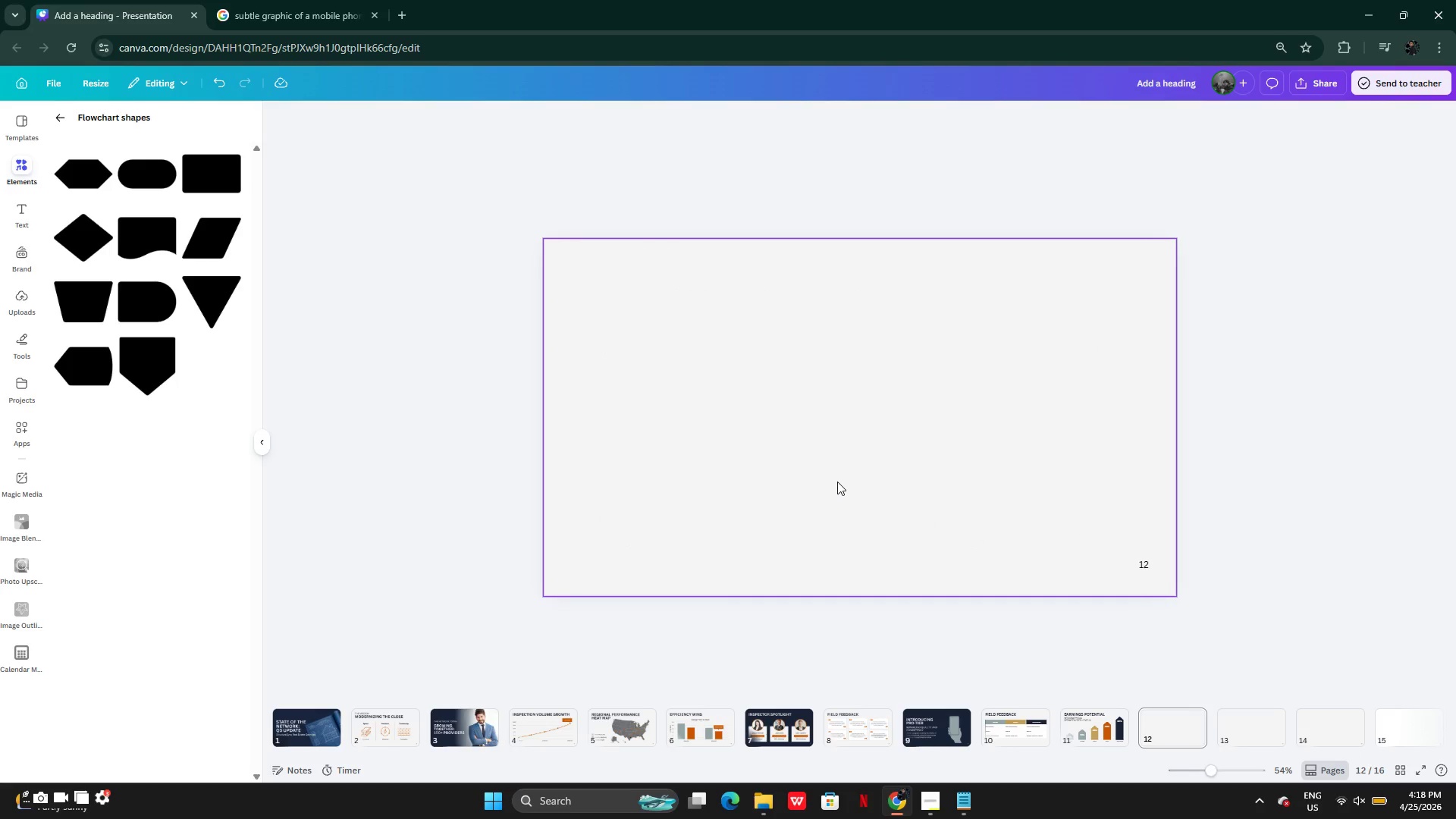 
left_click([974, 389])
 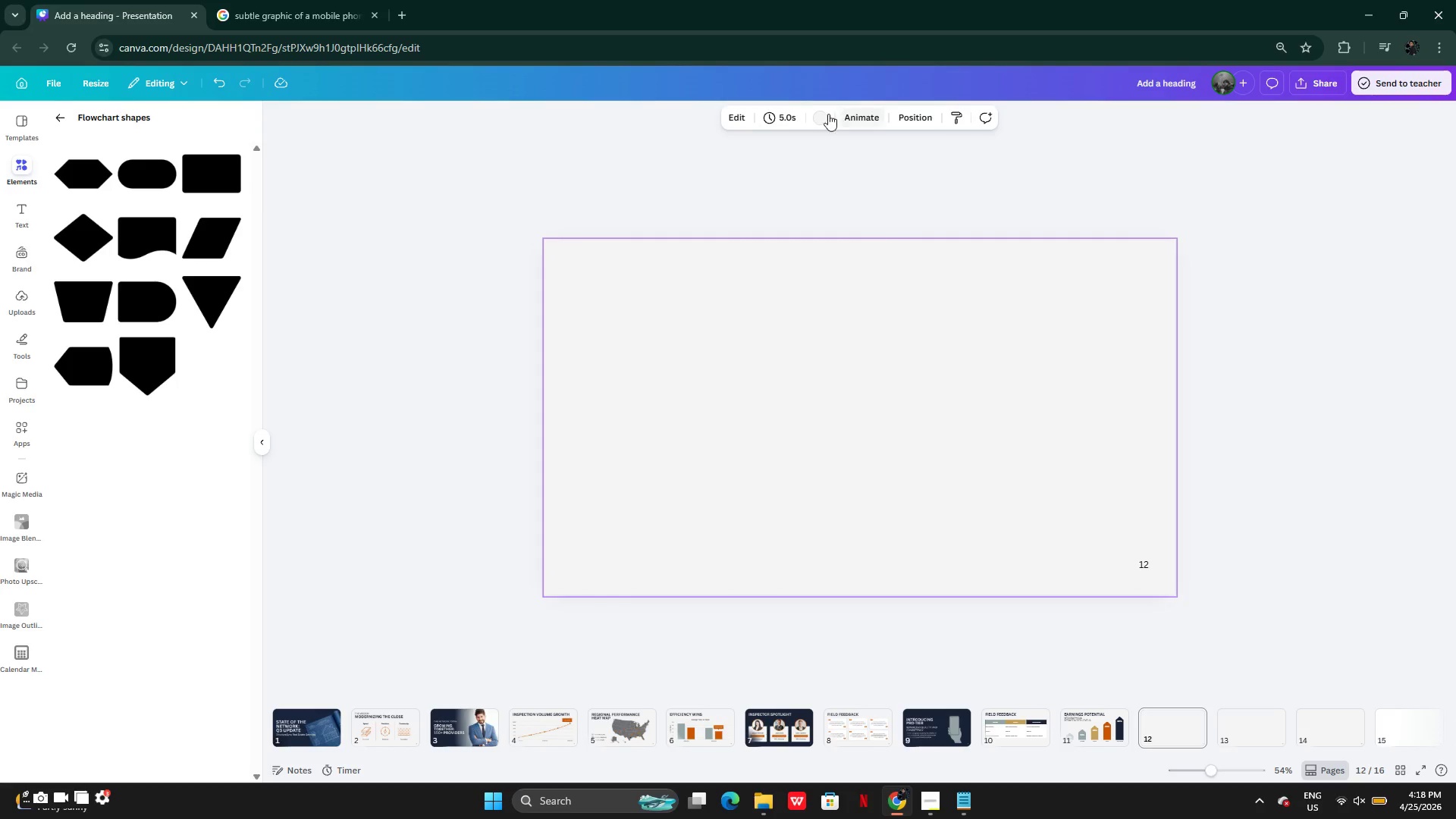 
left_click([824, 116])
 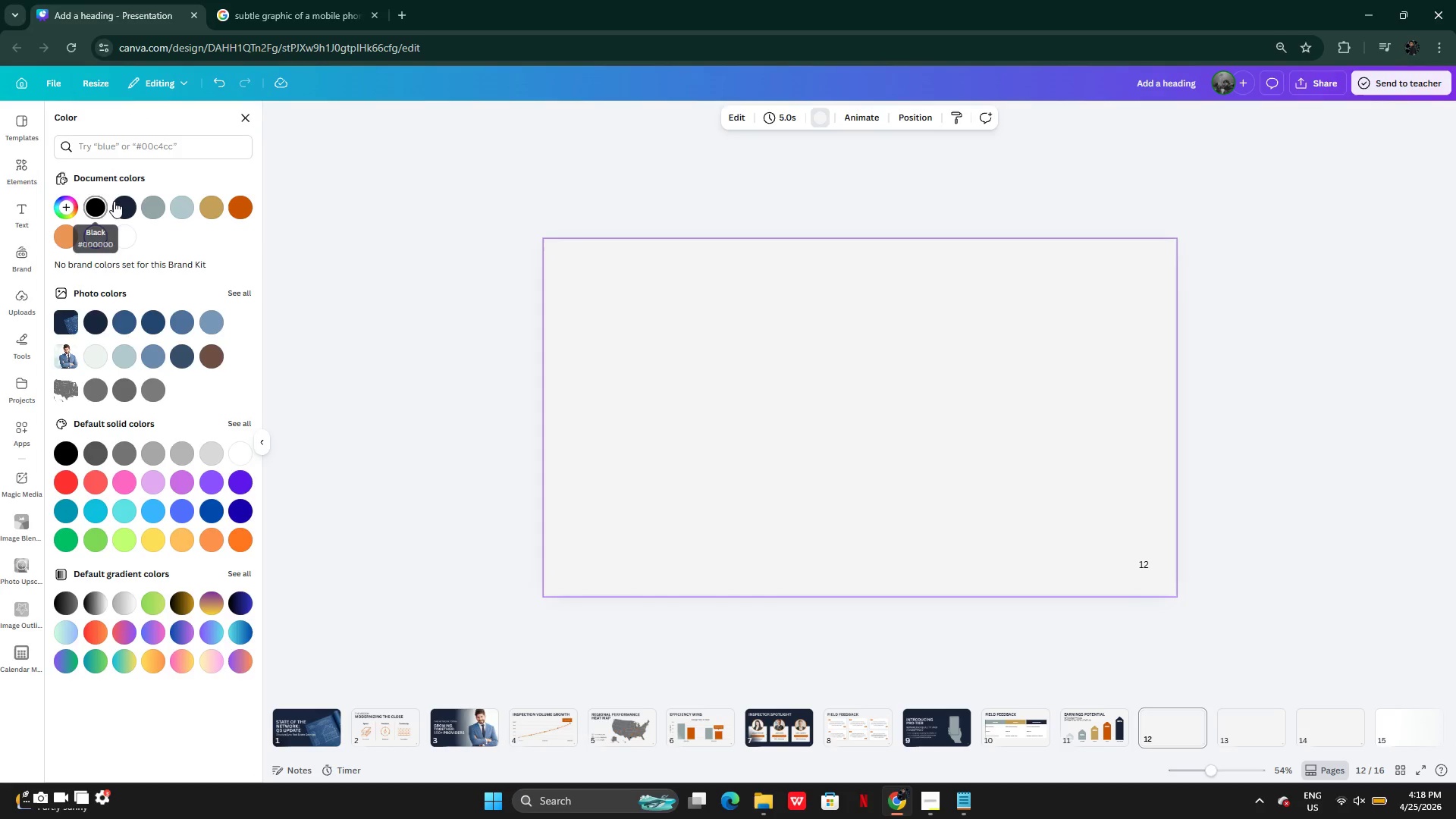 
left_click([115, 203])
 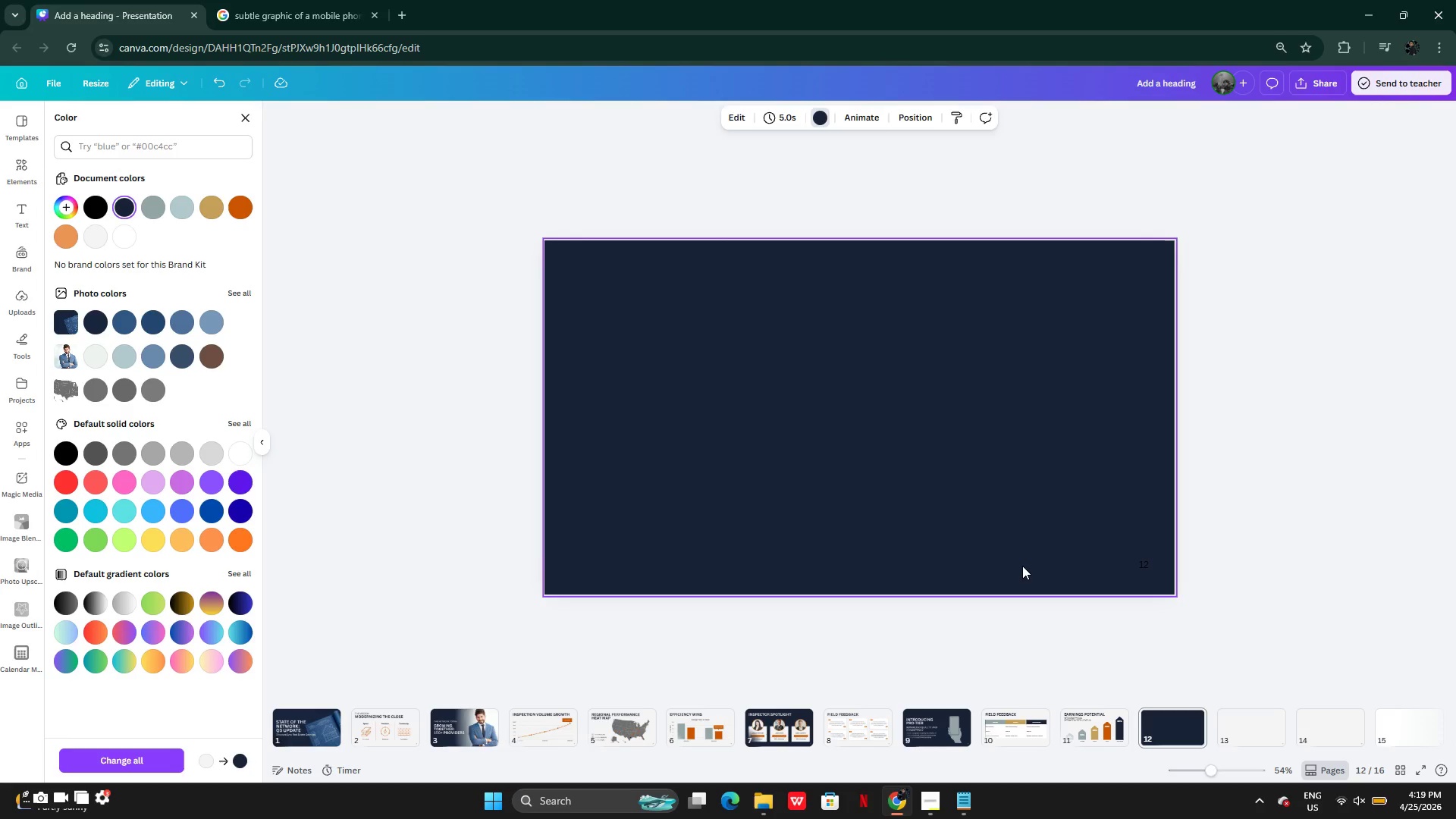 
wait(15.45)
 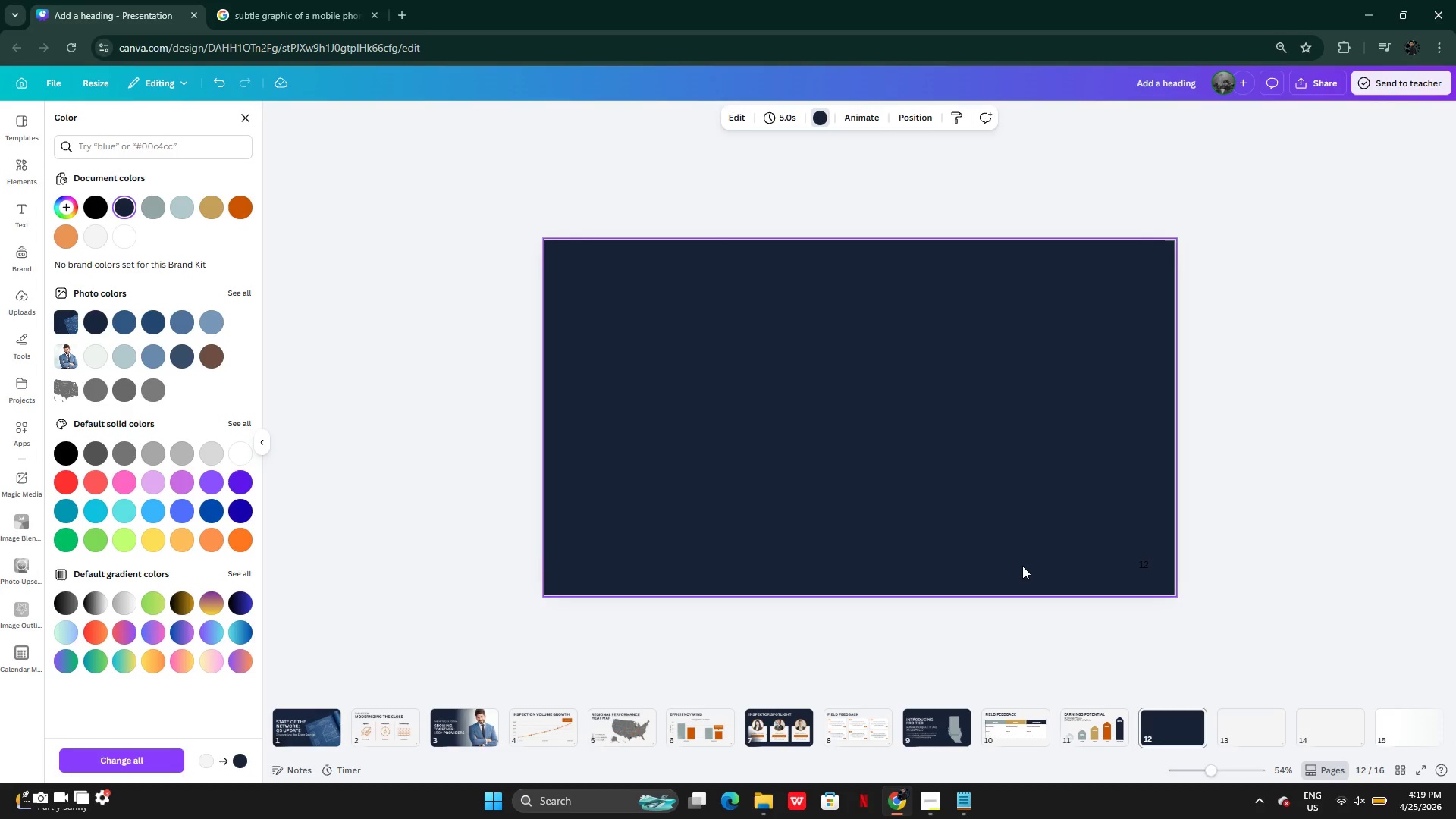 
left_click([887, 728])
 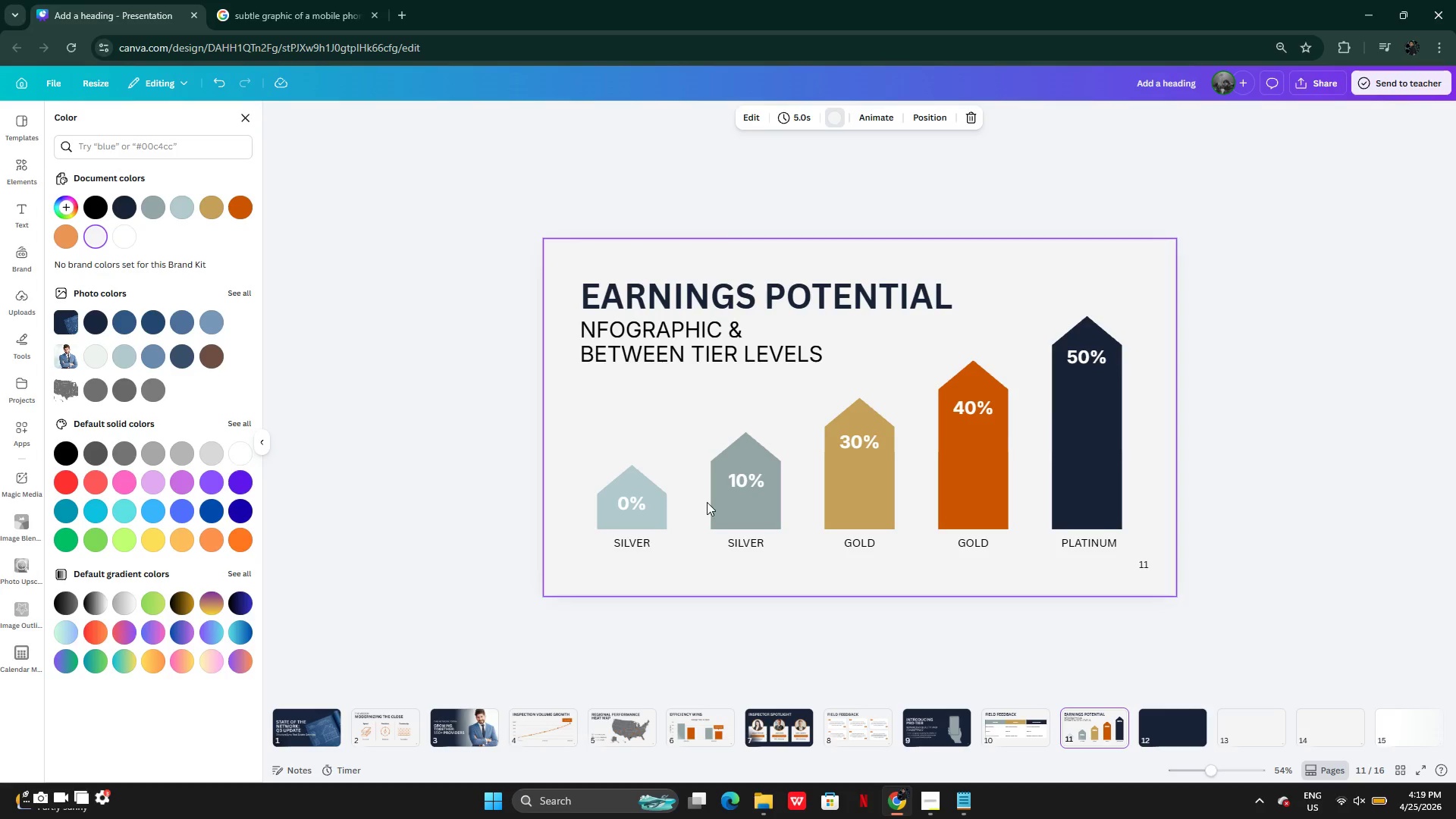 
wait(6.72)
 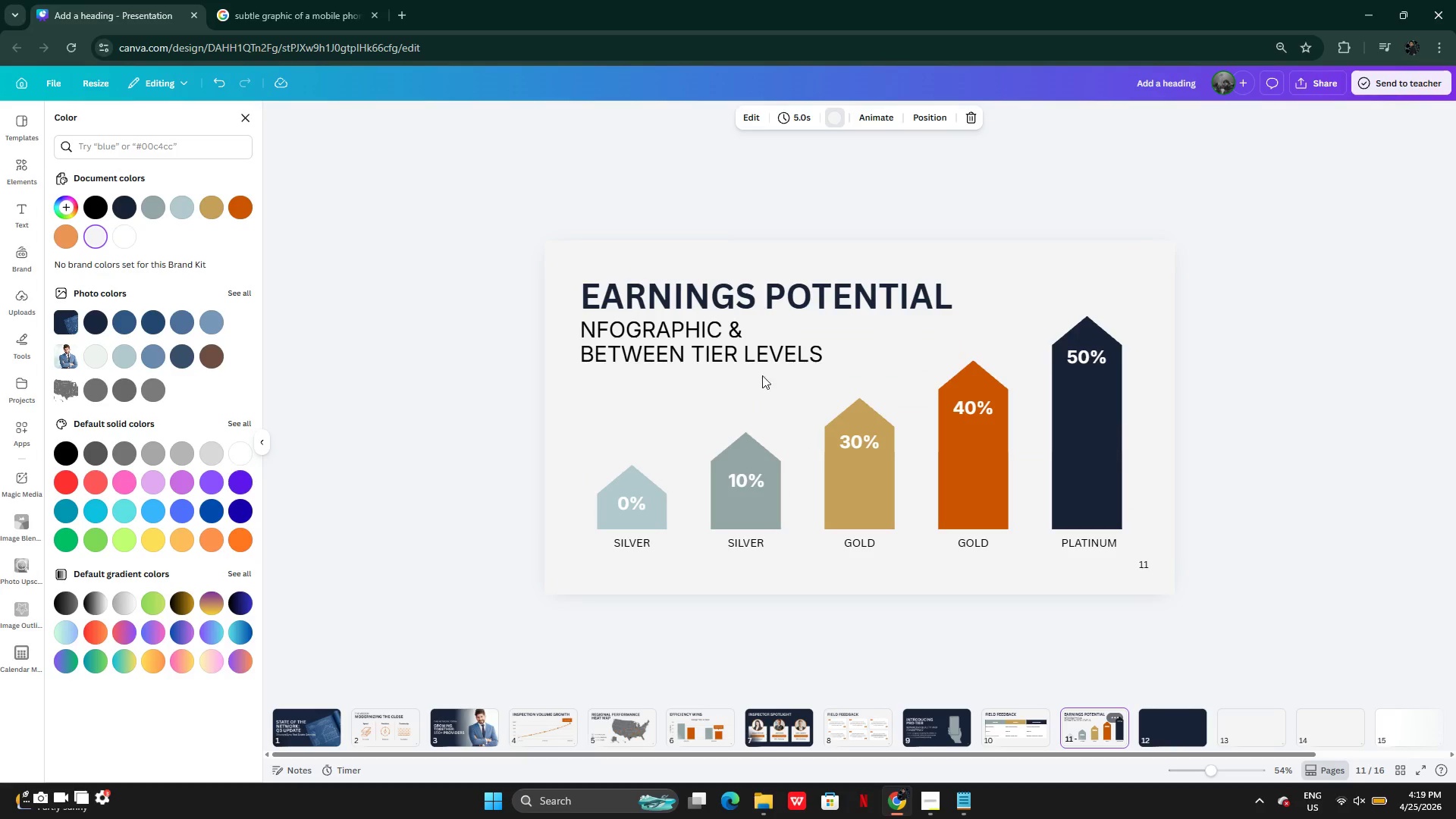 
left_click([801, 720])
 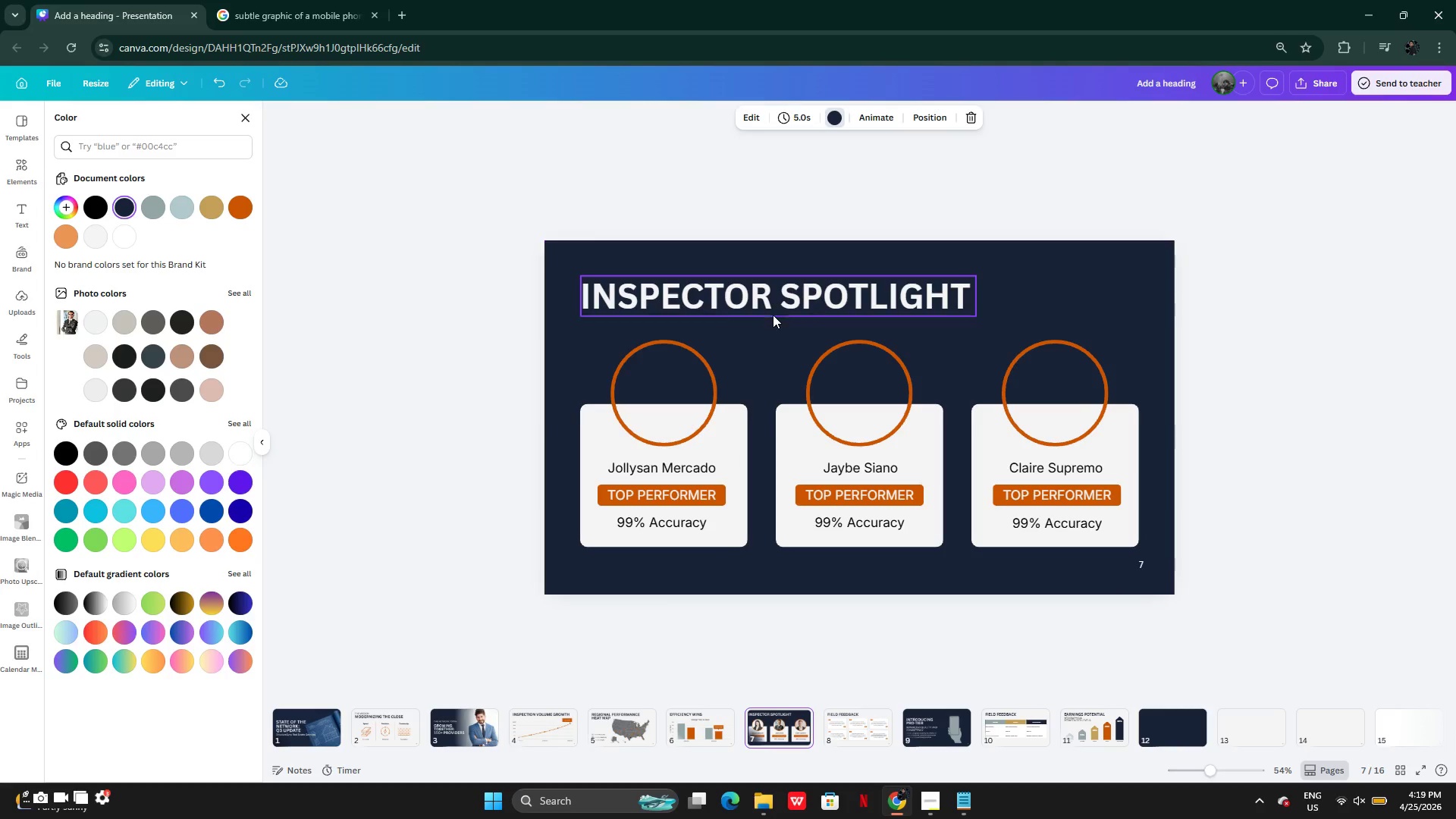 
left_click([780, 290])
 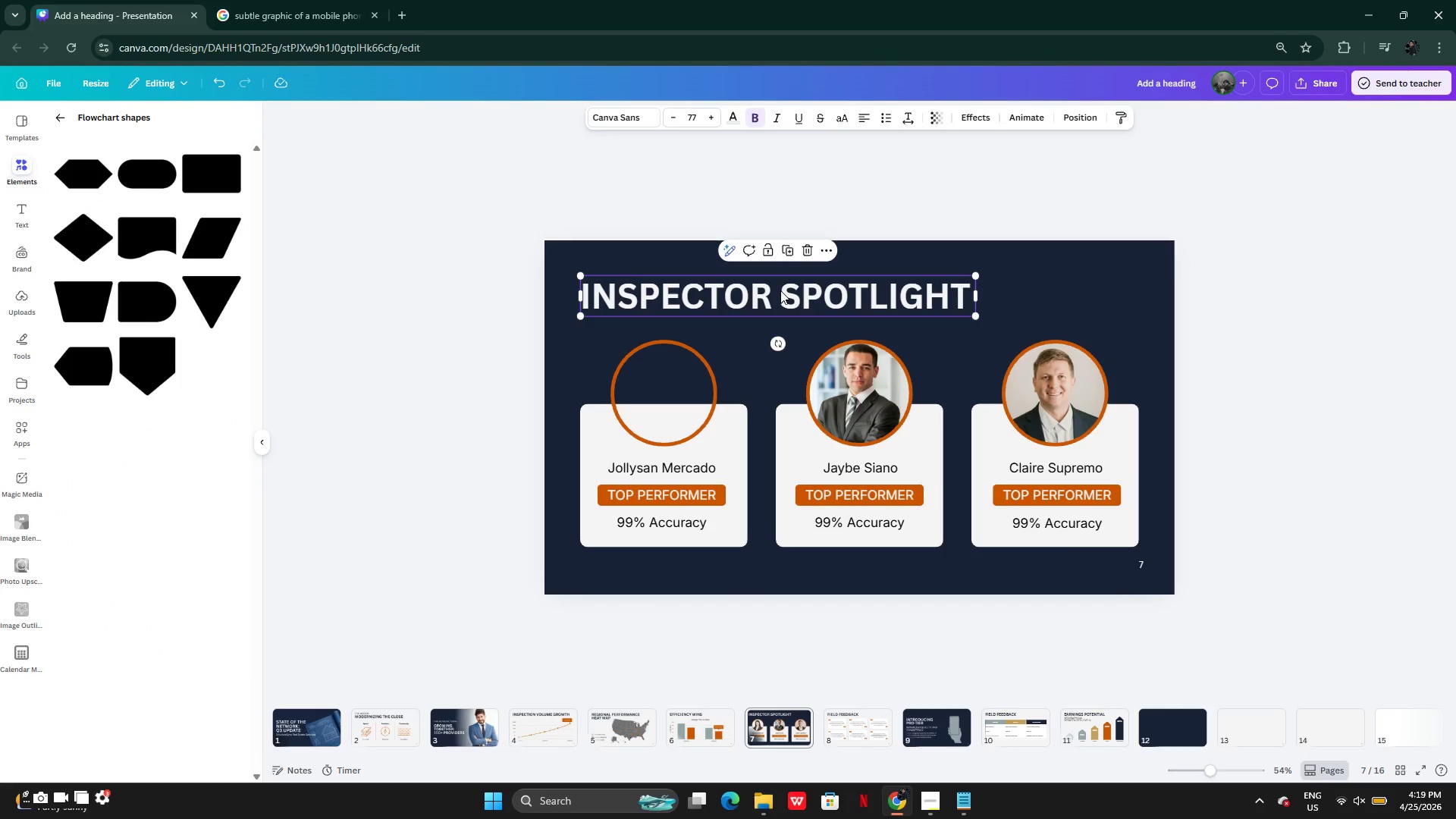 
key(Control+C)
 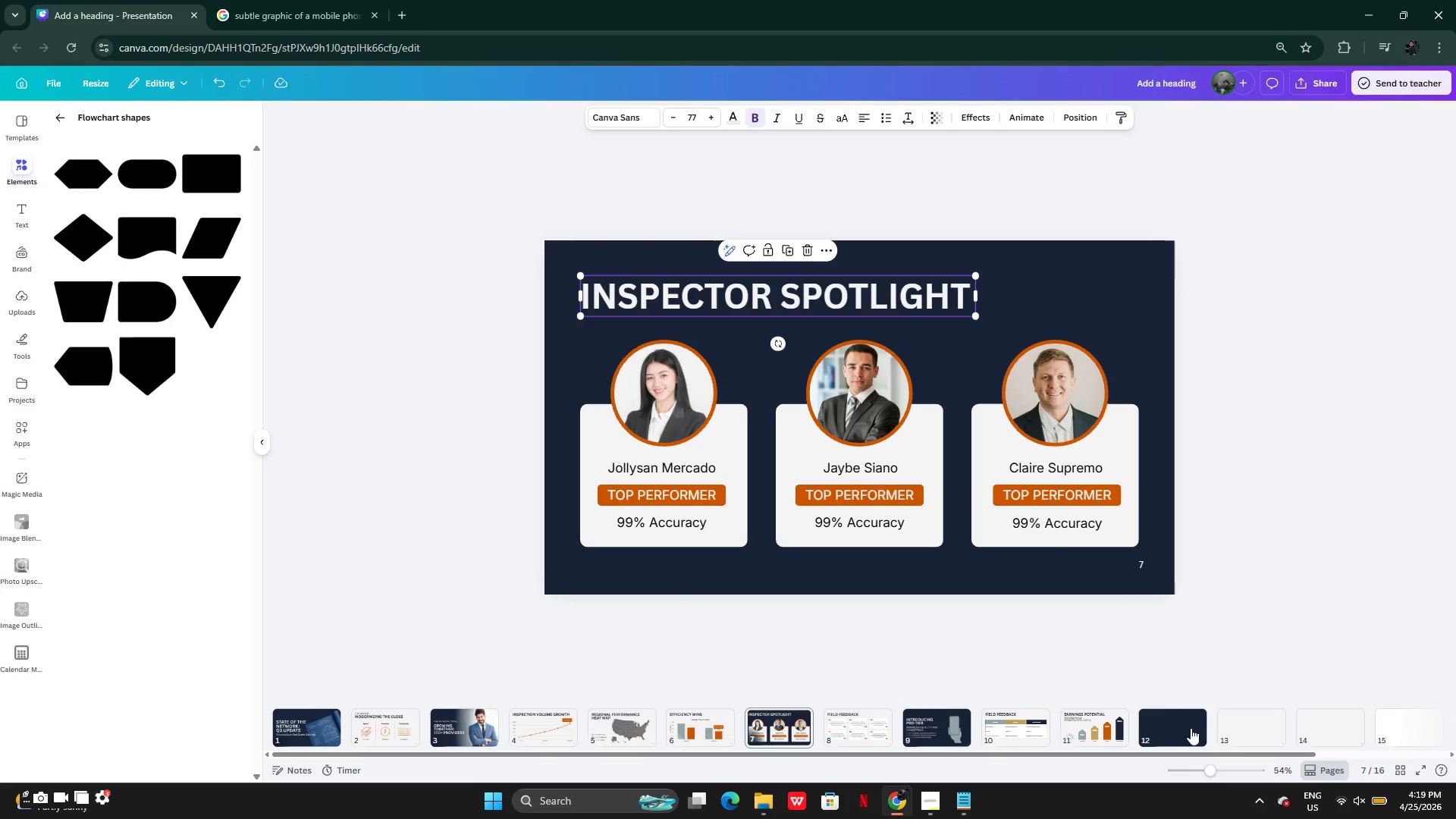 
left_click([1190, 728])
 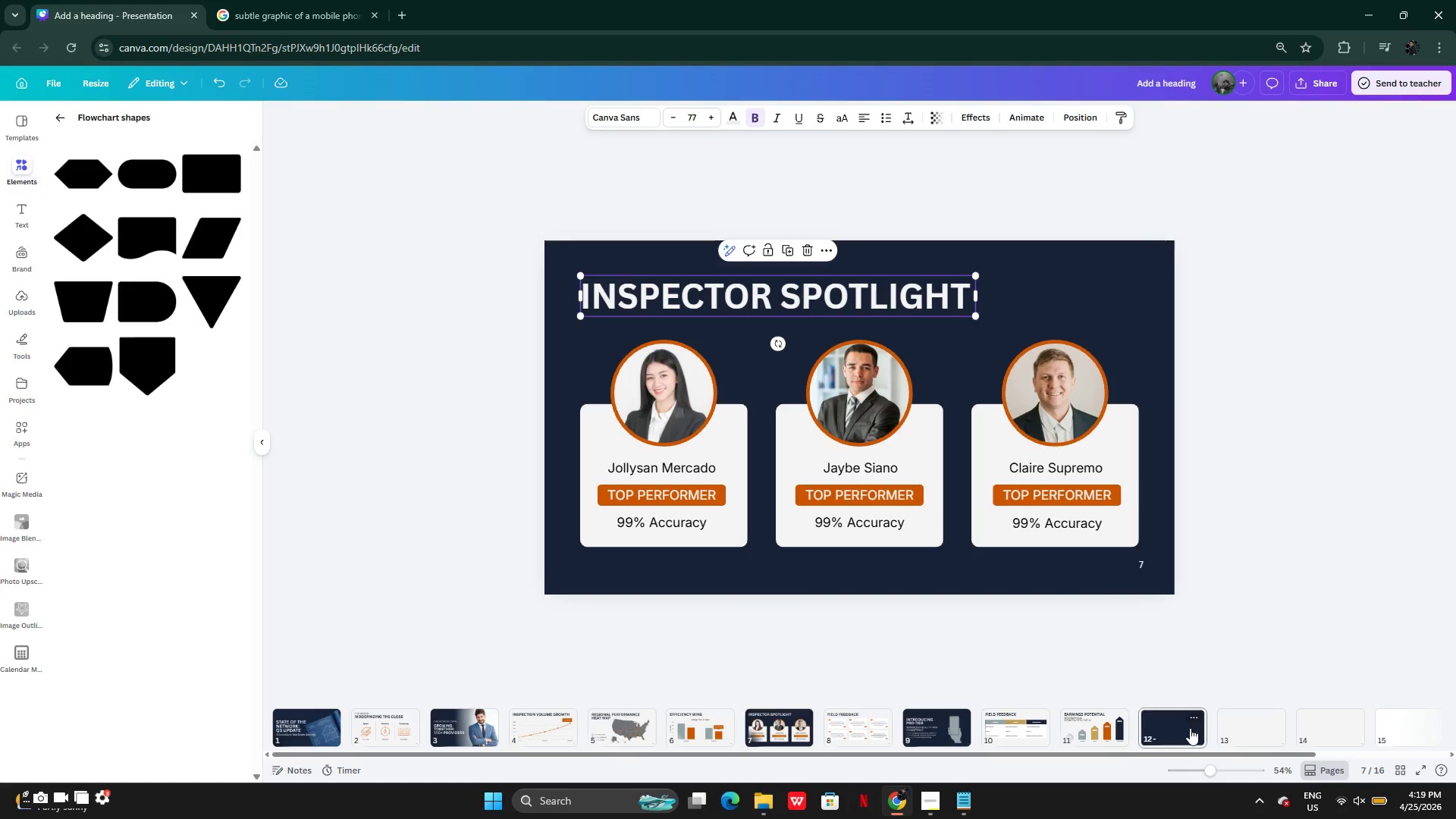 
key(Control+V)
 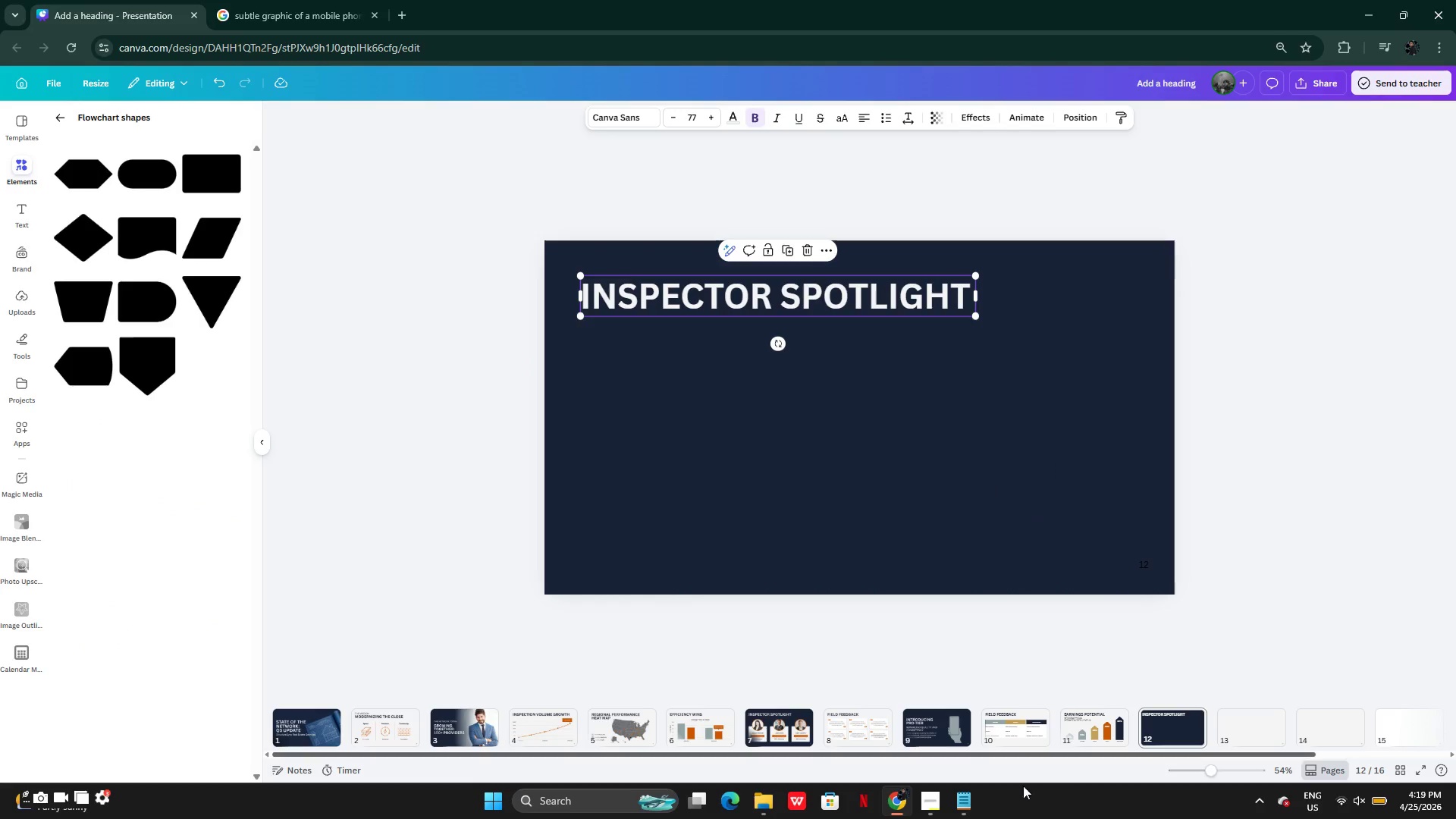 
left_click([965, 805])
 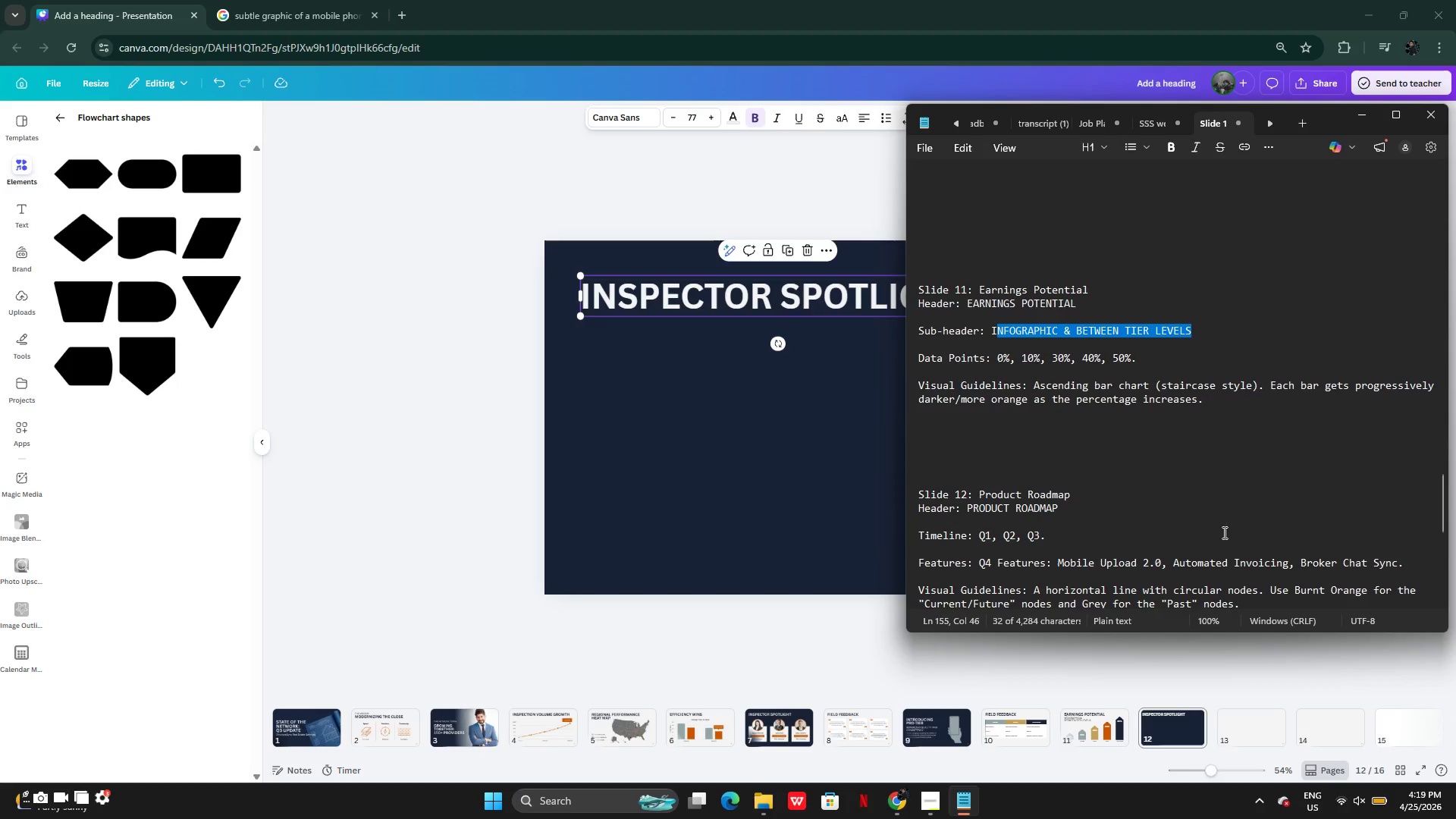 
scroll: coordinate [1222, 538], scroll_direction: down, amount: 5.0
 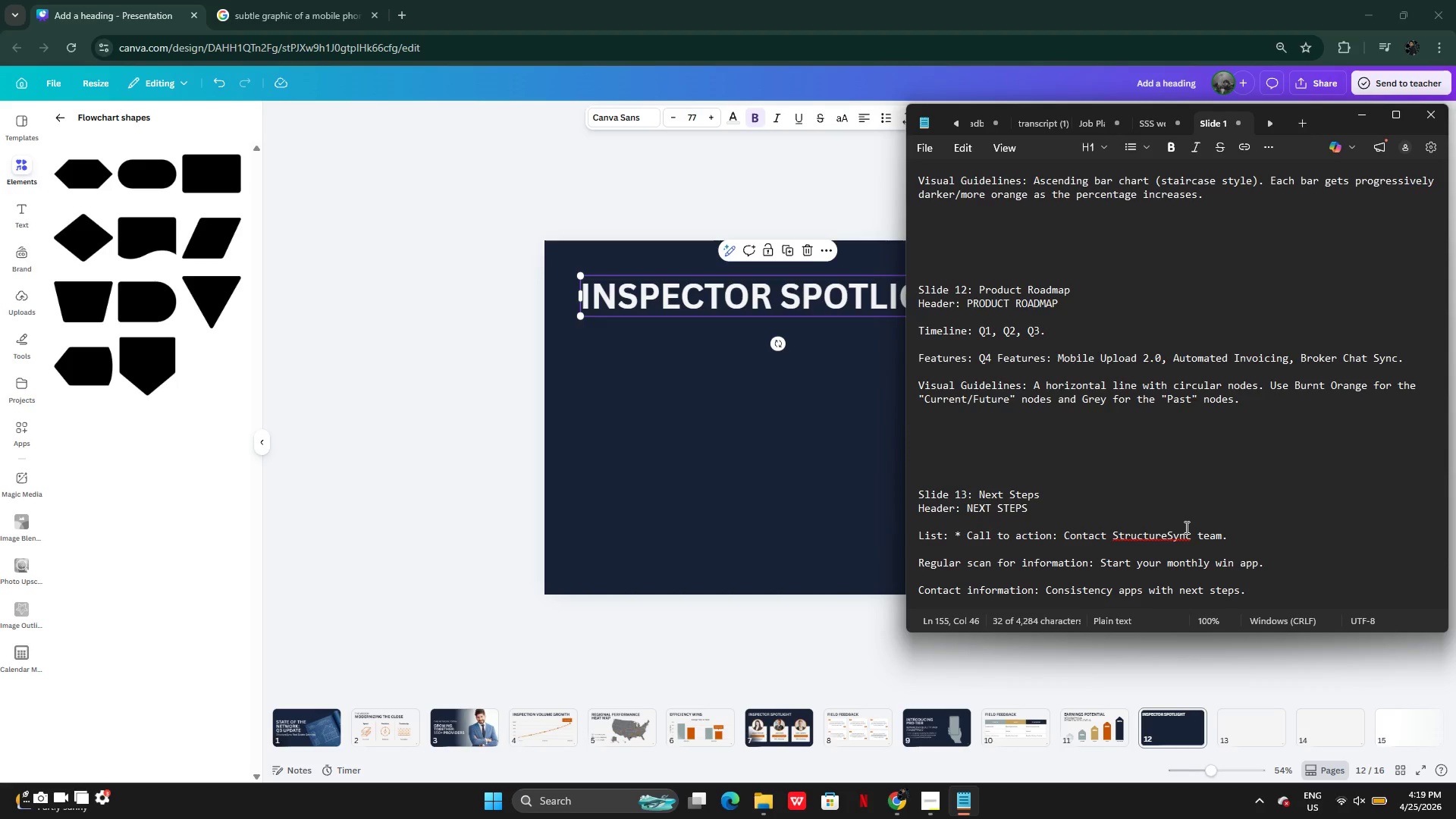 
wait(21.04)
 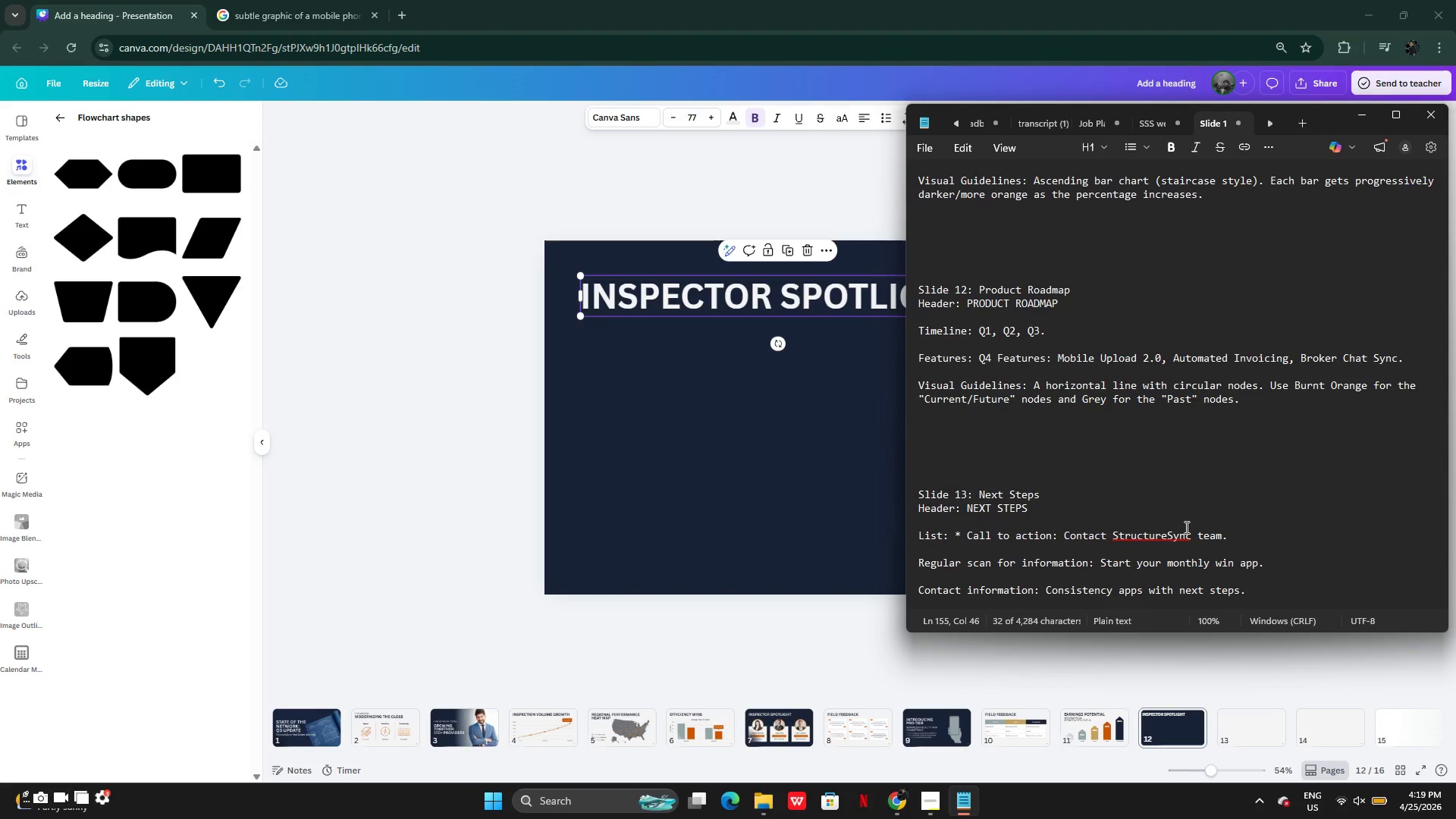 
left_click([770, 465])
 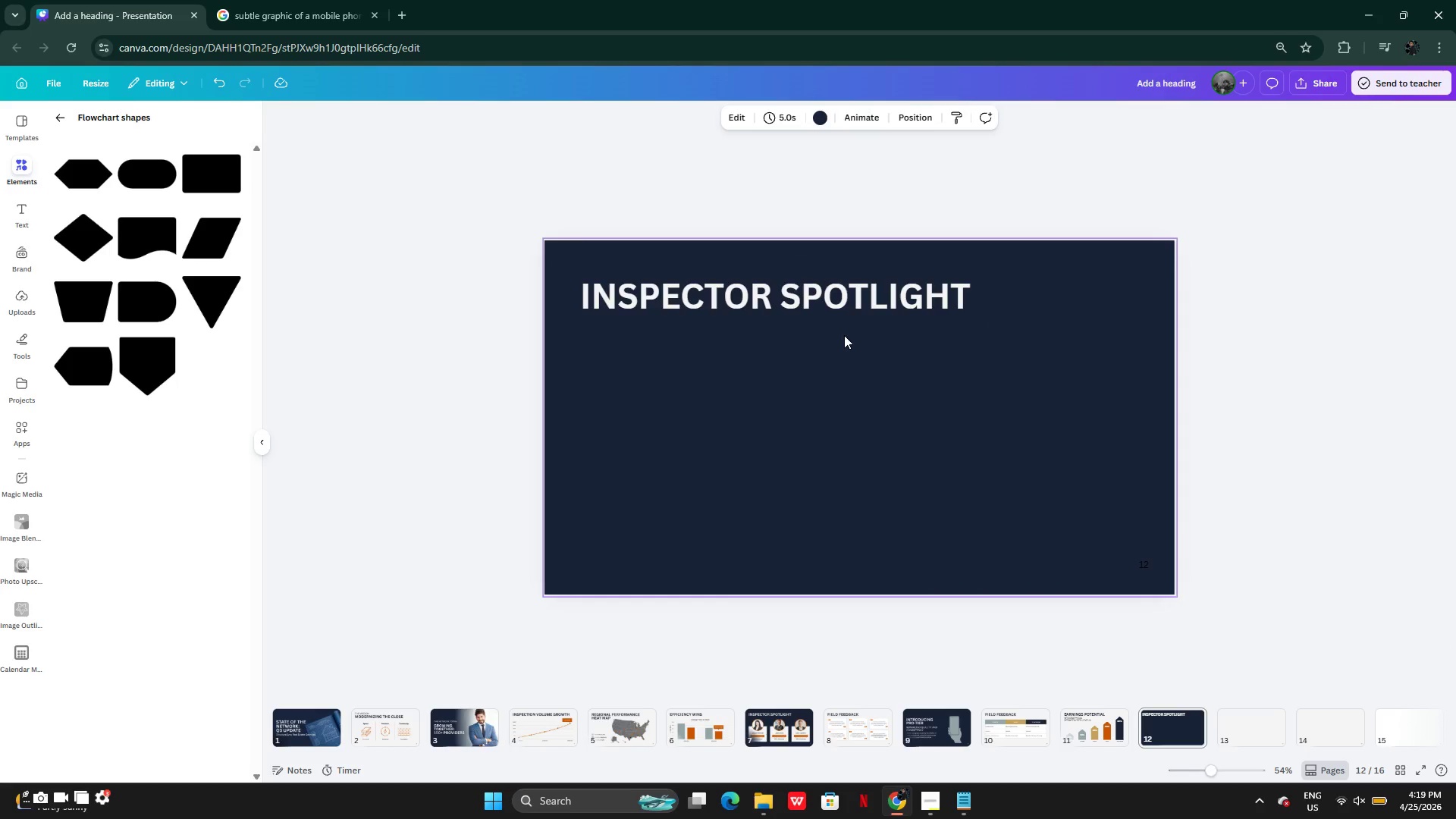 
wait(7.97)
 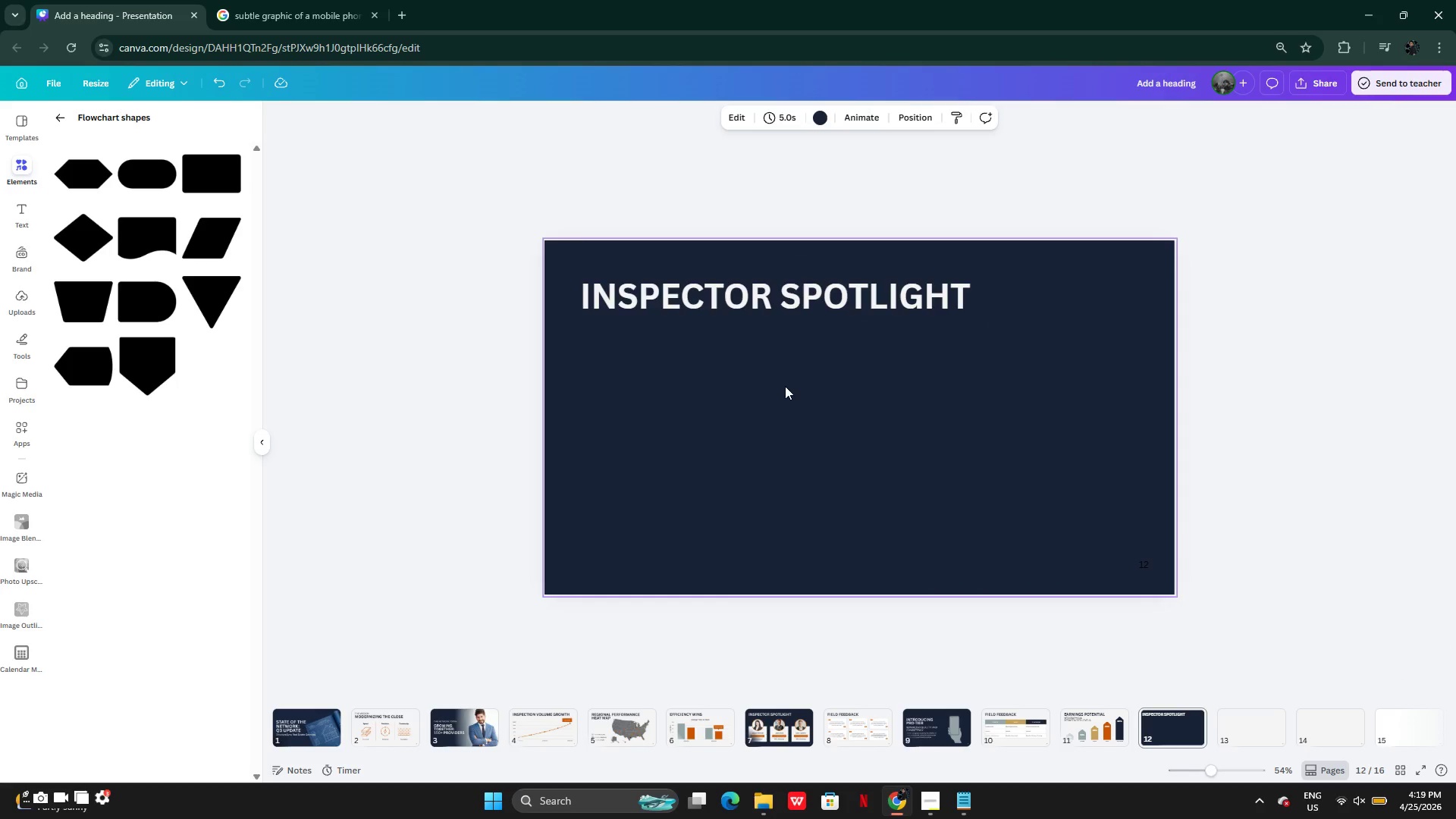 
left_click([969, 805])
 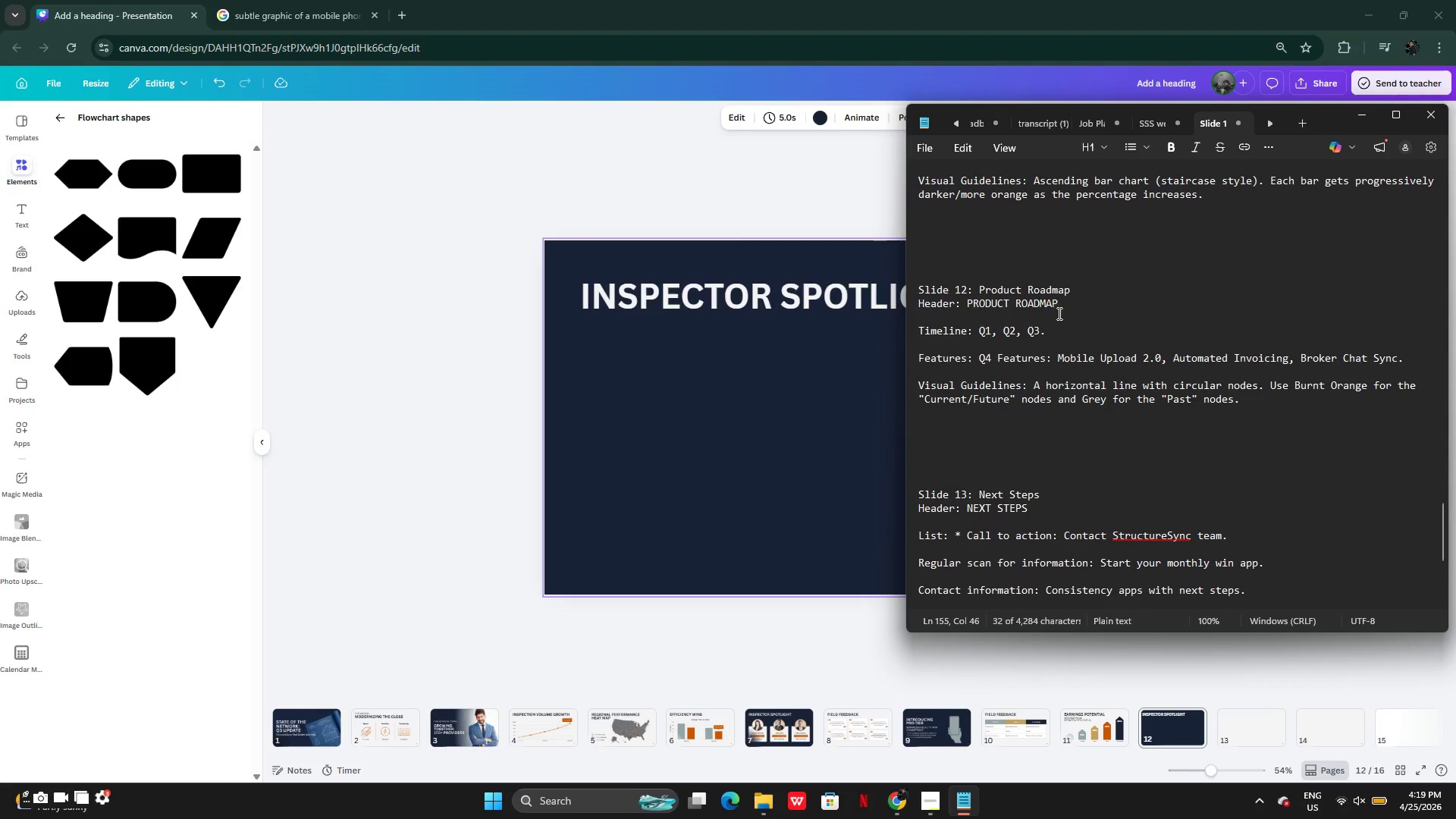 
left_click_drag(start_coordinate=[1068, 306], to_coordinate=[966, 308])
 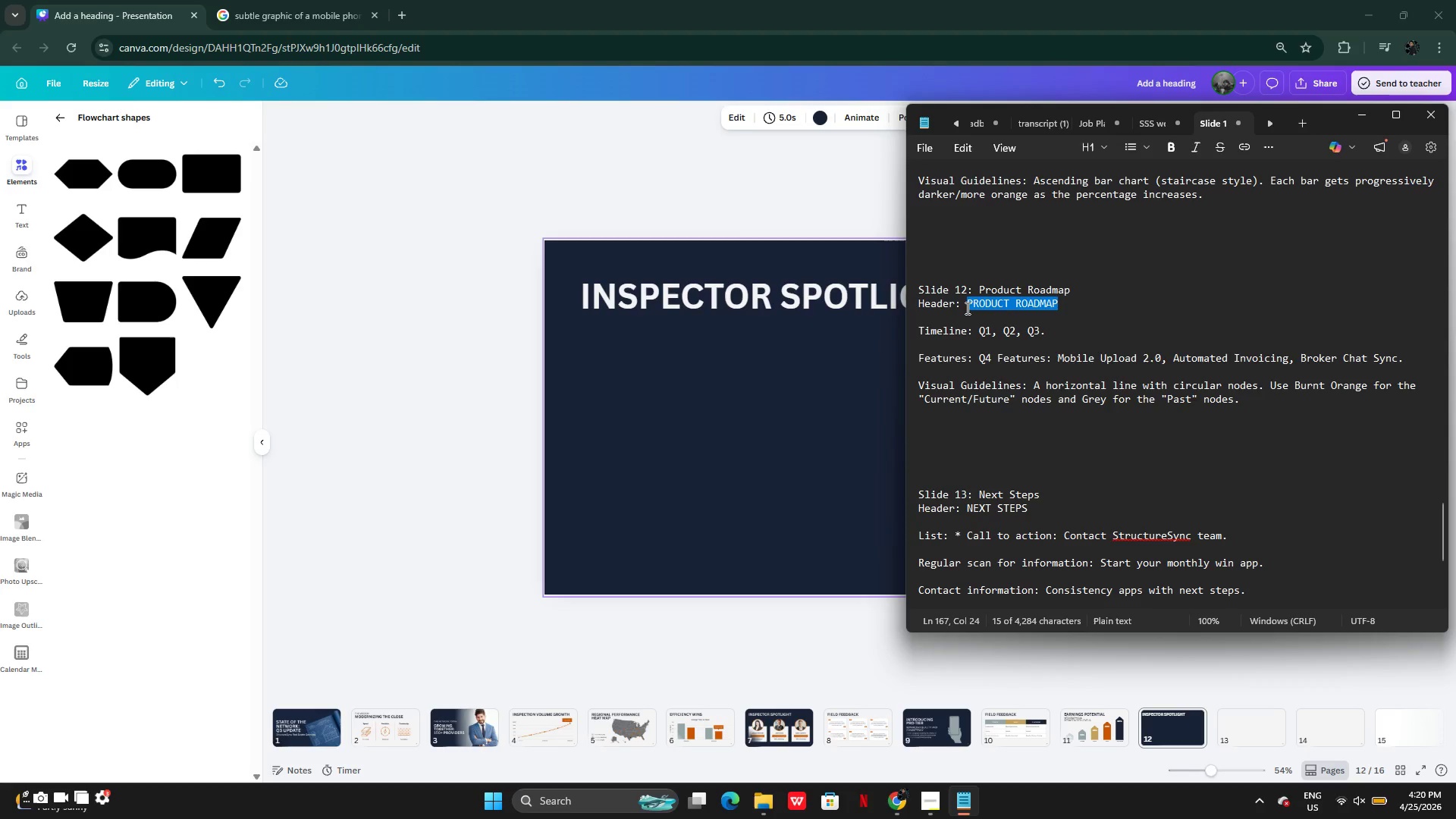 
key(Control+C)
 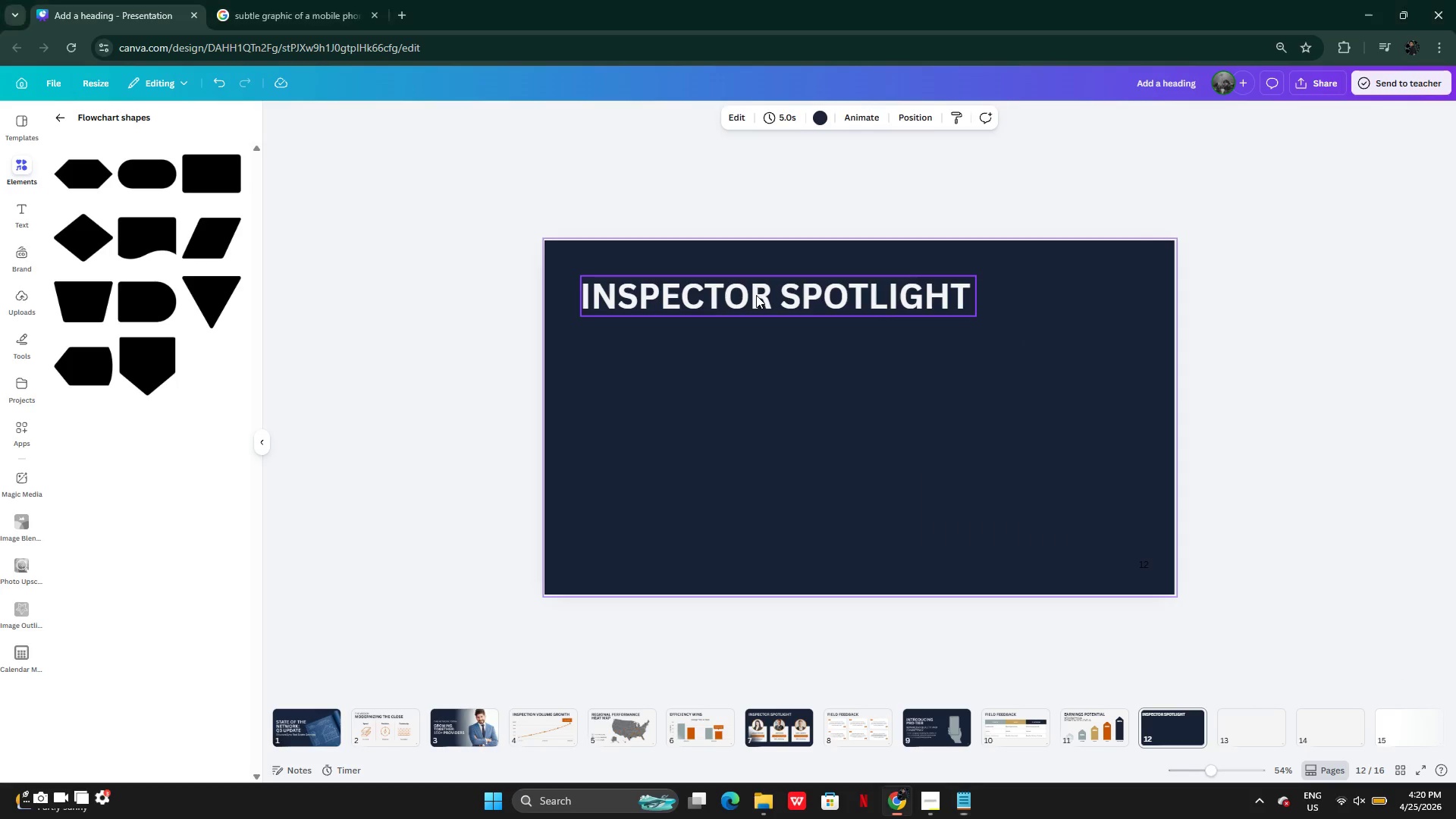 
double_click([756, 295])
 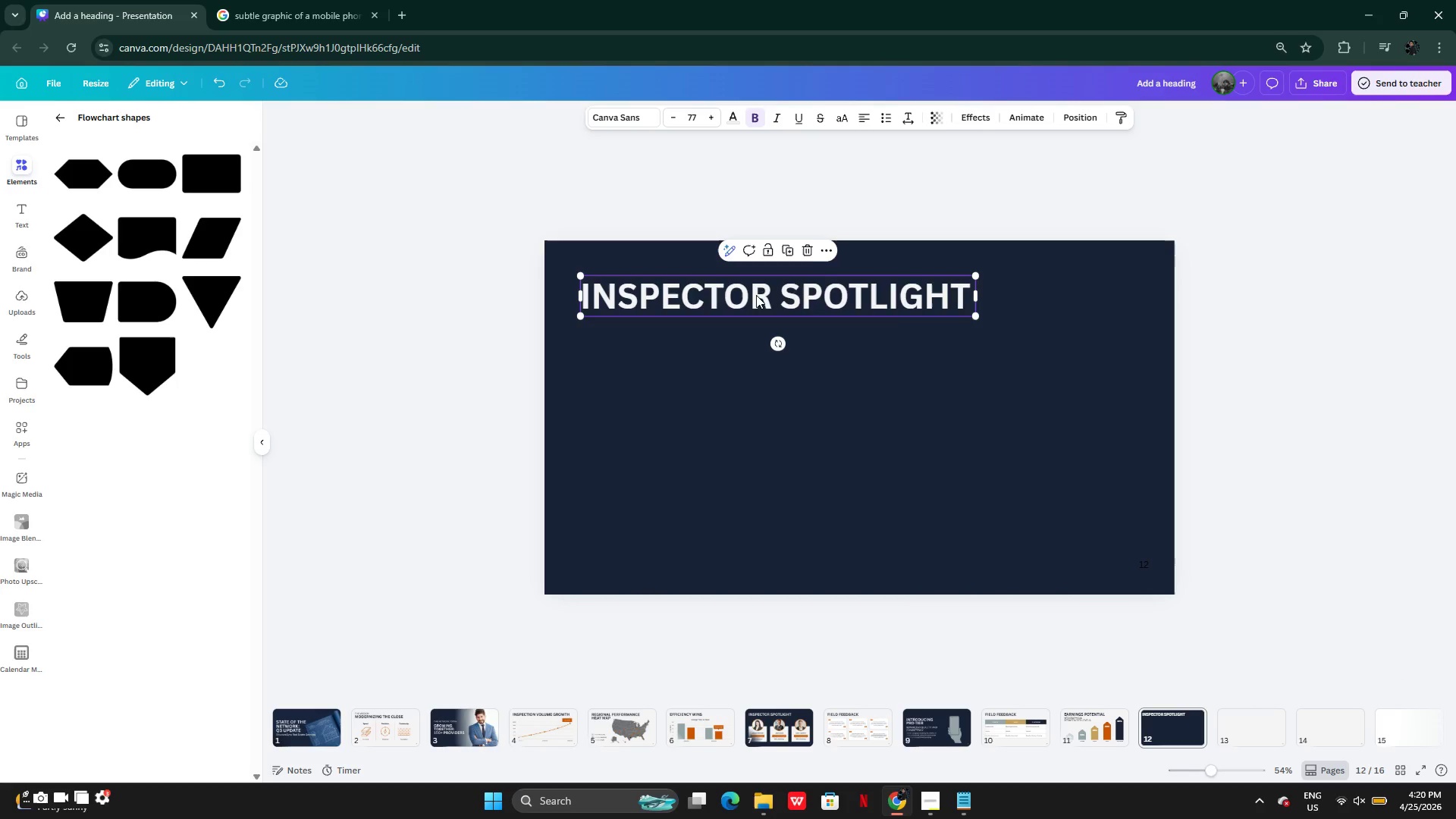 
key(Control+V)
 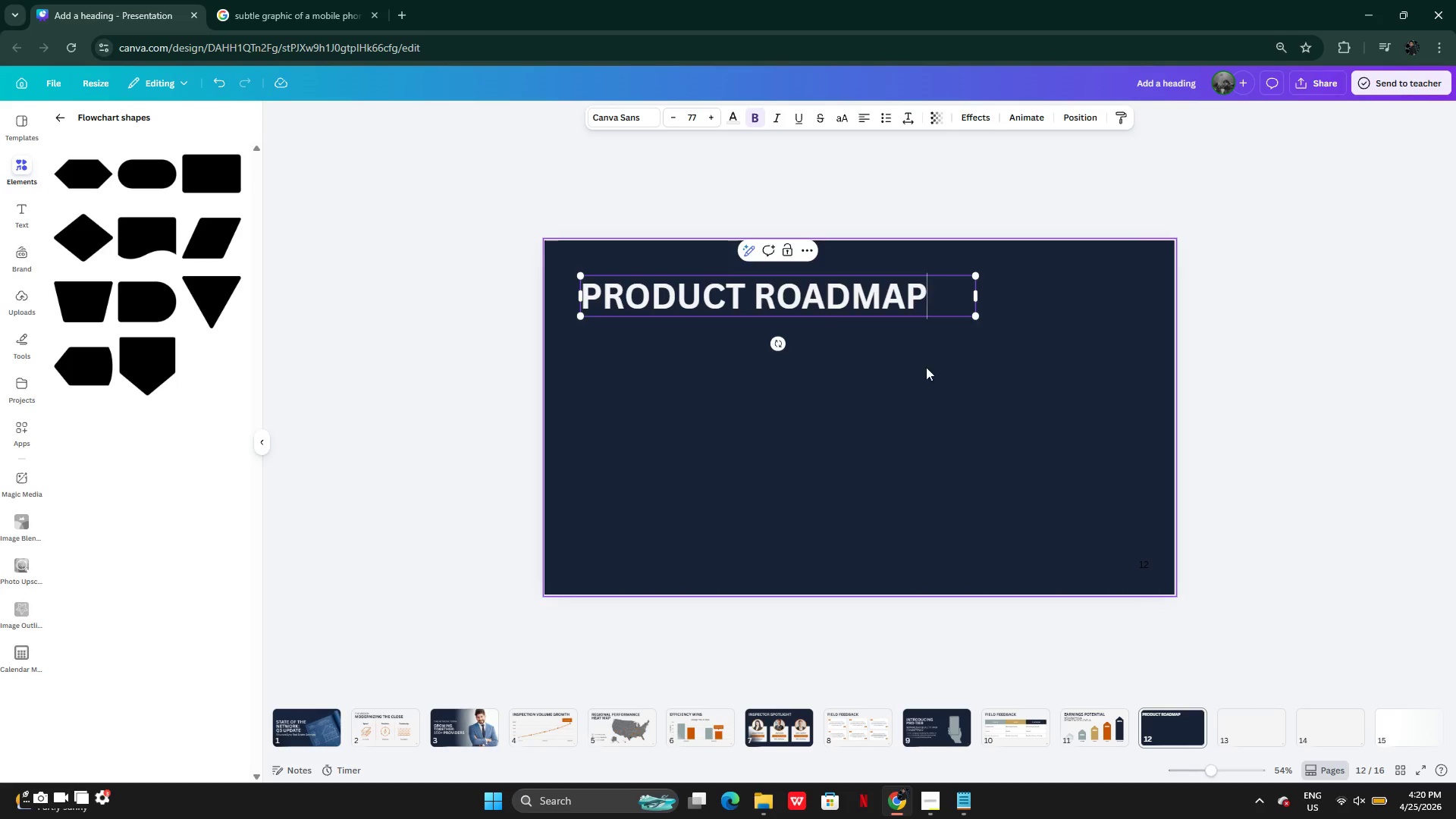 
left_click([941, 382])
 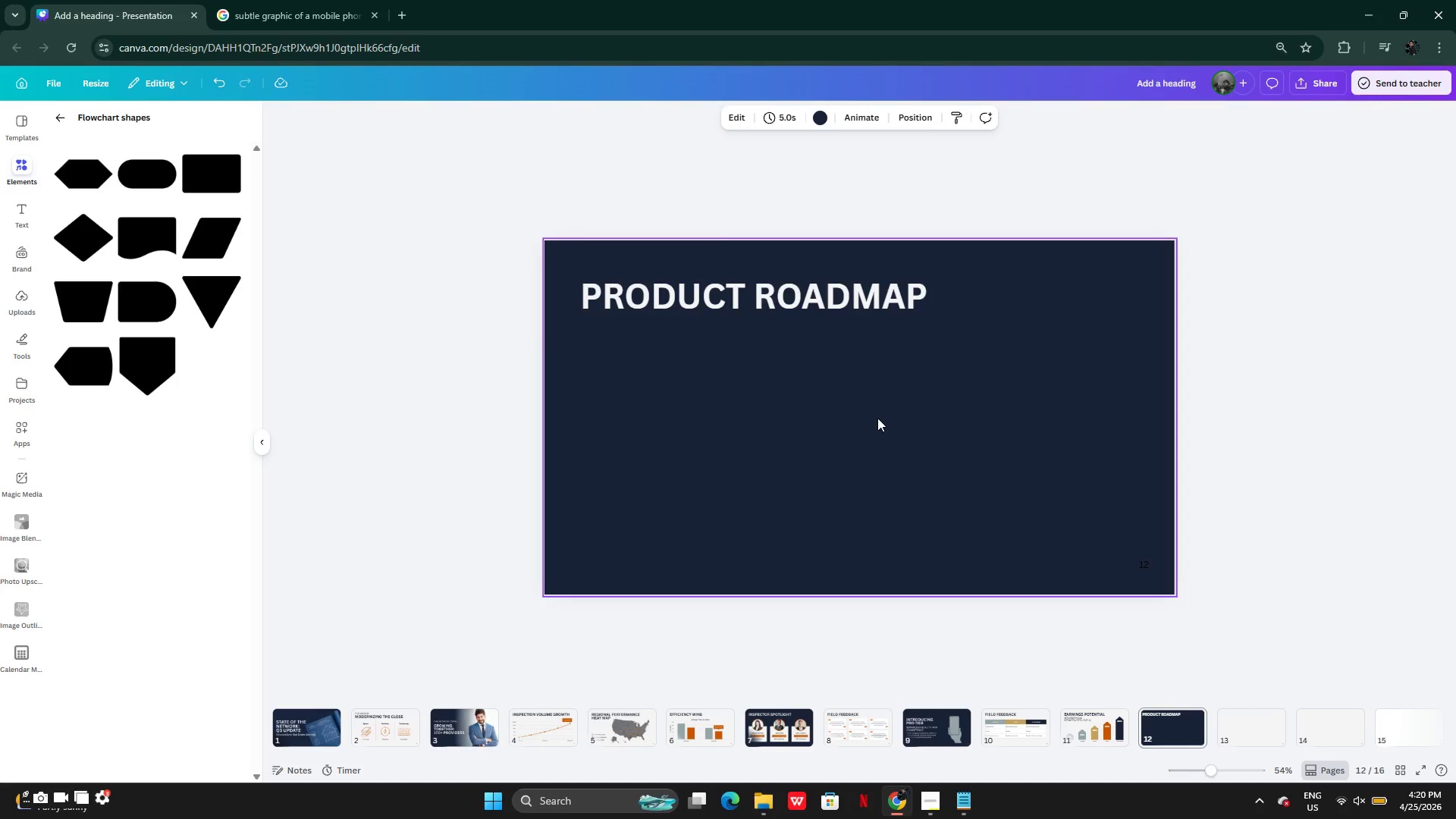 
wait(7.19)
 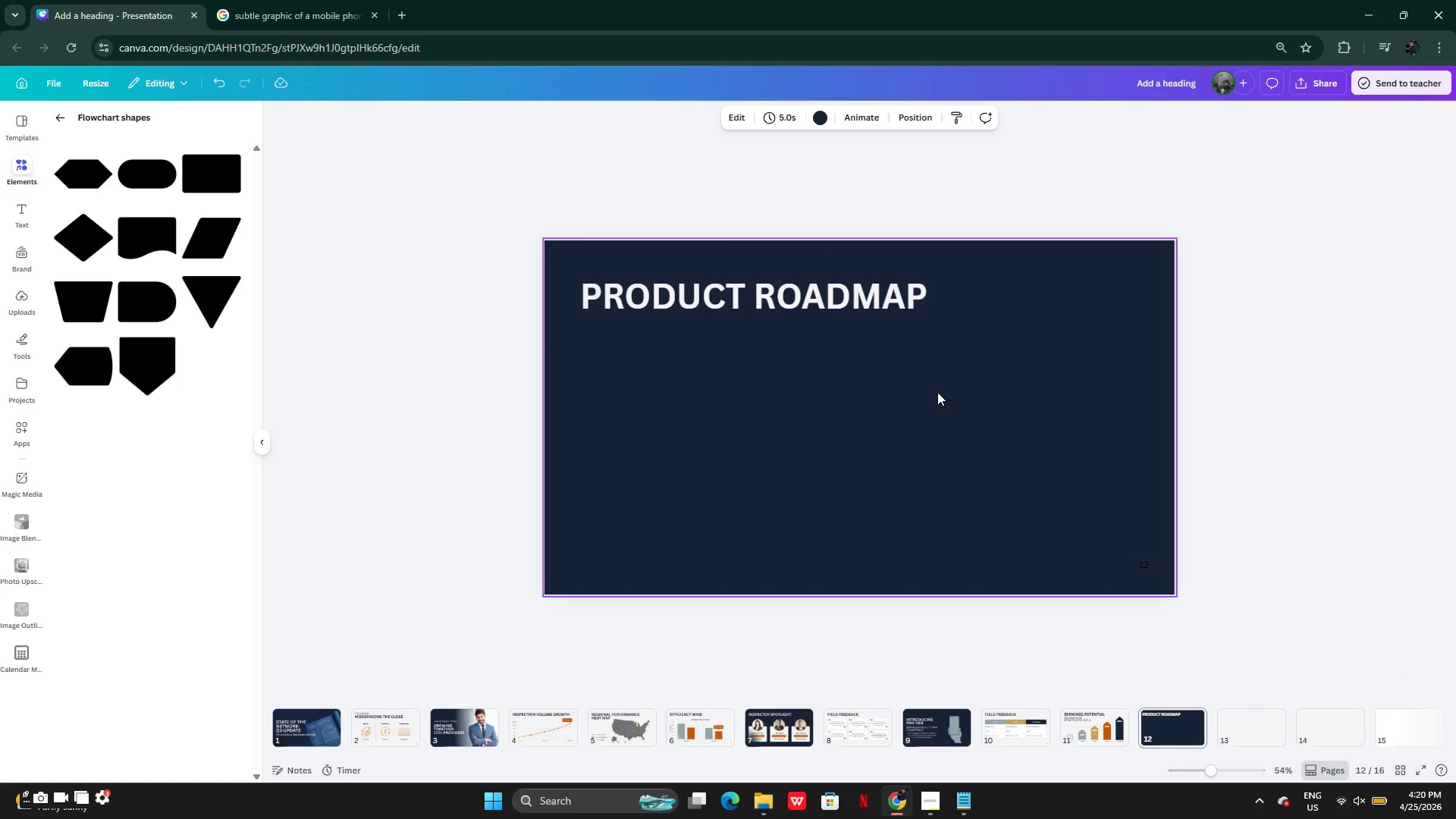 
mouse_move([56, 145])
 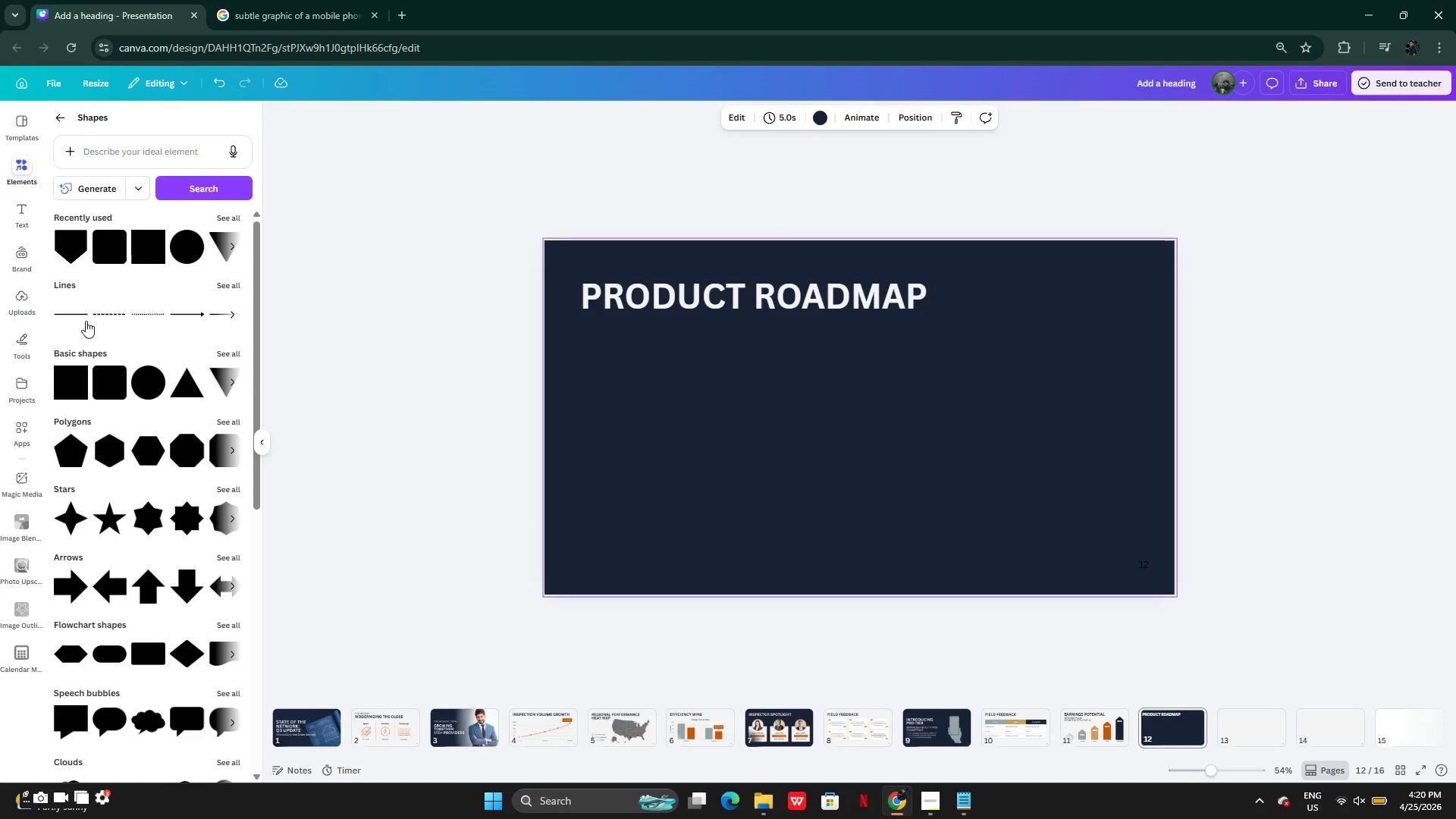 
left_click([77, 318])
 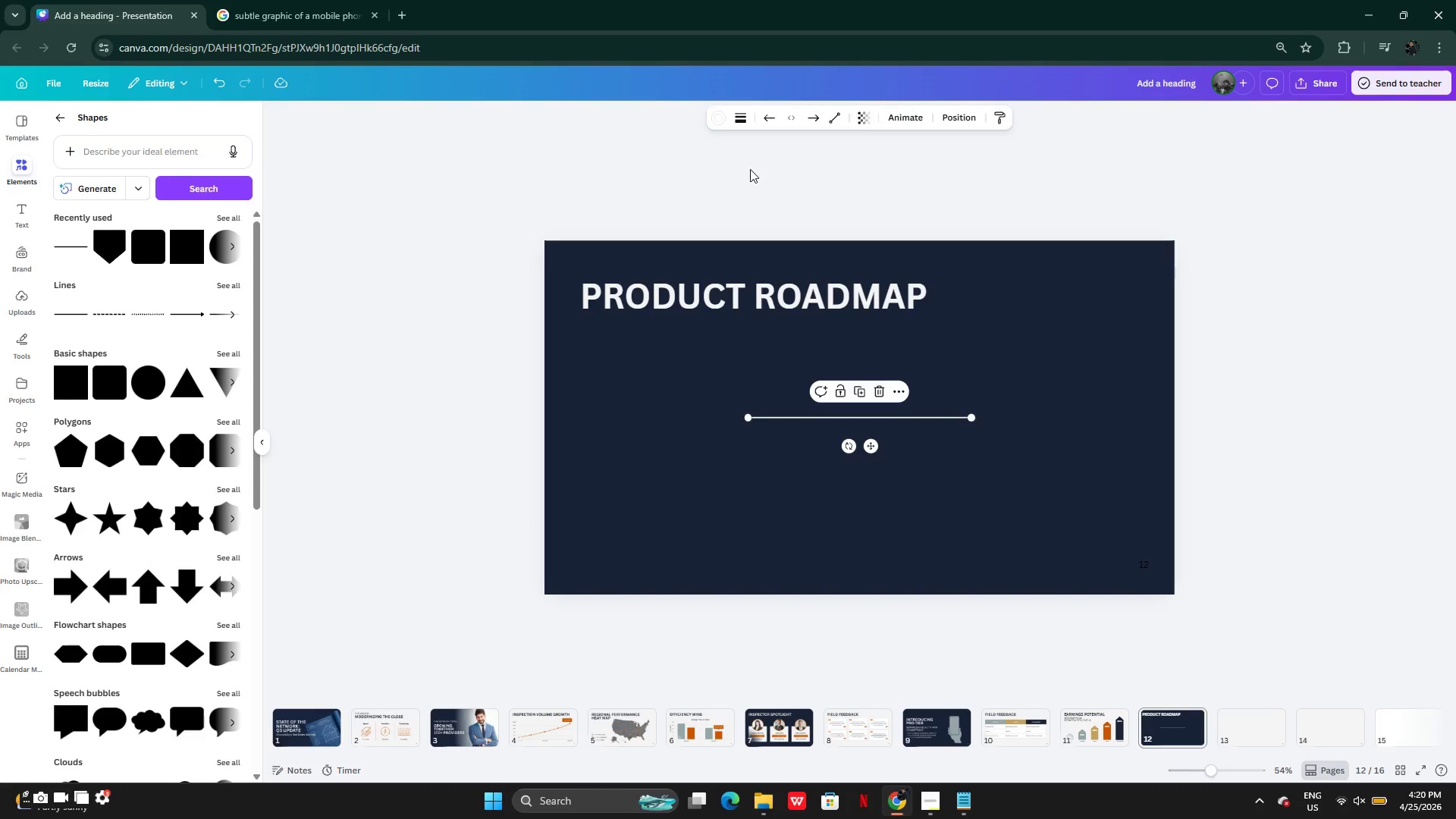 
left_click([742, 118])
 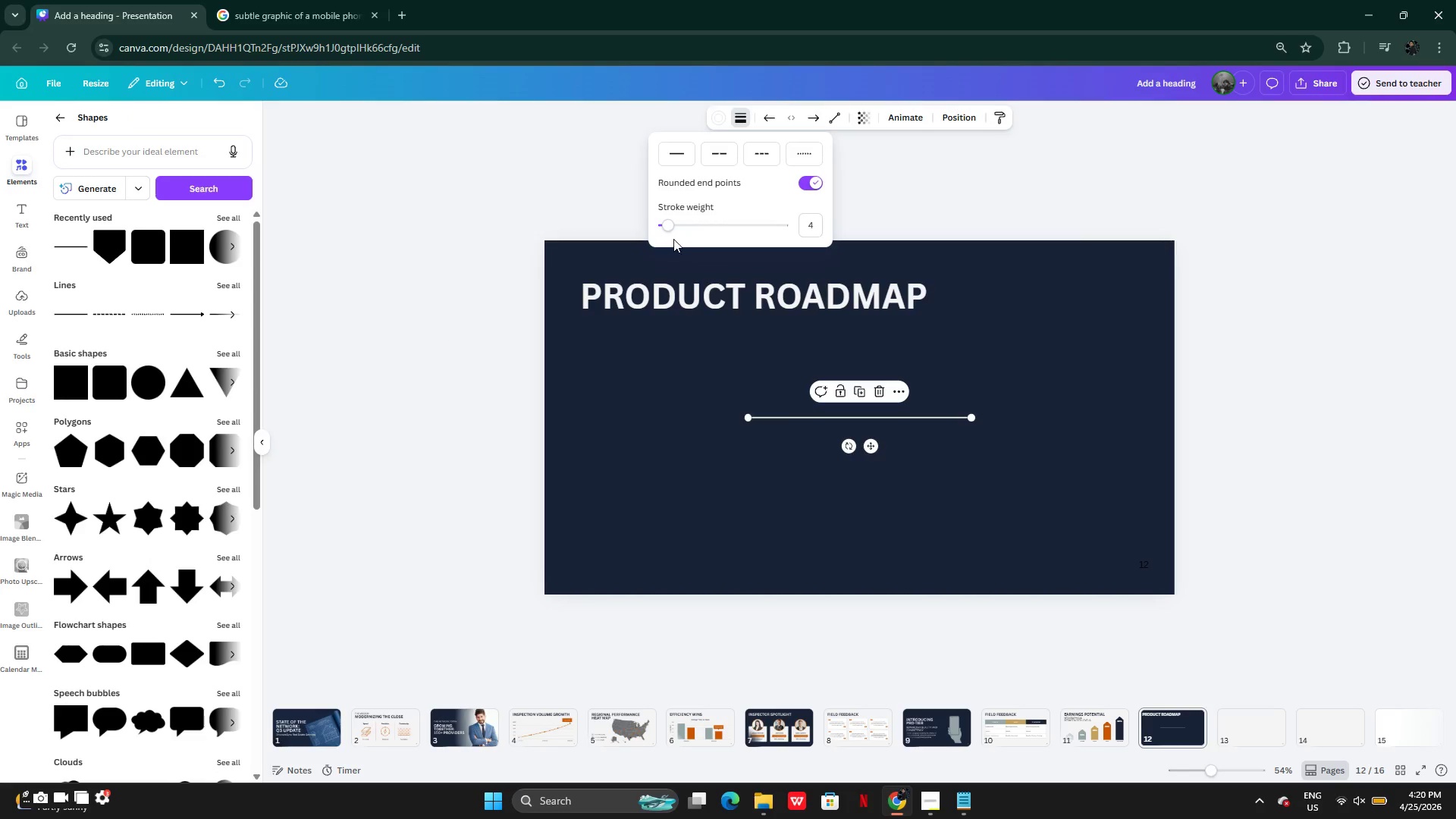 
left_click([673, 228])
 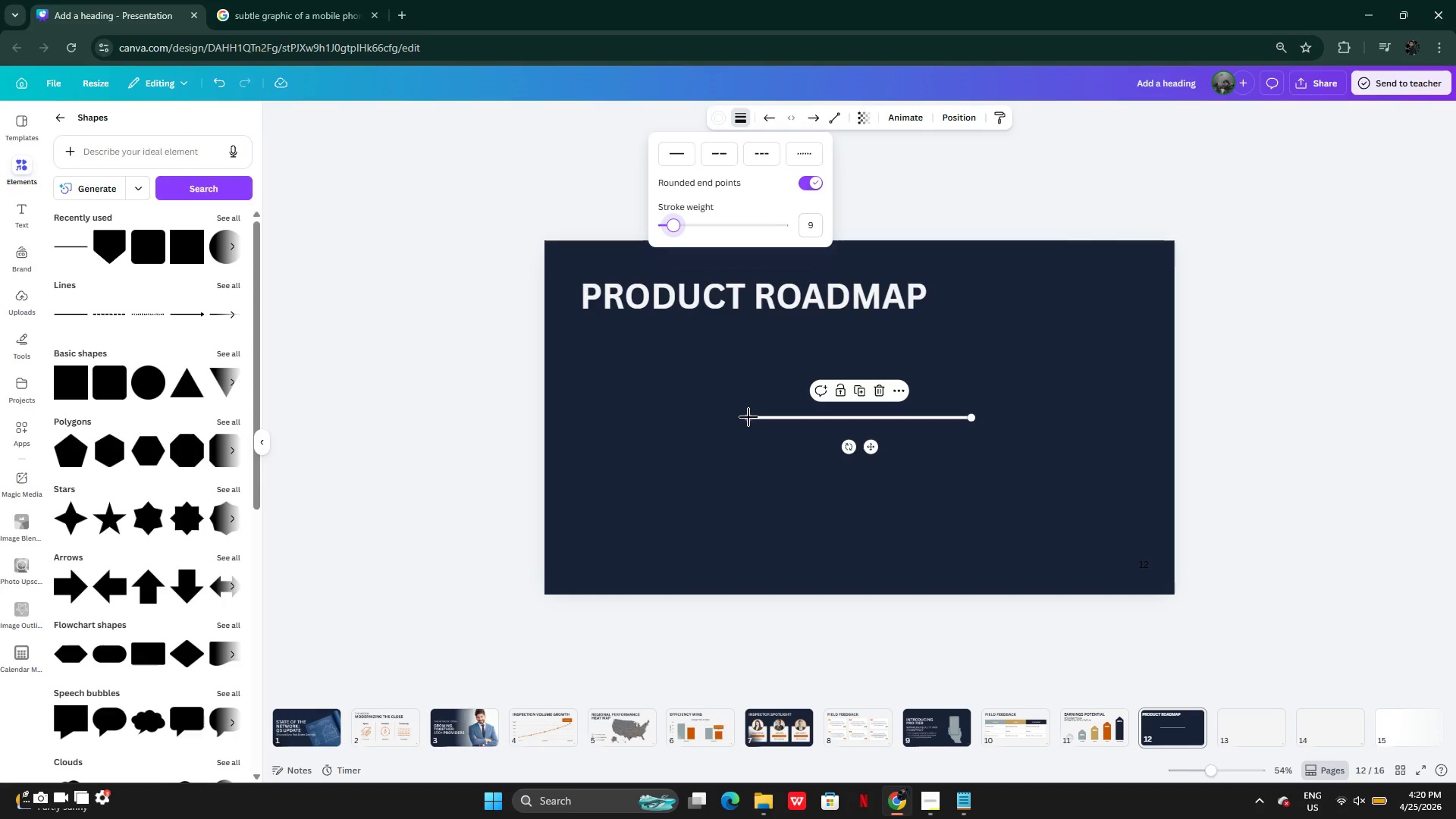 
left_click_drag(start_coordinate=[750, 417], to_coordinate=[617, 413])
 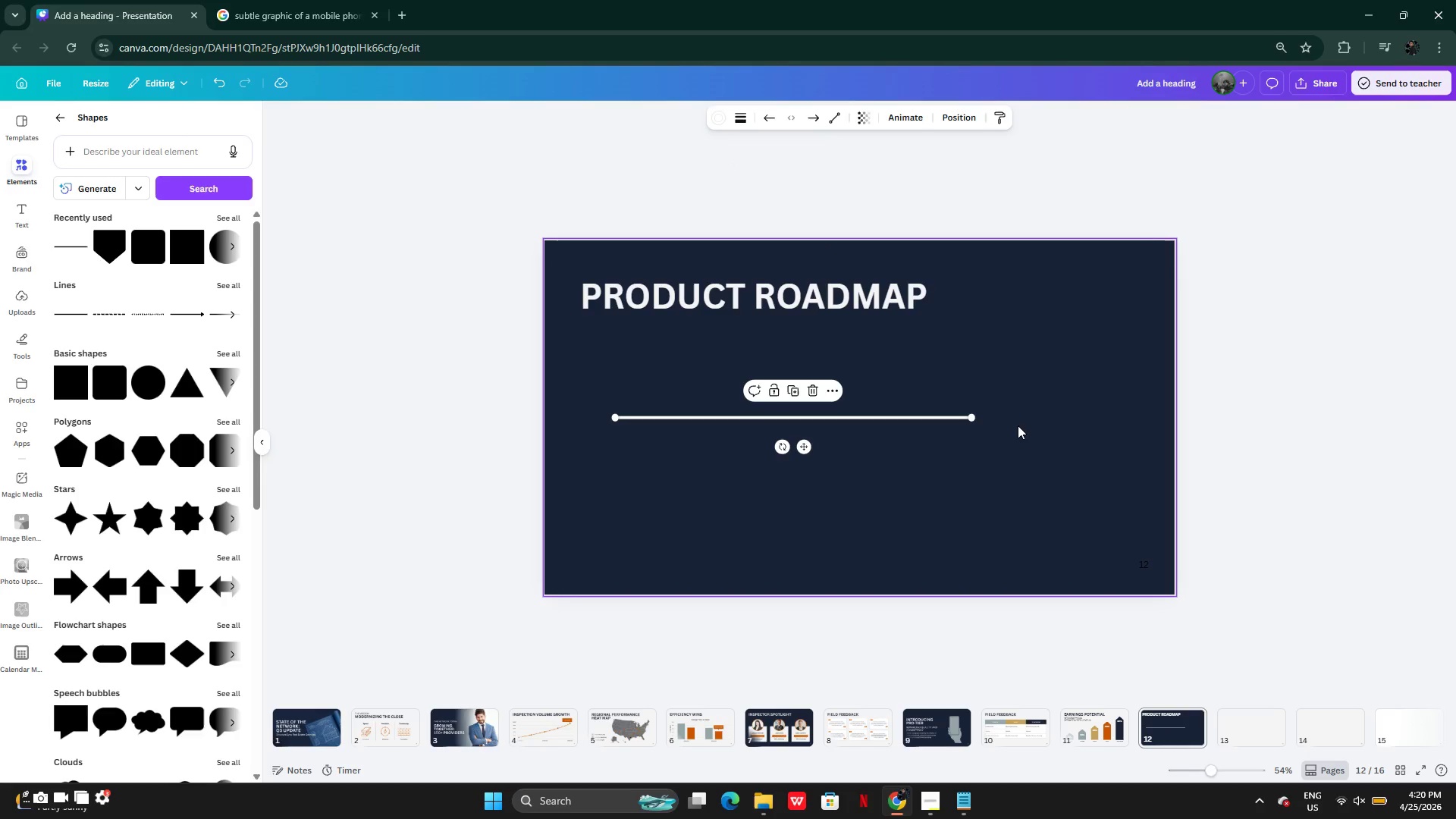 
left_click_drag(start_coordinate=[972, 418], to_coordinate=[1065, 414])
 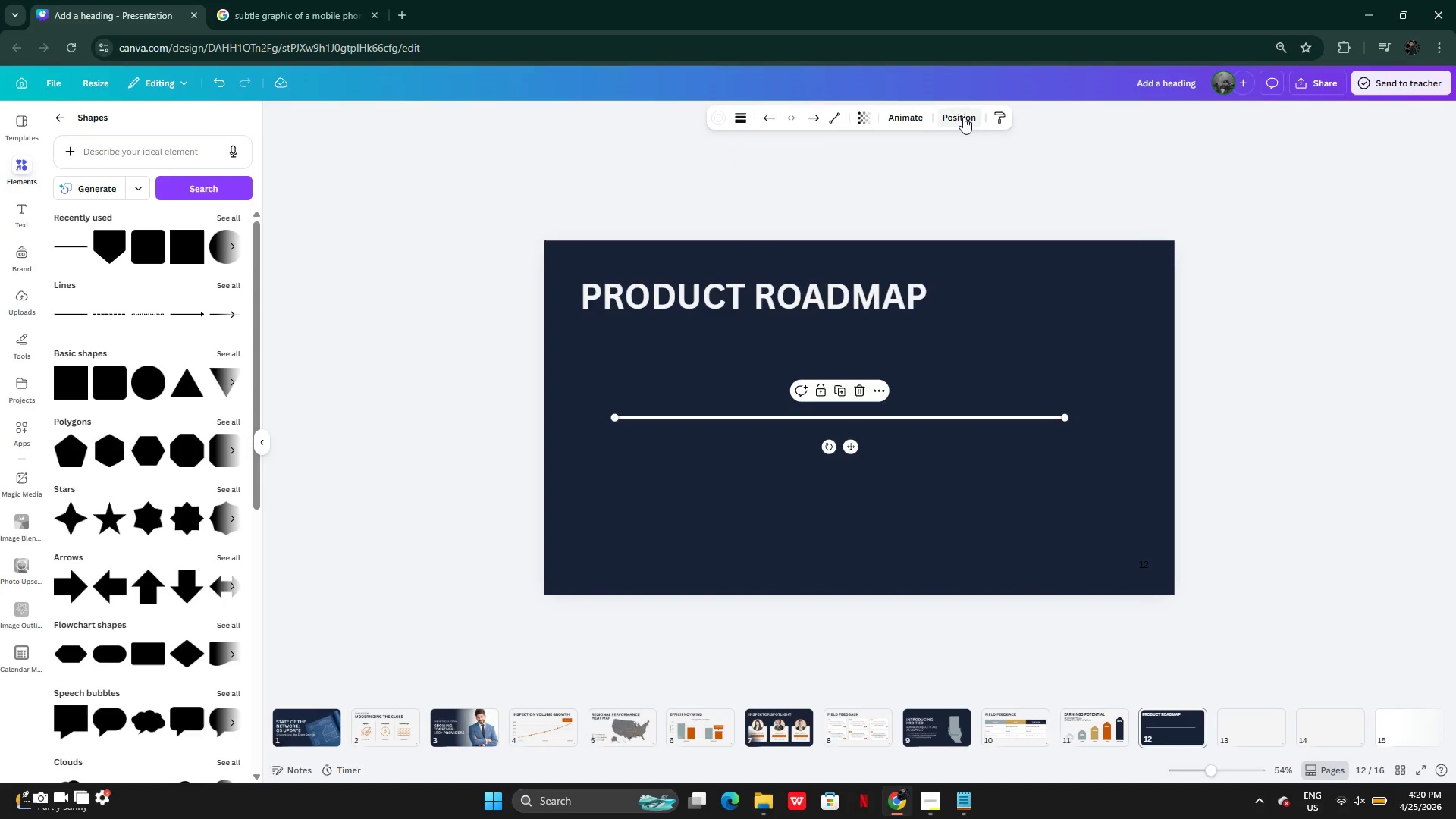 
left_click([963, 117])
 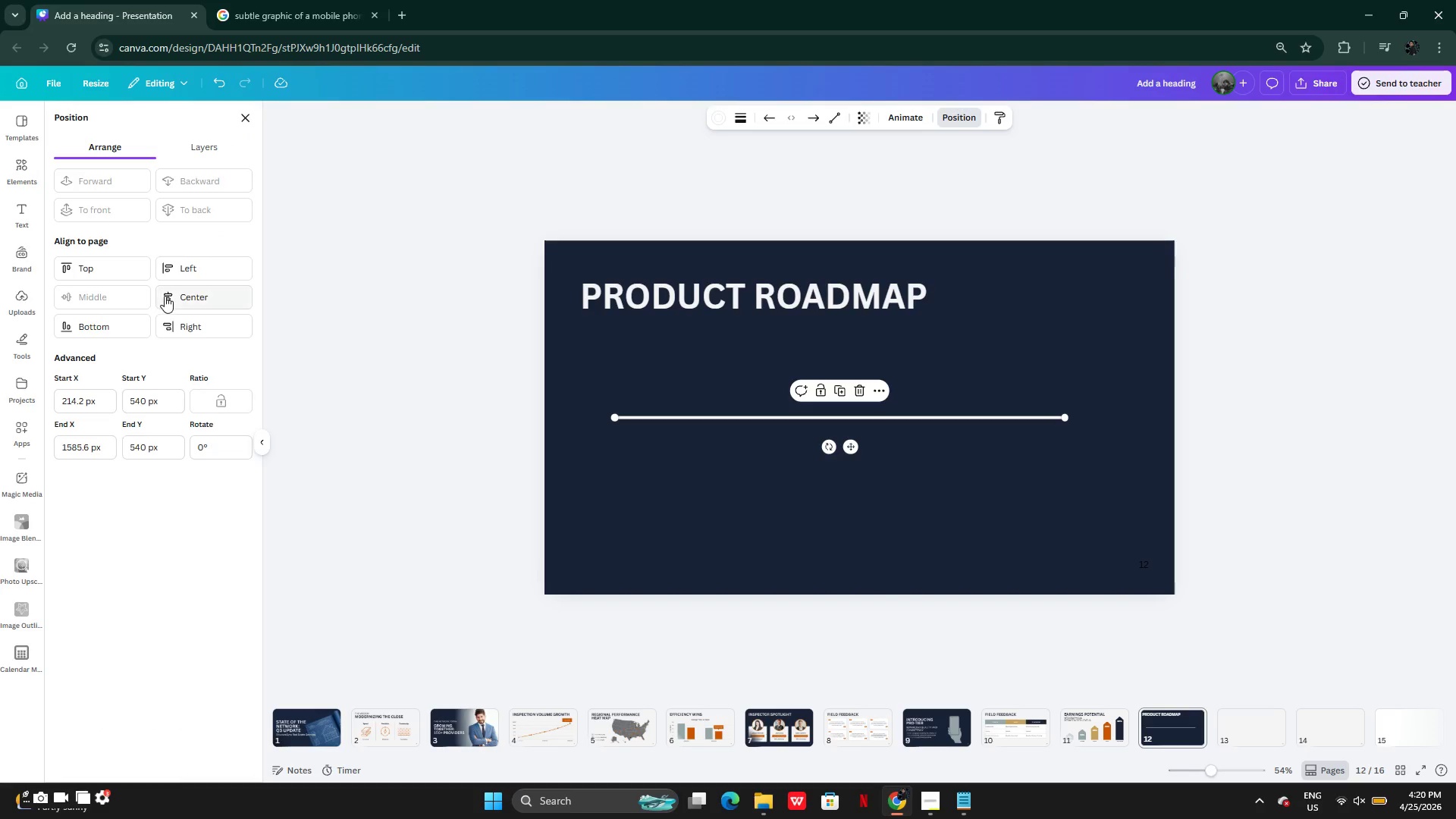 
left_click([173, 297])
 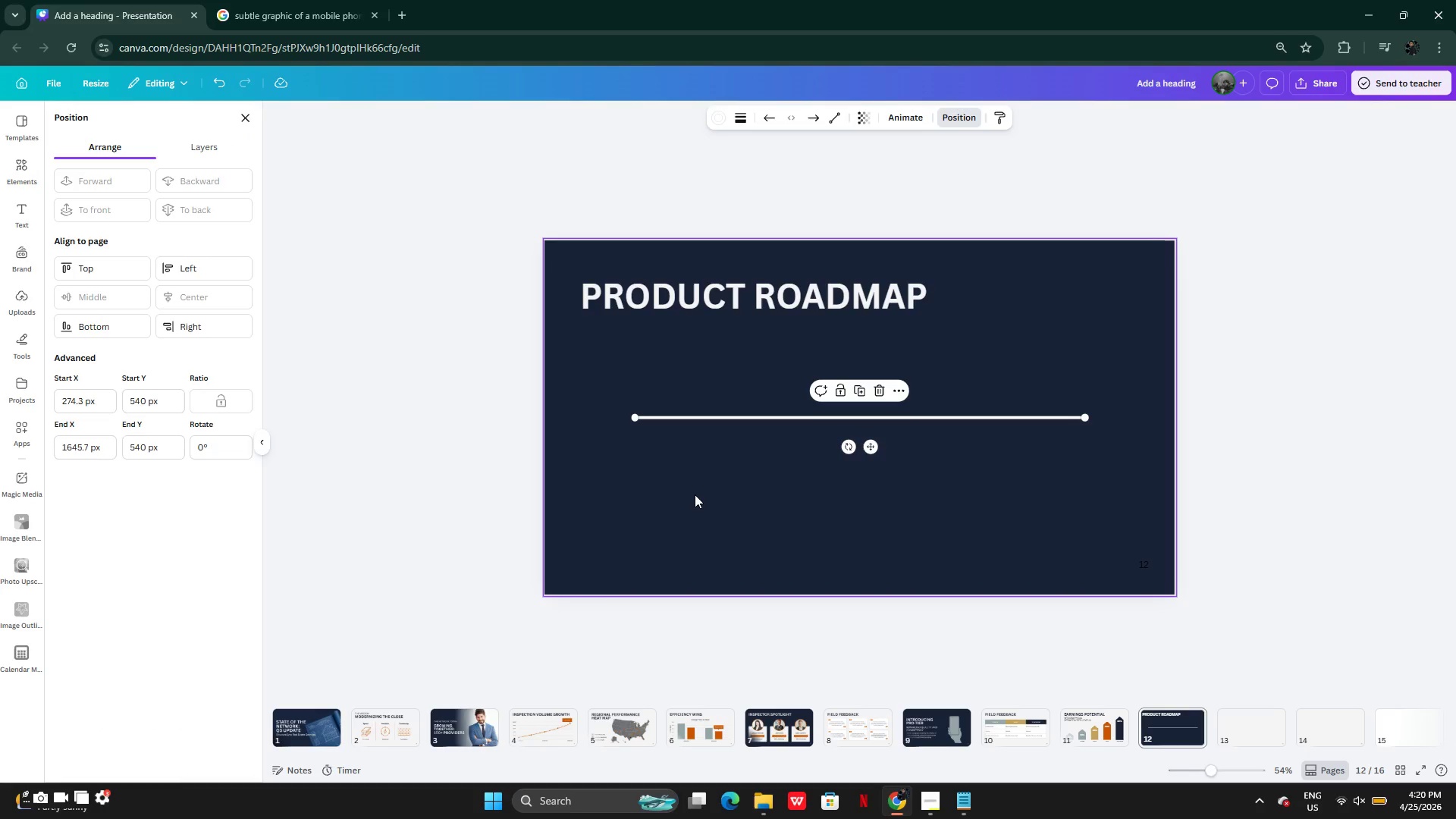 
left_click([695, 494])
 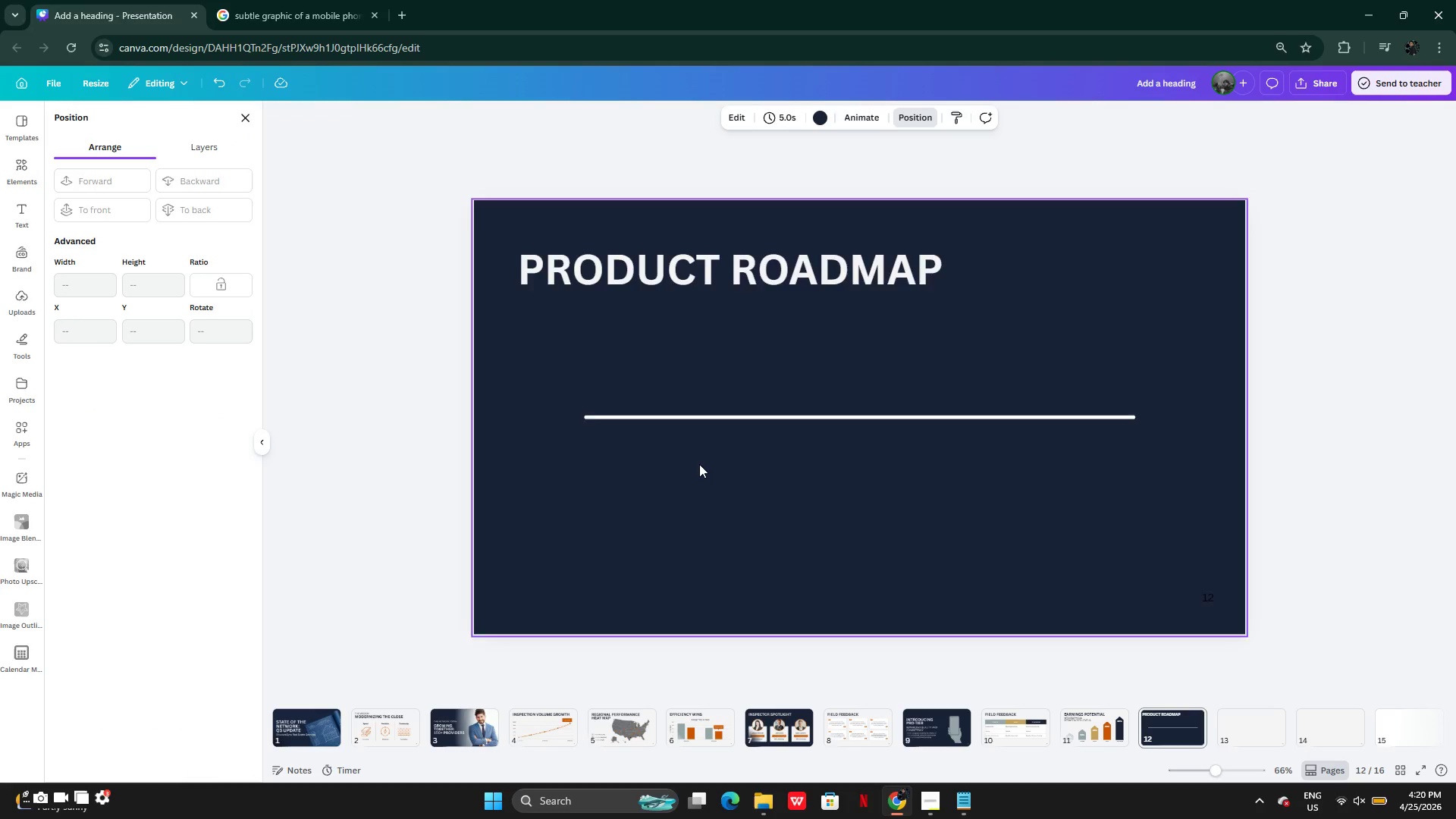 
wait(6.97)
 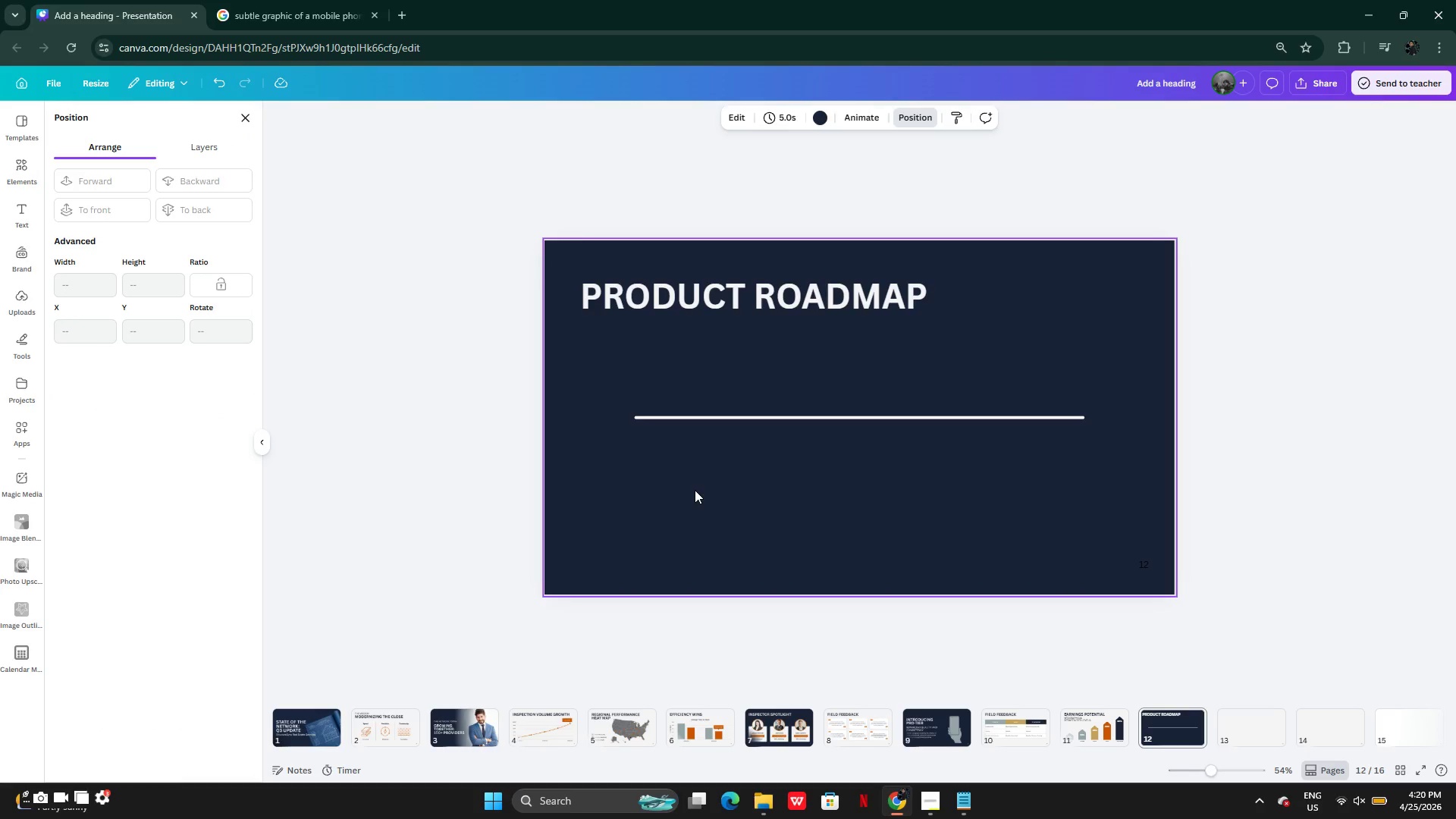 
left_click([12, 165])
 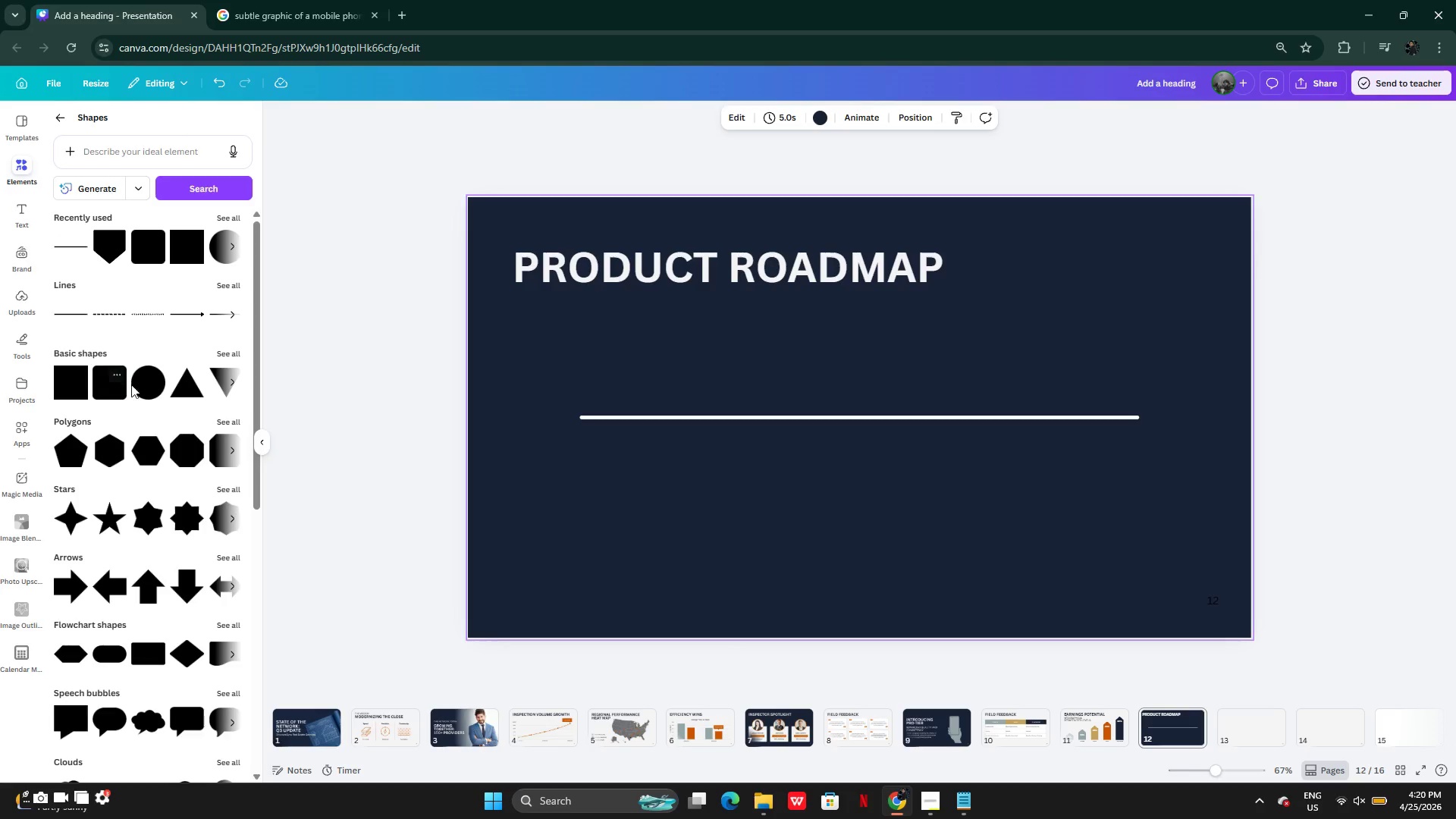 
left_click([142, 384])
 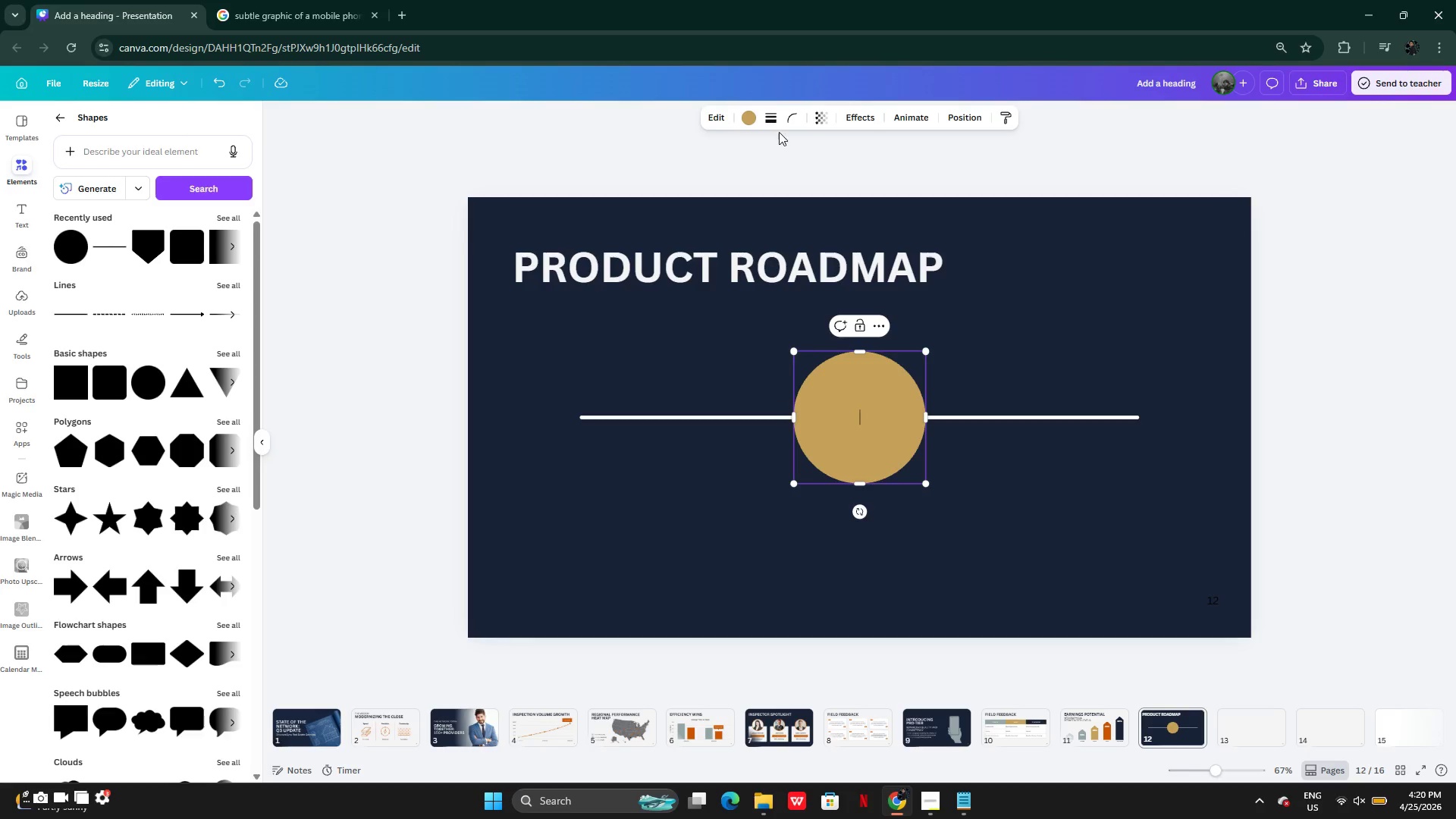 
left_click([777, 122])
 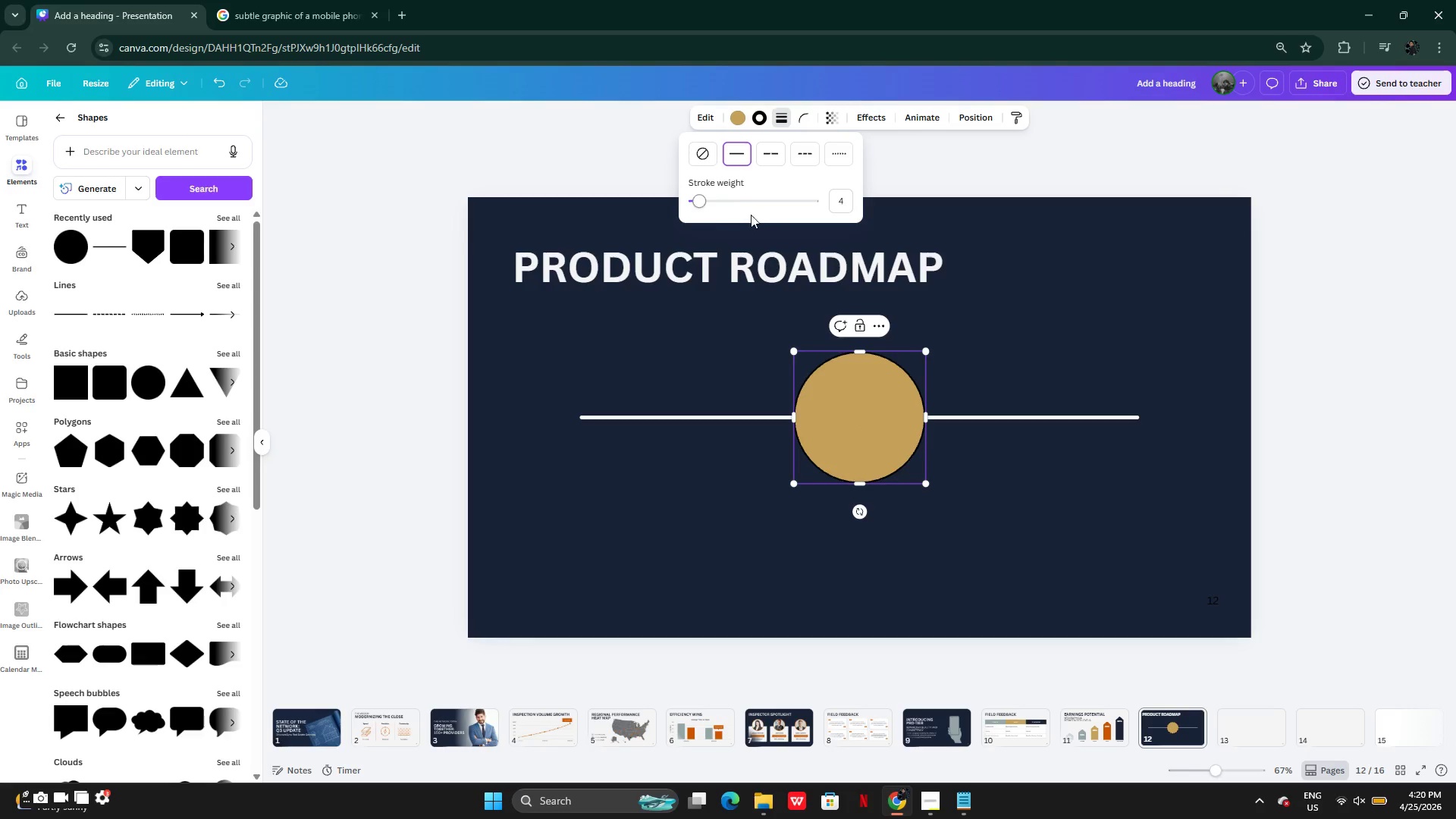 
left_click_drag(start_coordinate=[703, 196], to_coordinate=[710, 193])
 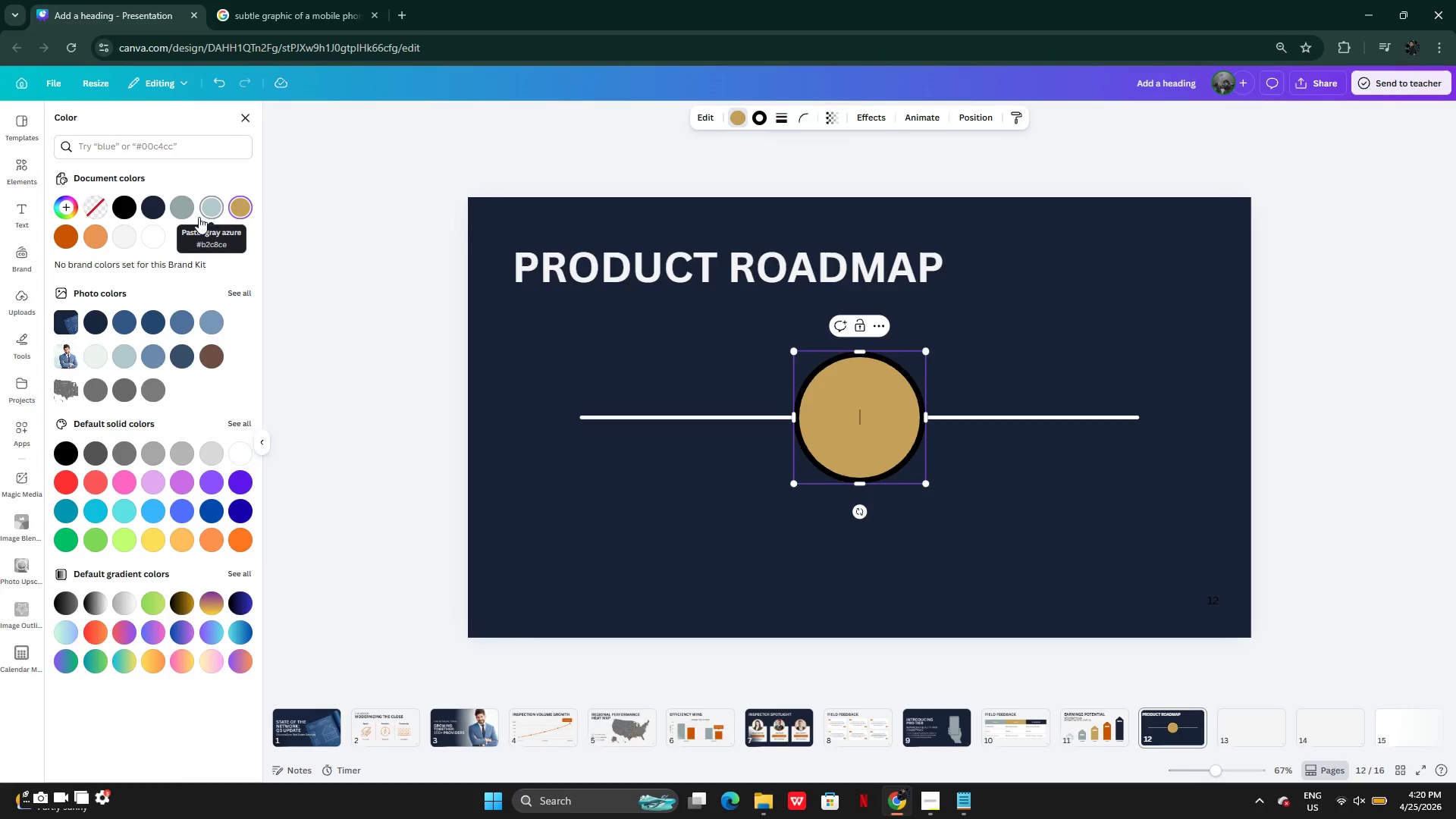 
wait(5.2)
 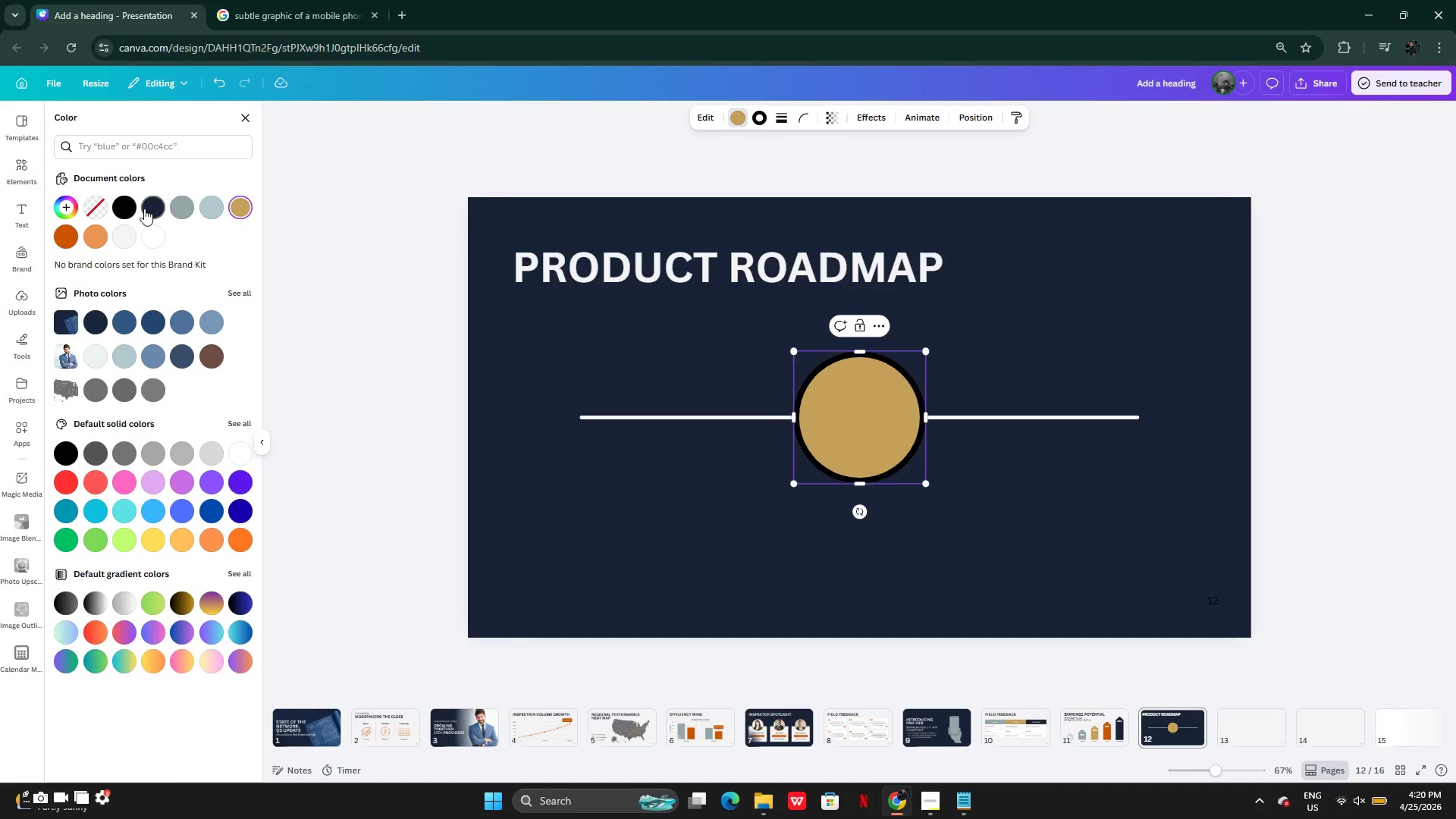 
left_click([212, 209])
 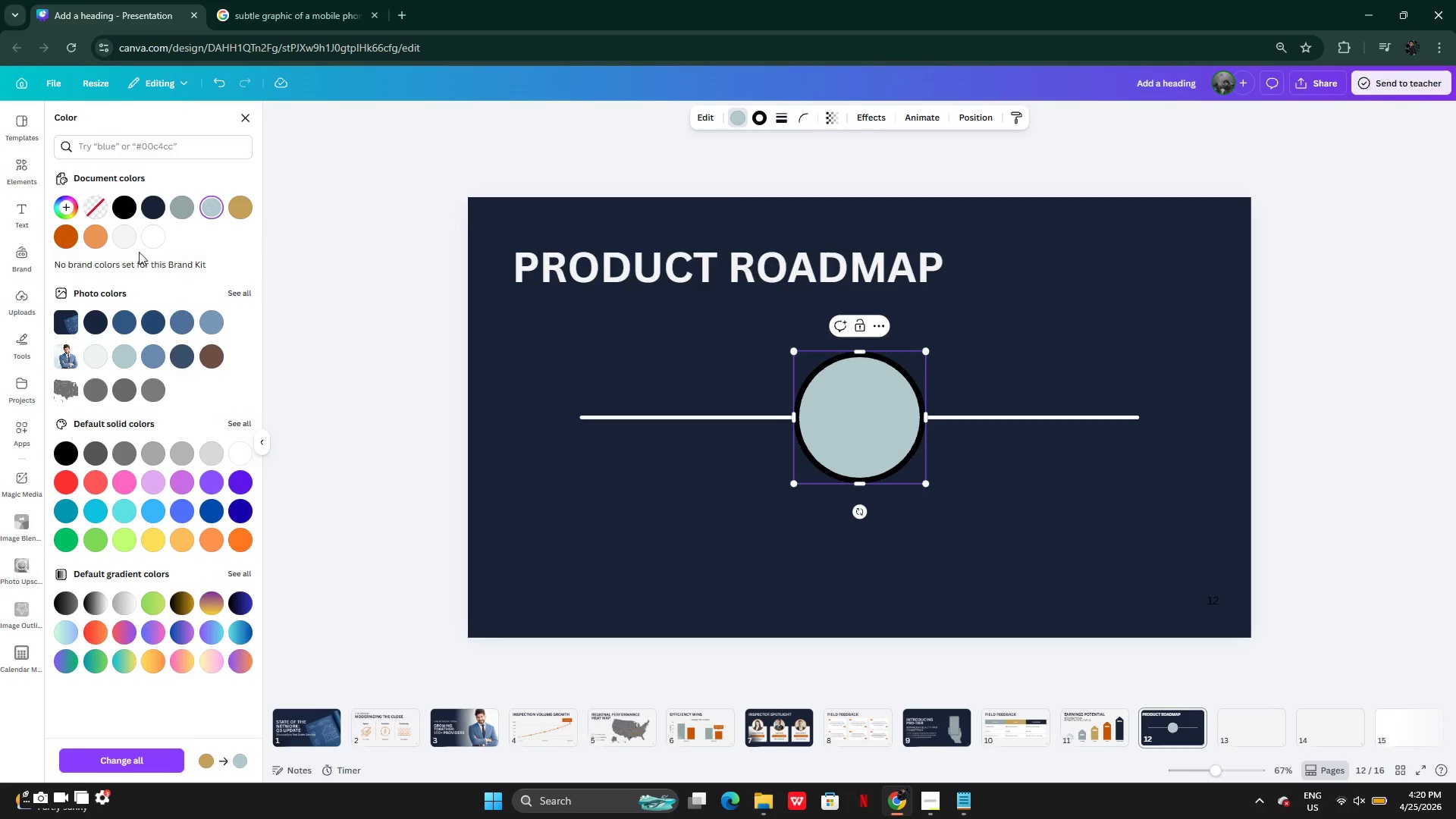 
left_click([123, 242])
 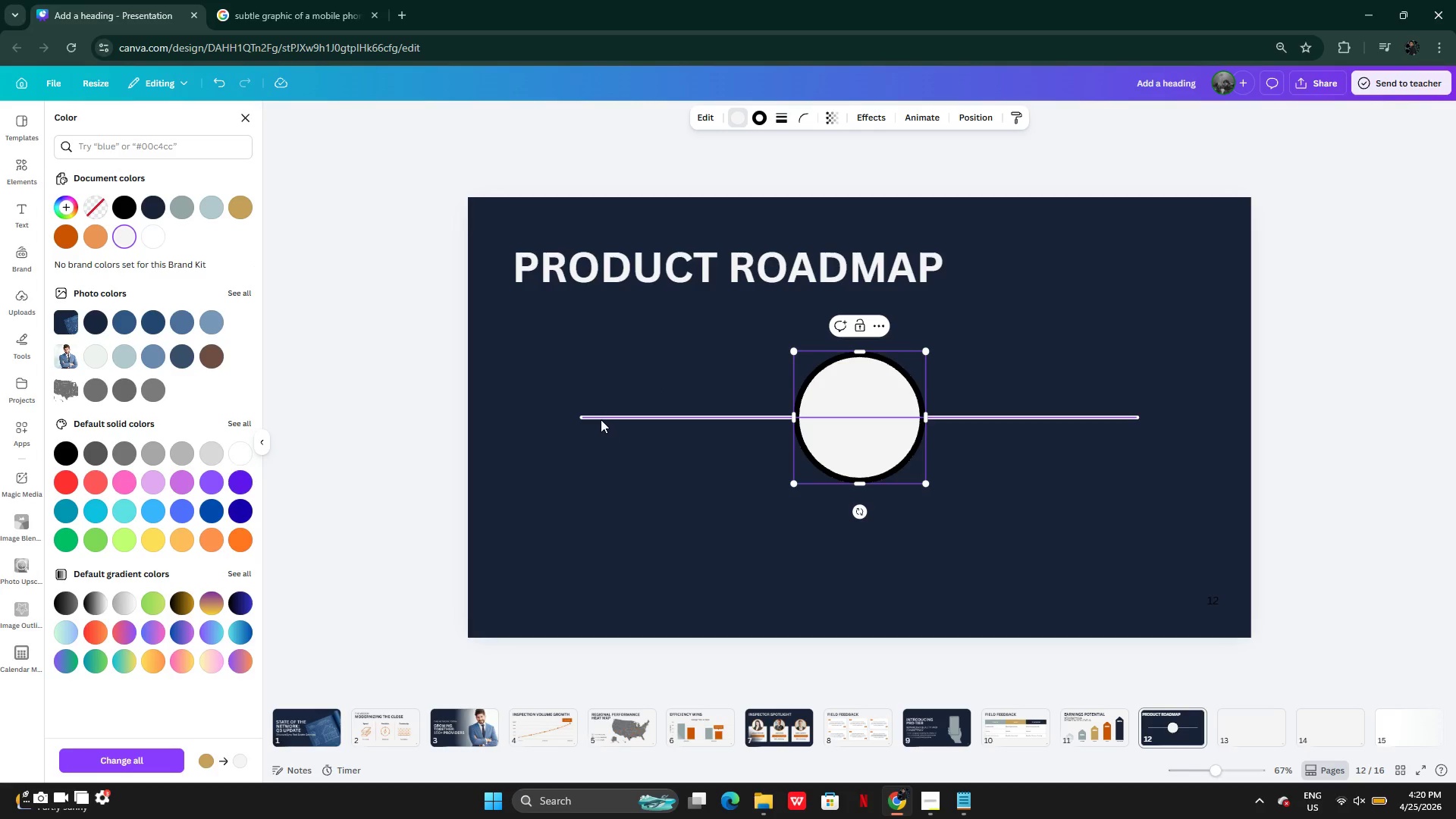 
left_click([146, 236])
 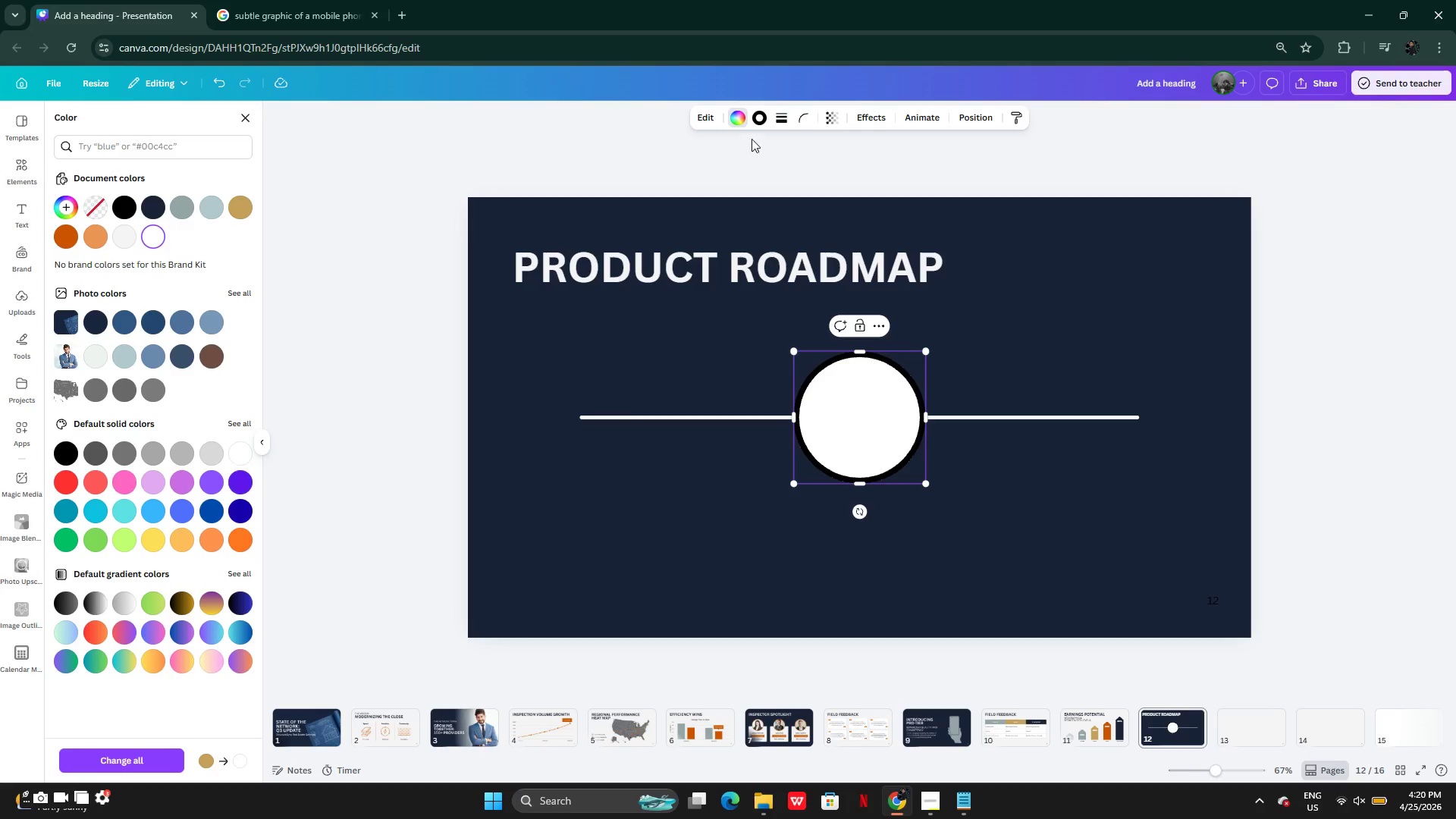 
left_click([760, 121])
 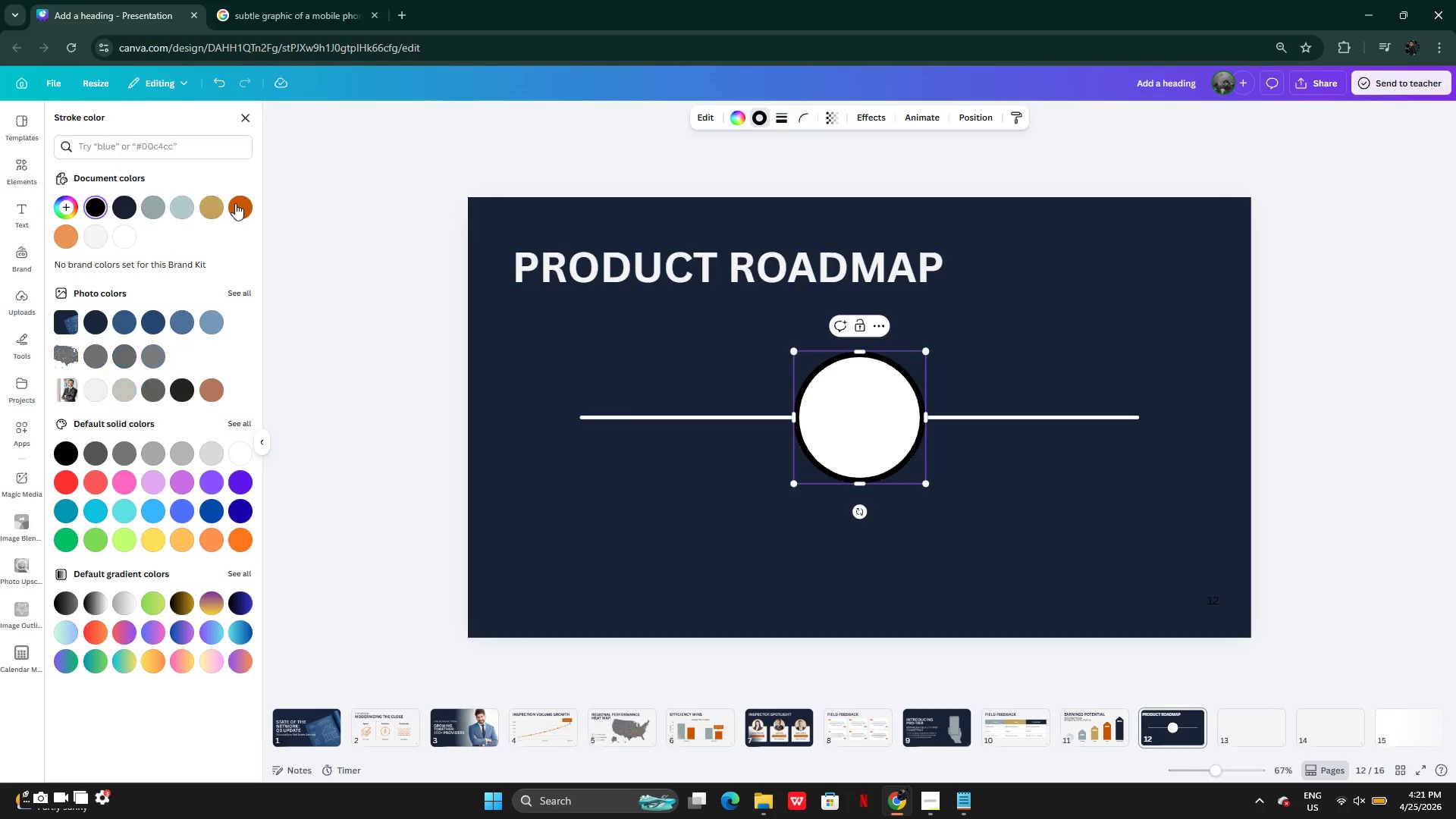 
mouse_move([192, 206])
 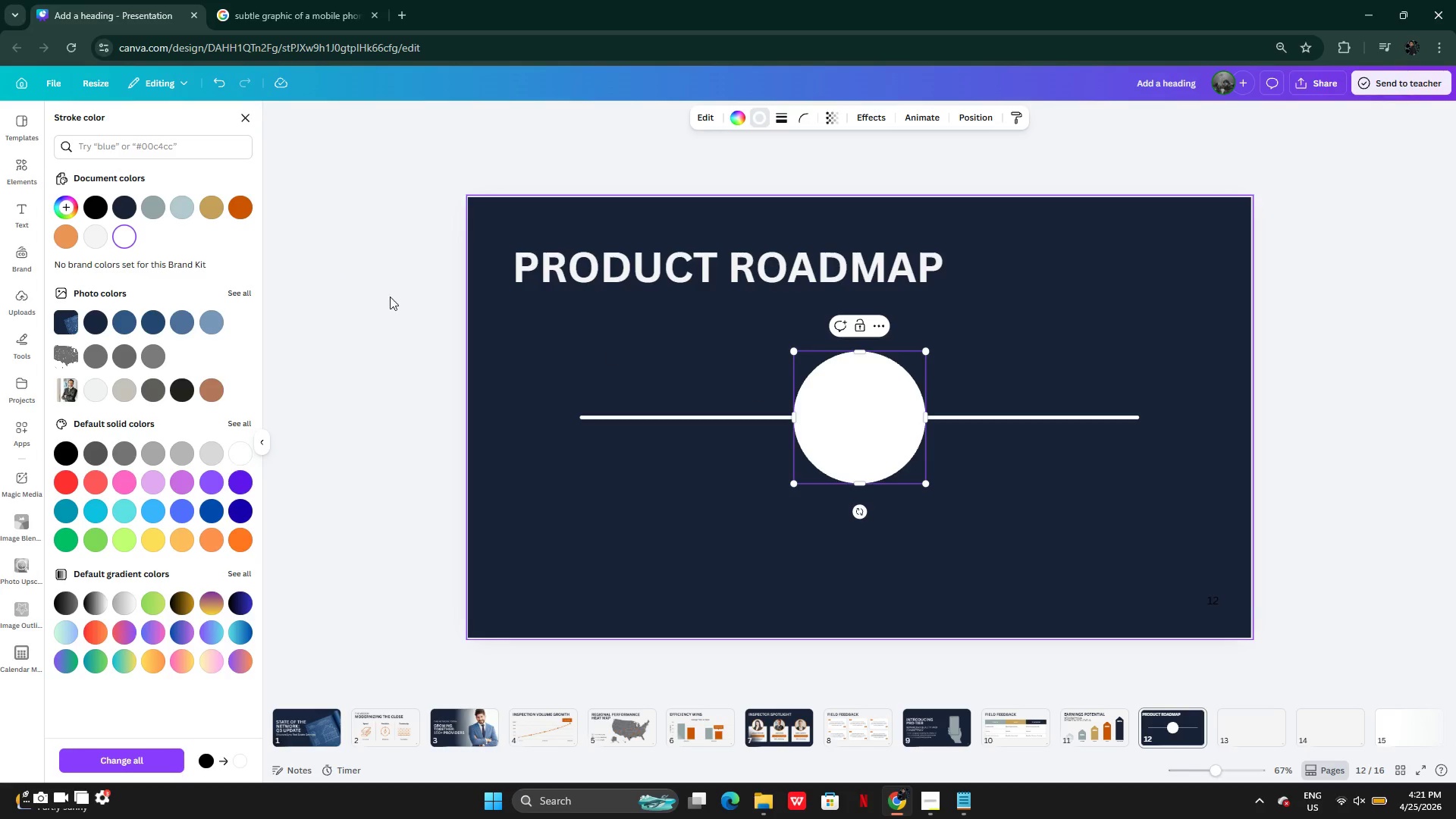 
left_click([739, 116])
 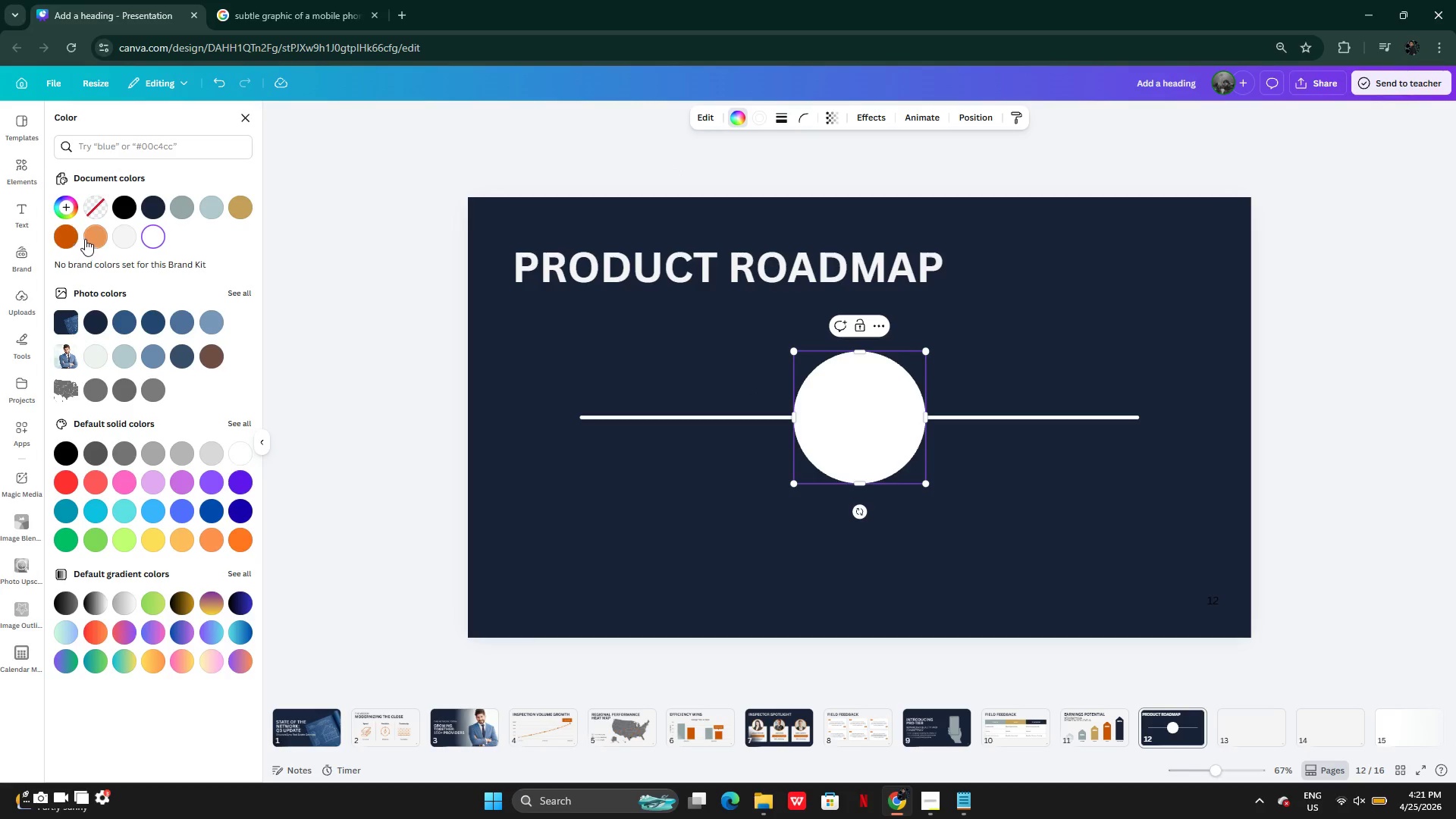 
left_click([71, 237])
 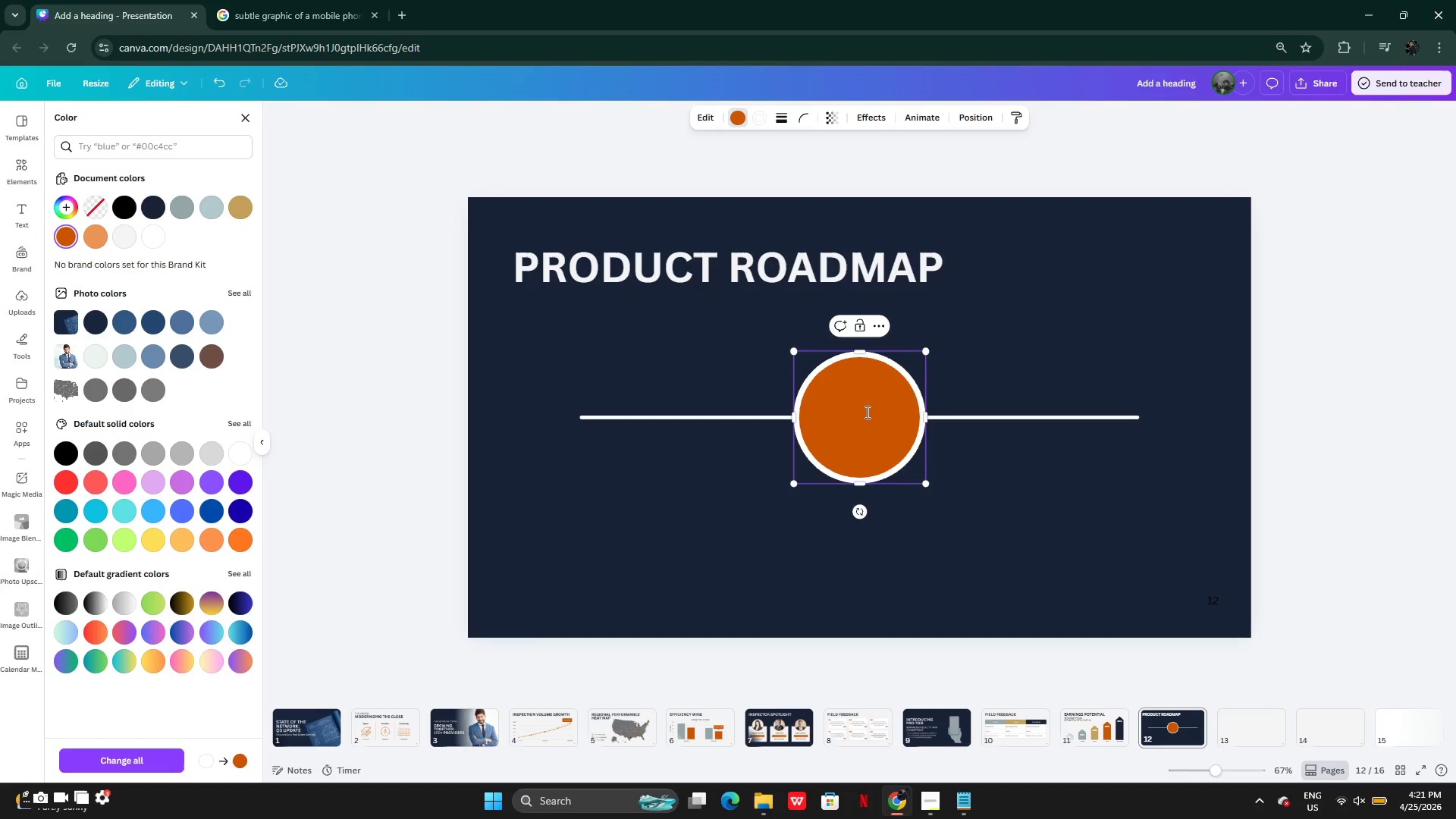 
left_click_drag(start_coordinate=[858, 409], to_coordinate=[730, 394])
 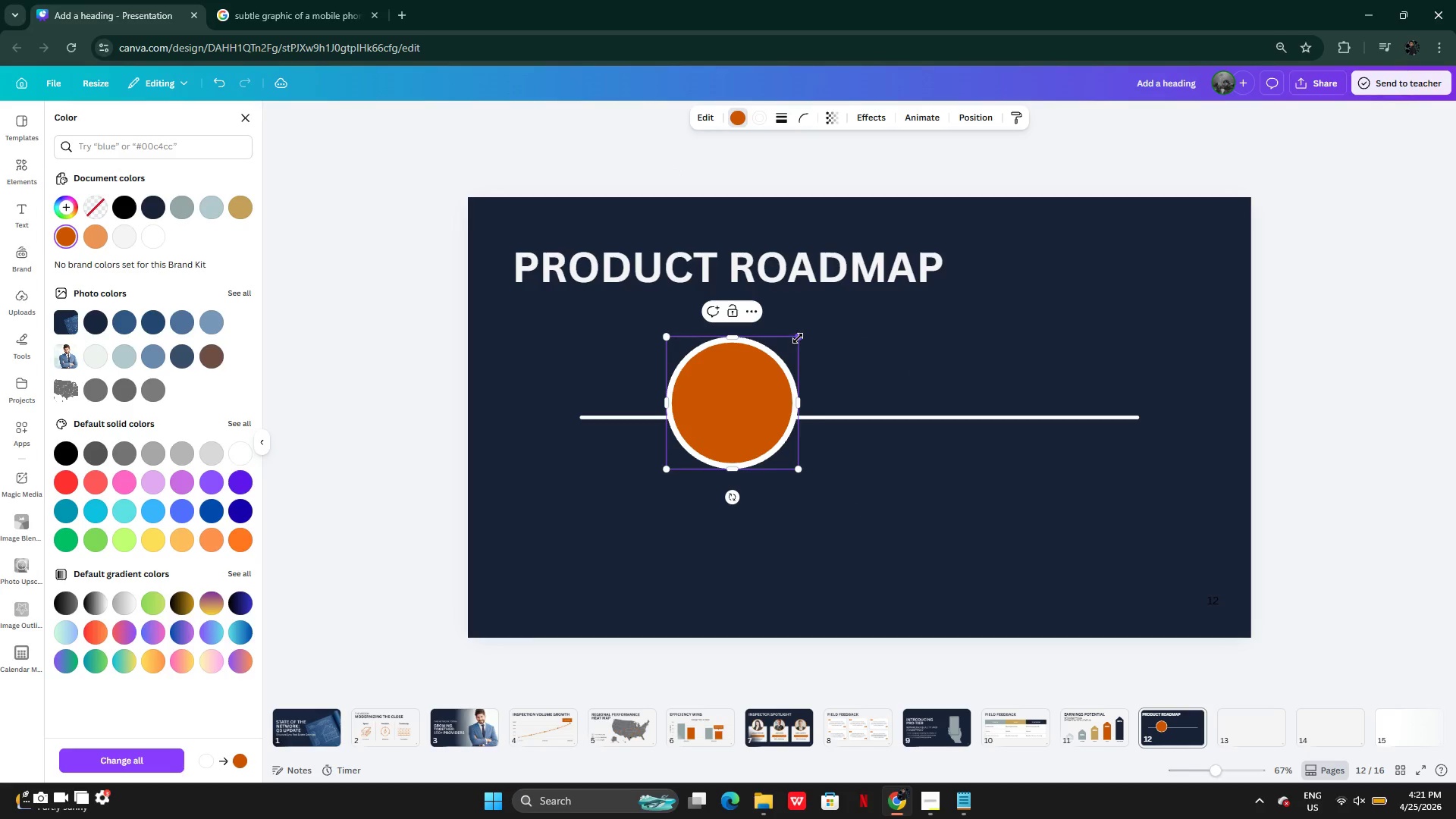 
left_click_drag(start_coordinate=[799, 338], to_coordinate=[714, 406])
 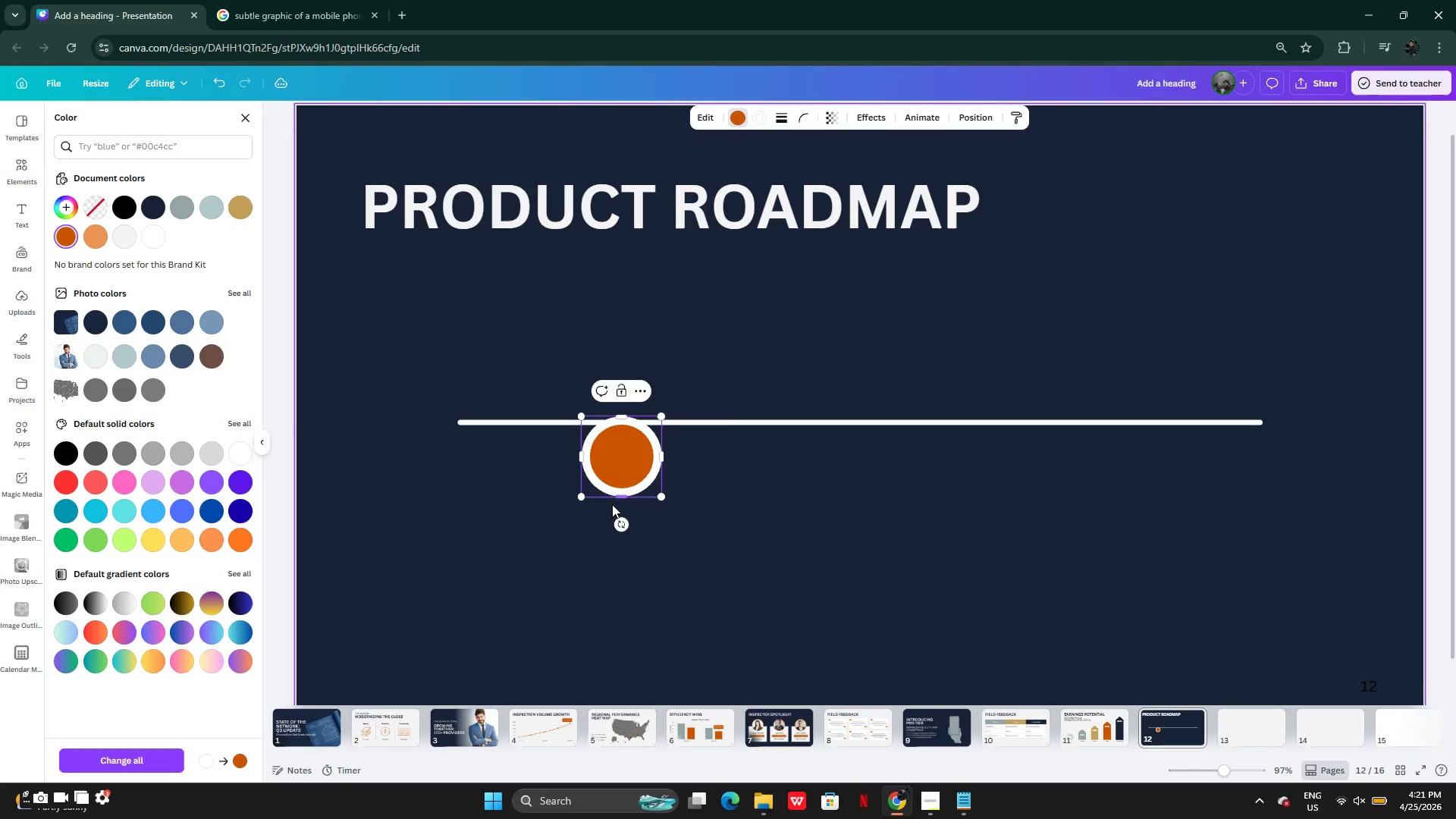 
left_click_drag(start_coordinate=[620, 485], to_coordinate=[459, 447])
 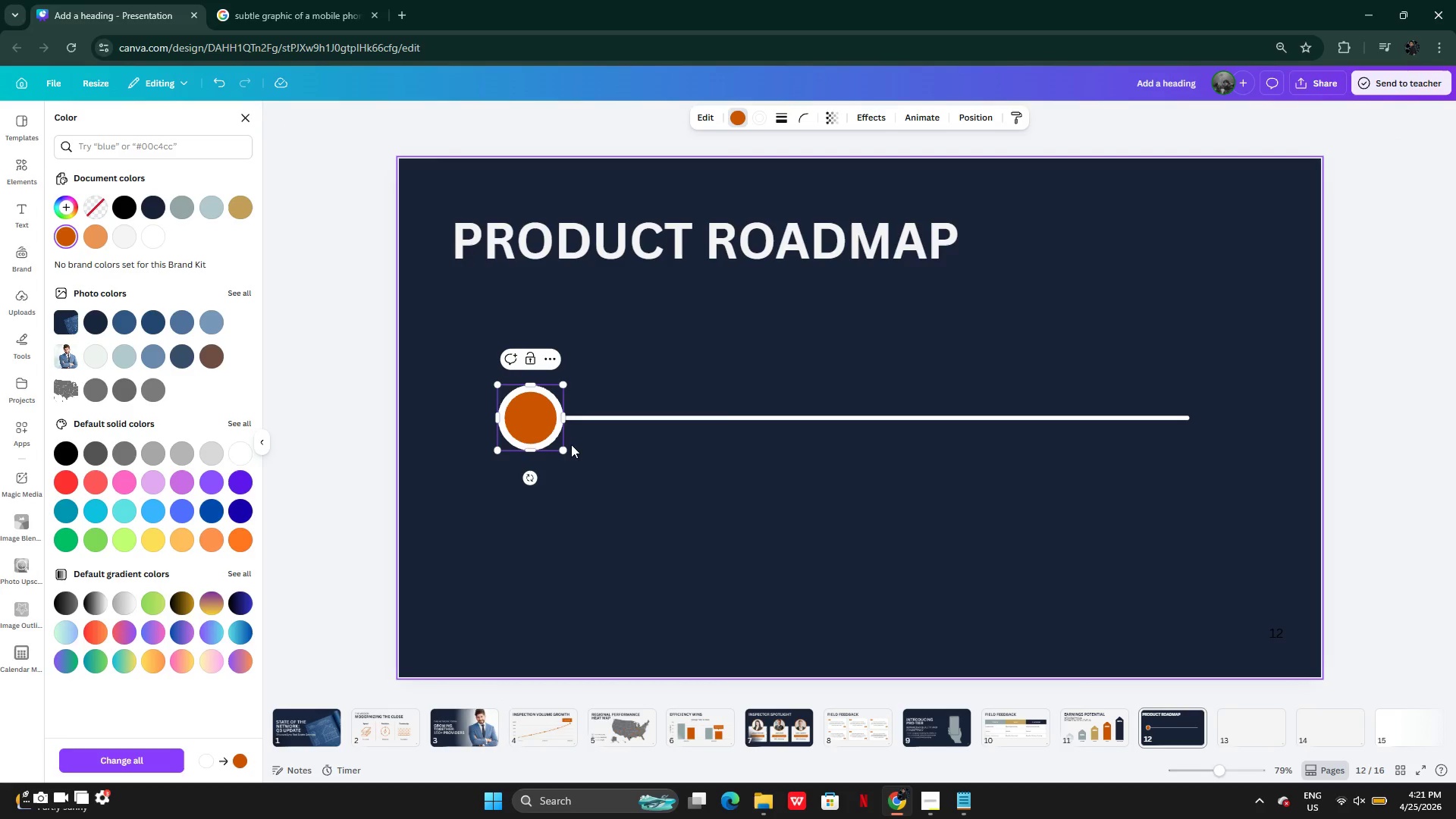 
left_click_drag(start_coordinate=[566, 448], to_coordinate=[540, 419])
 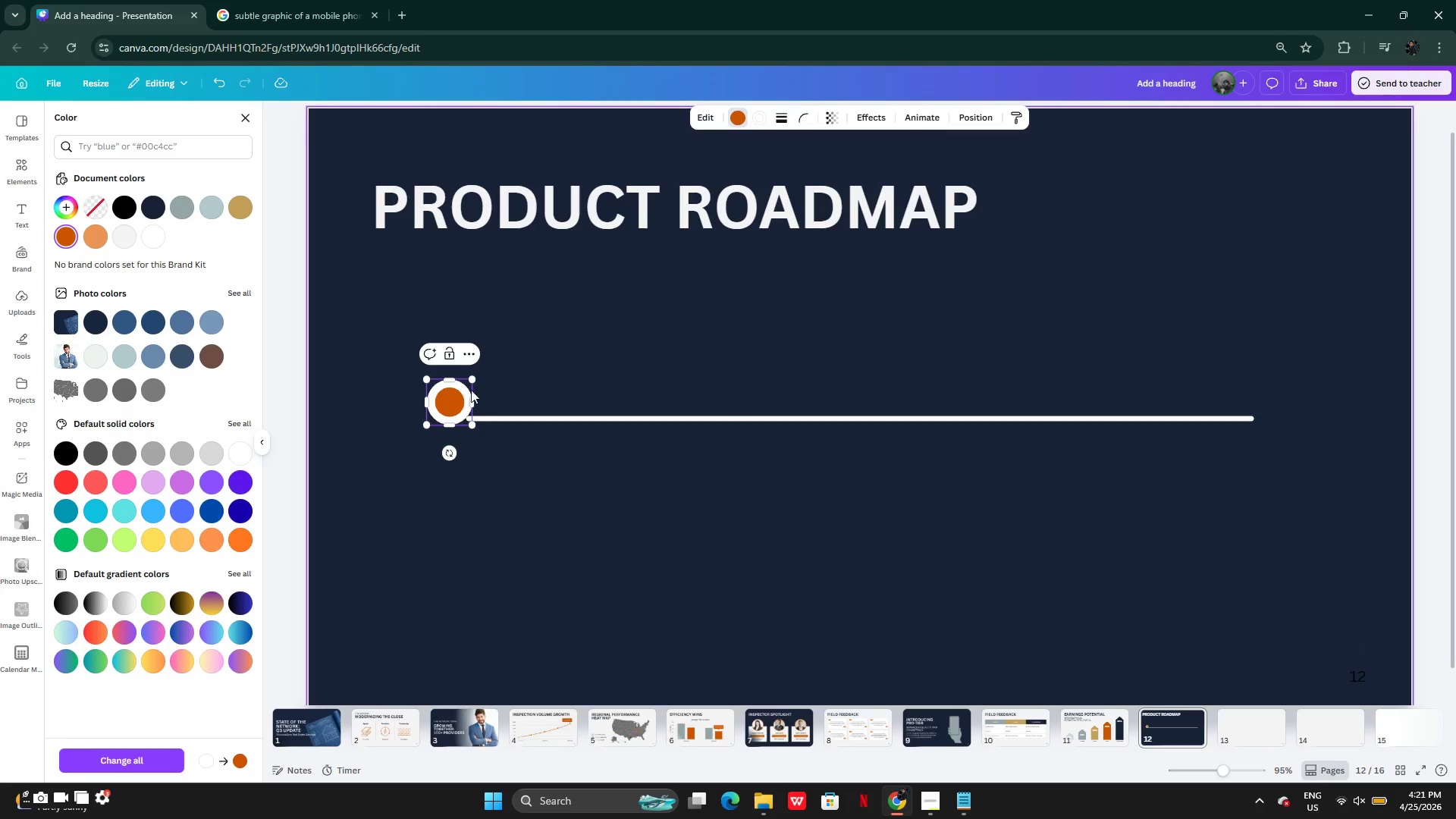 
left_click_drag(start_coordinate=[444, 398], to_coordinate=[451, 402])
 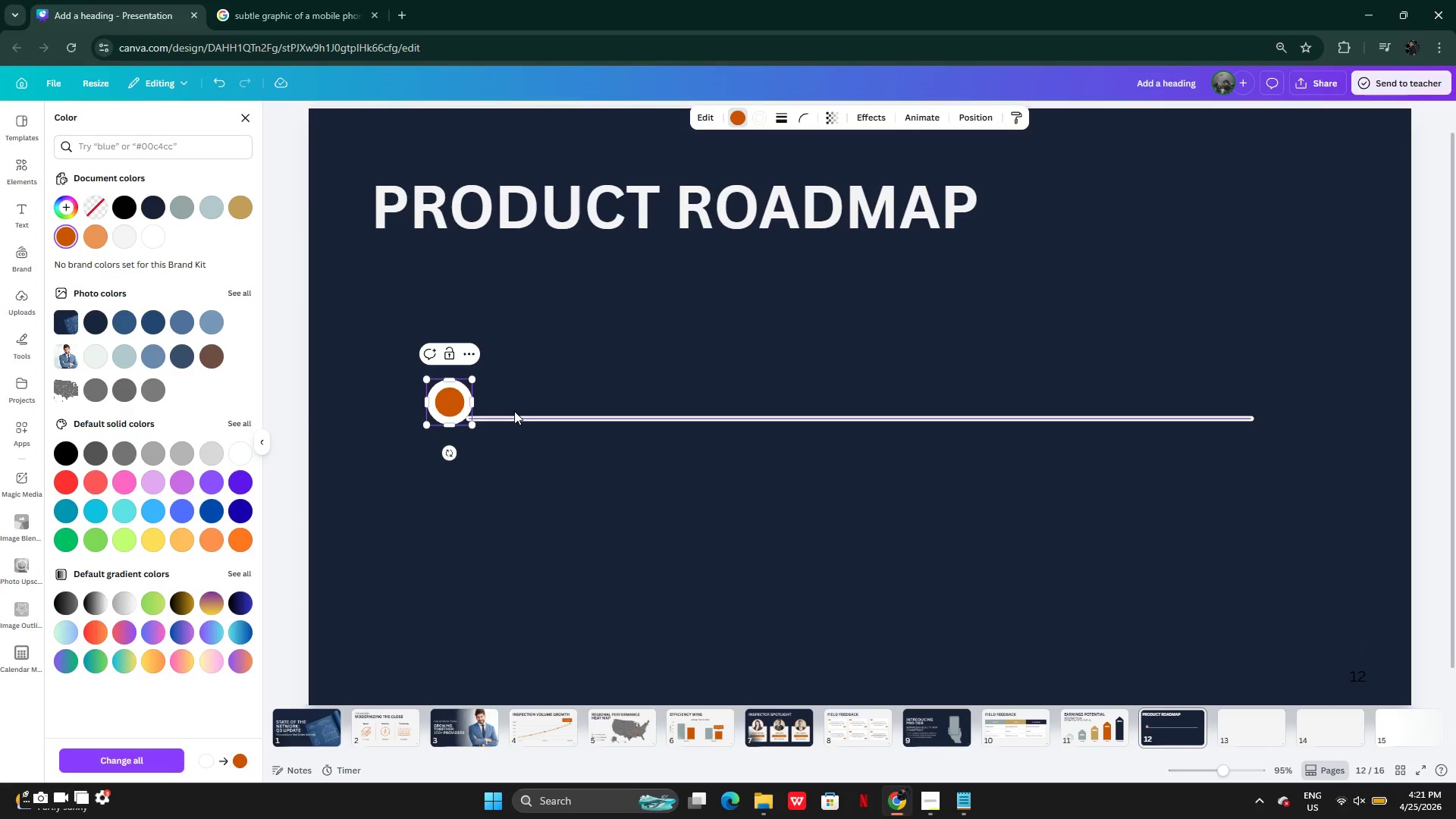 
double_click([514, 411])
 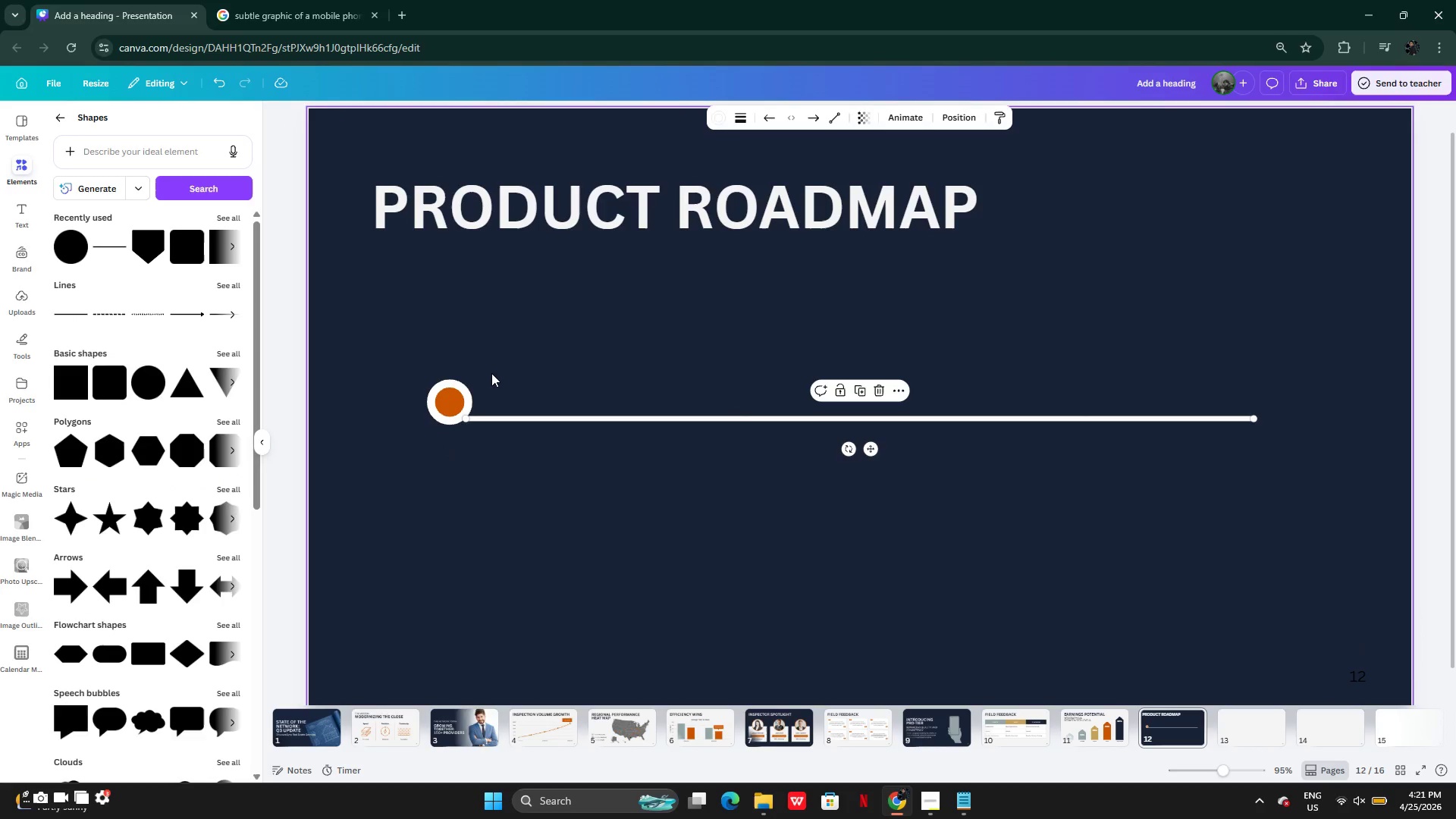 
left_click([491, 378])
 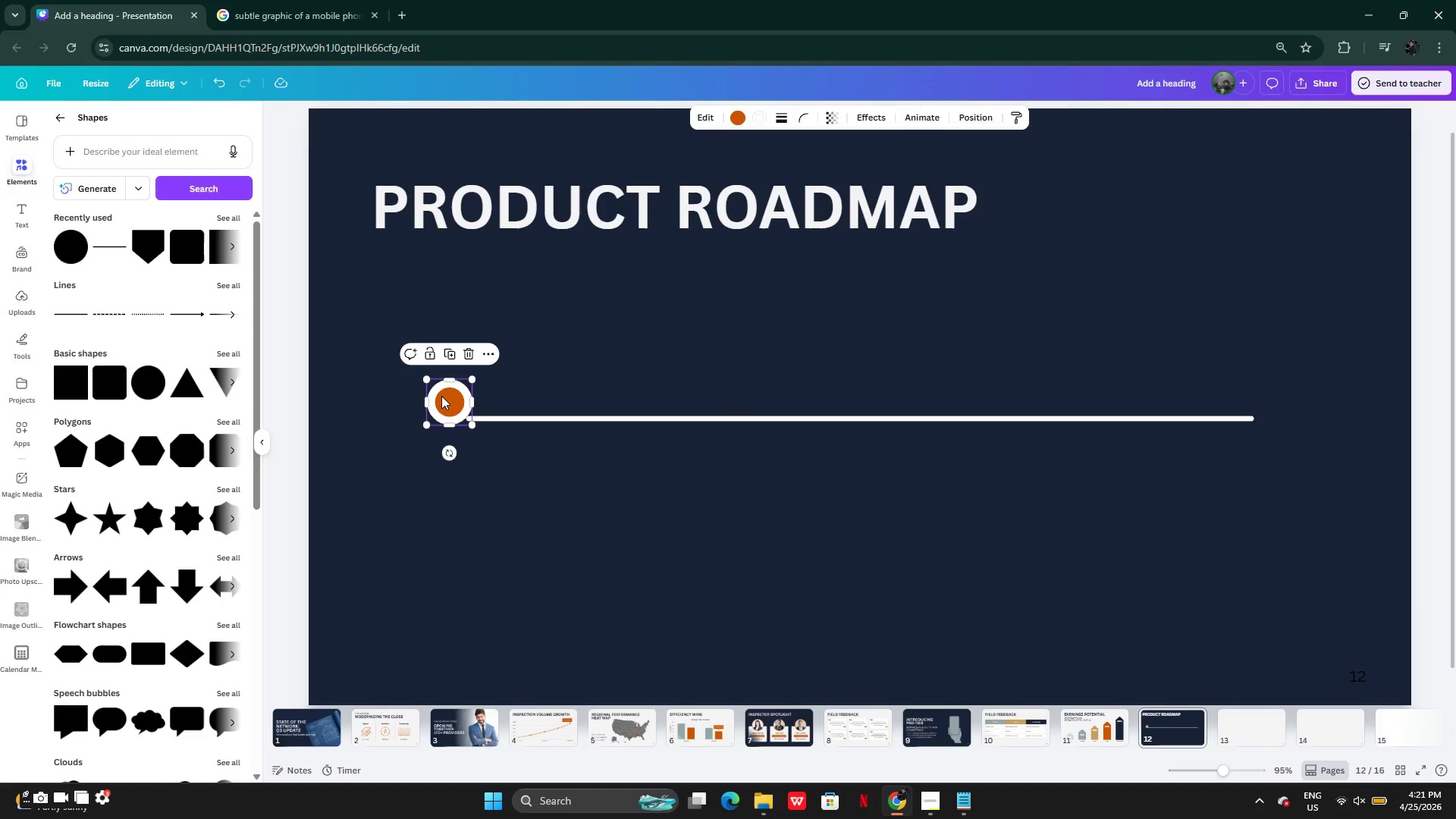 
left_click_drag(start_coordinate=[444, 396], to_coordinate=[458, 410])
 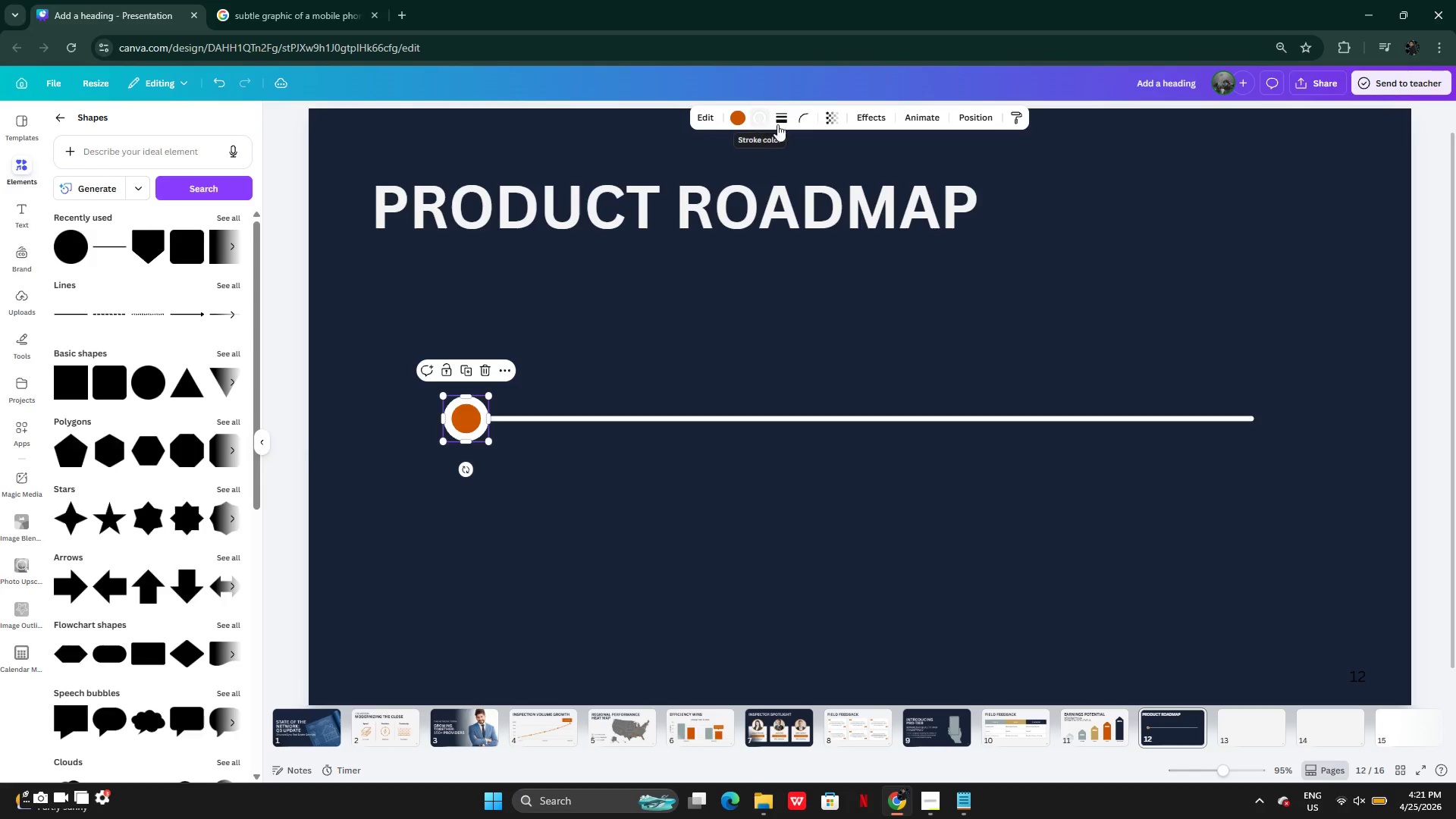 
left_click([781, 121])
 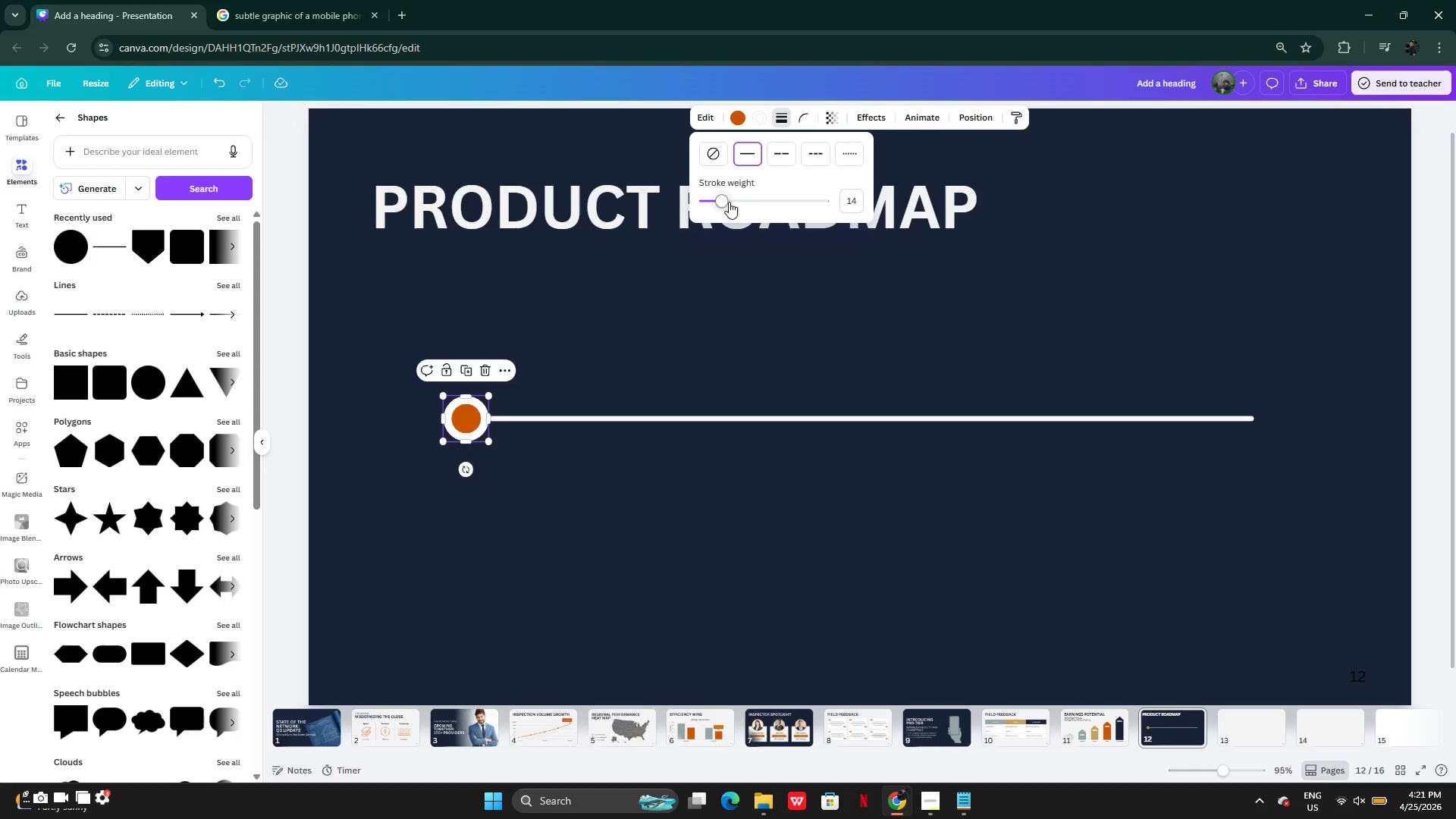 
left_click_drag(start_coordinate=[726, 198], to_coordinate=[714, 202])
 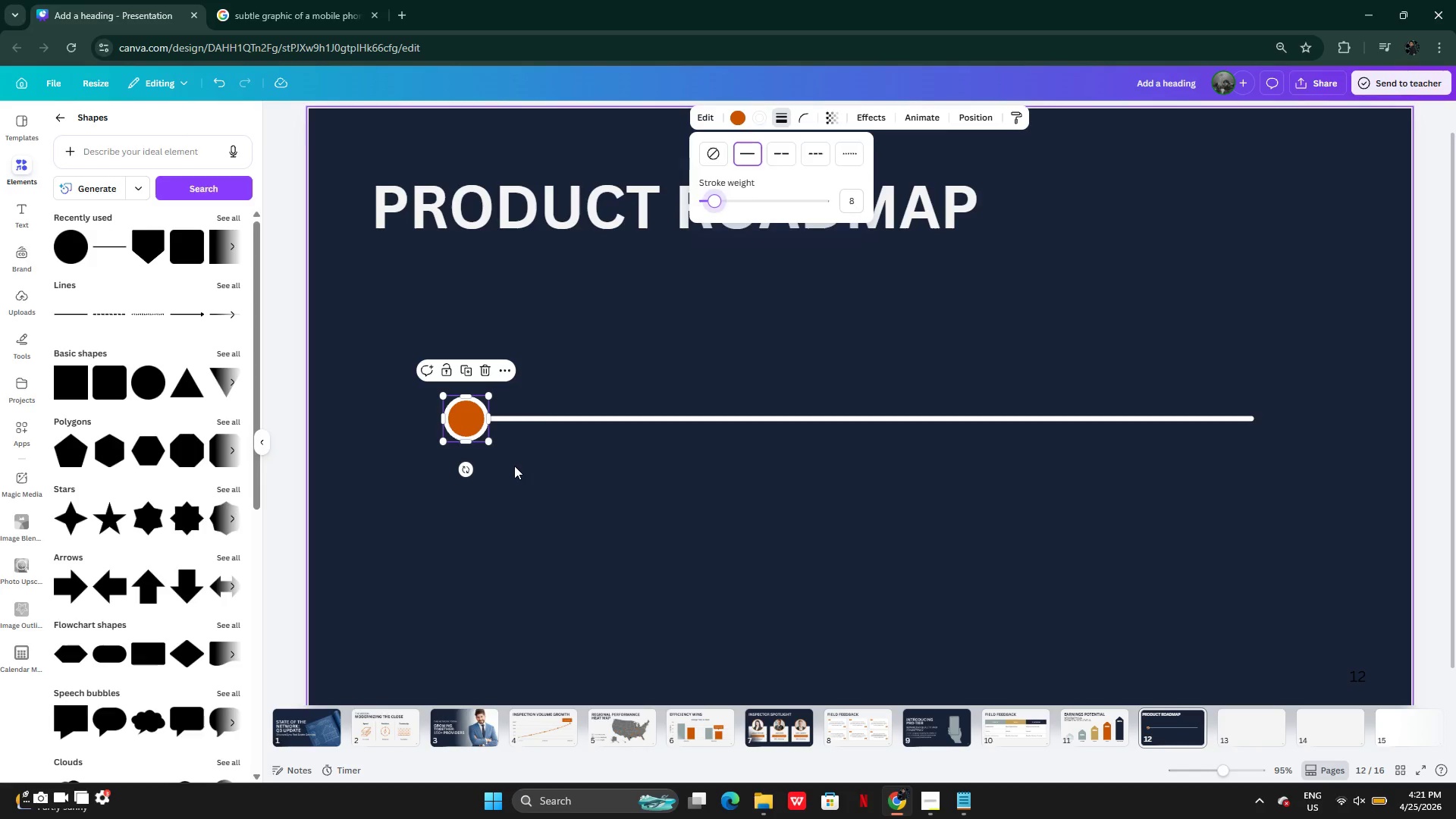 
left_click([514, 466])
 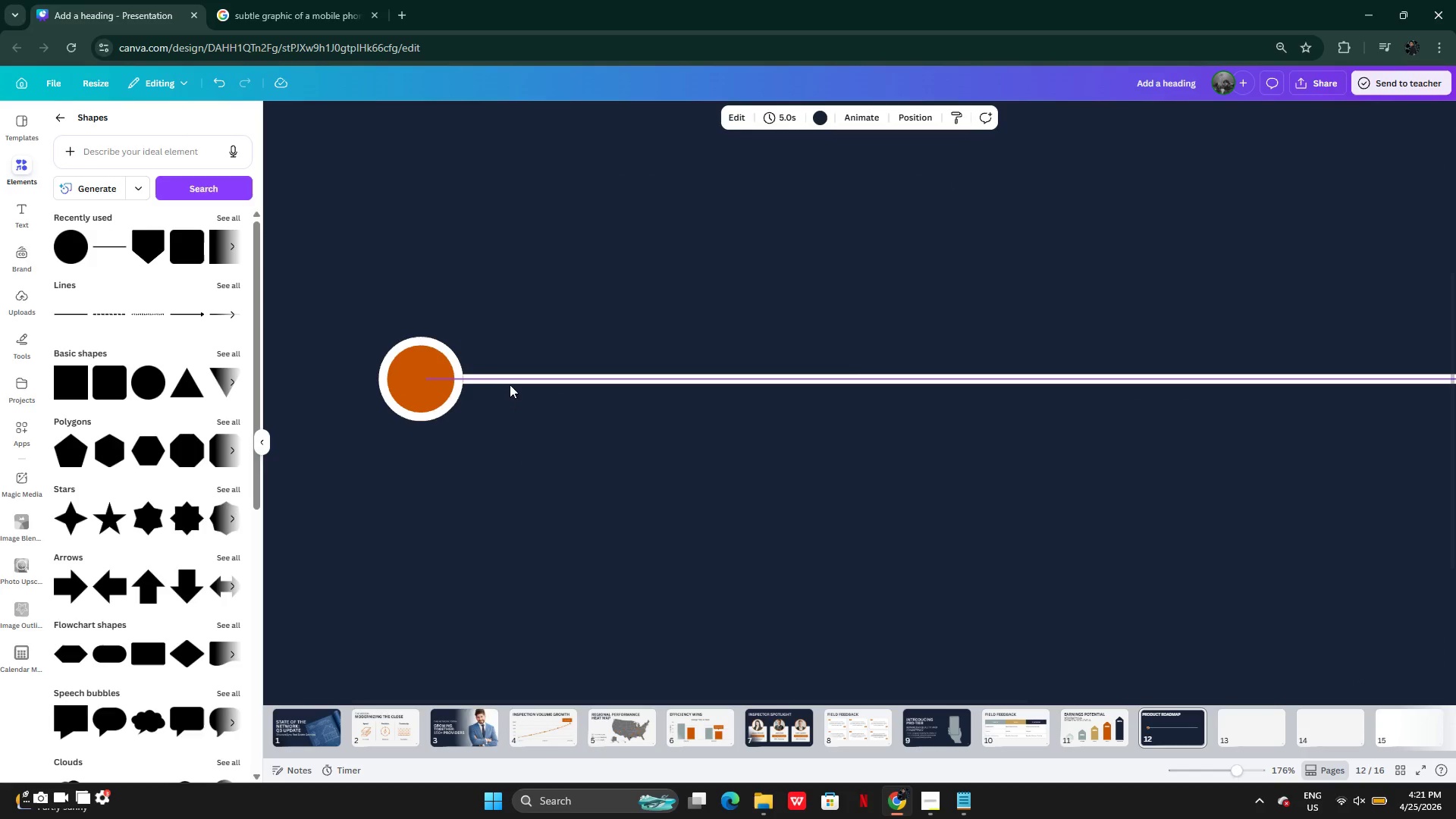 
left_click([510, 379])
 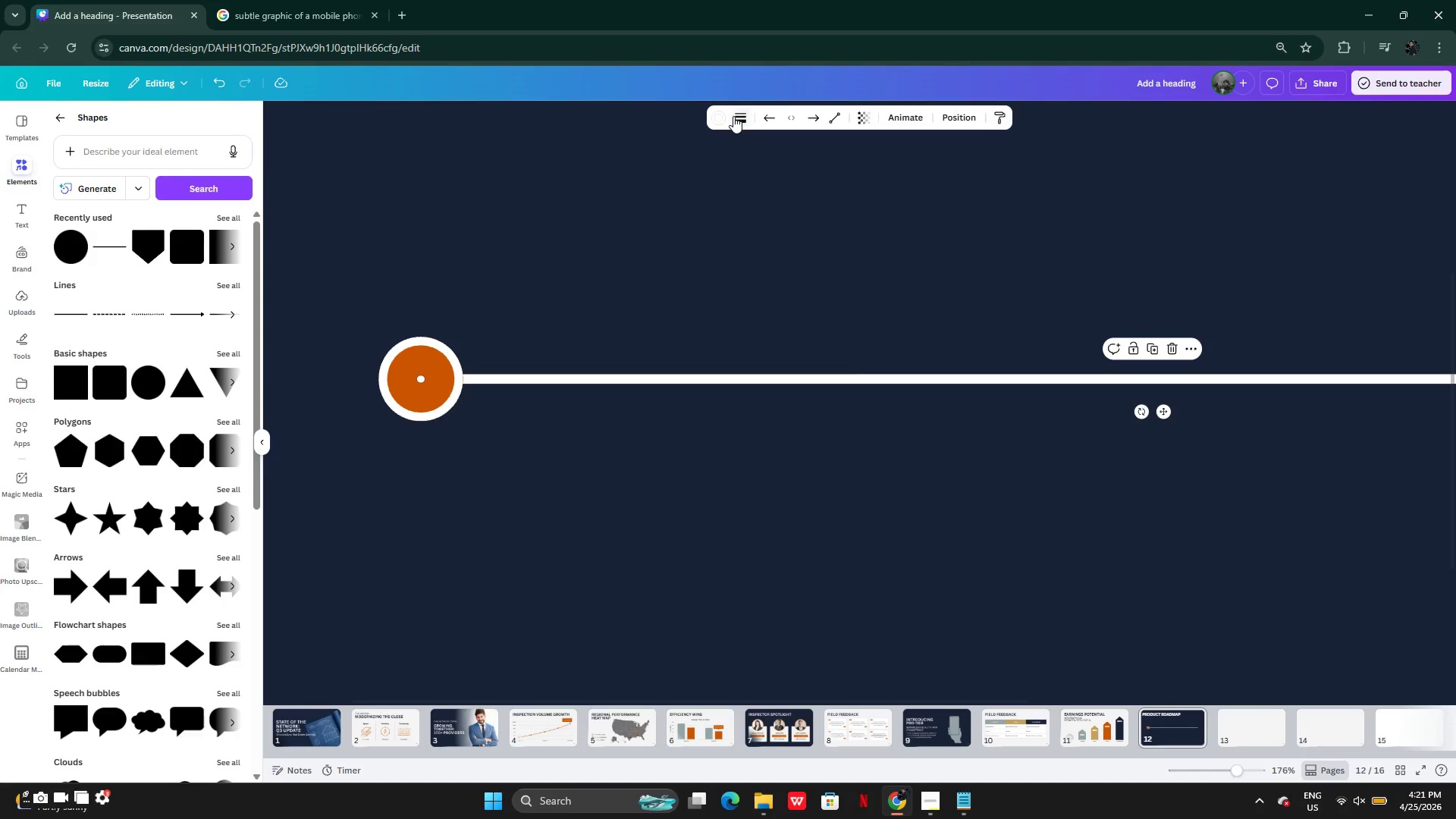 
left_click([722, 121])
 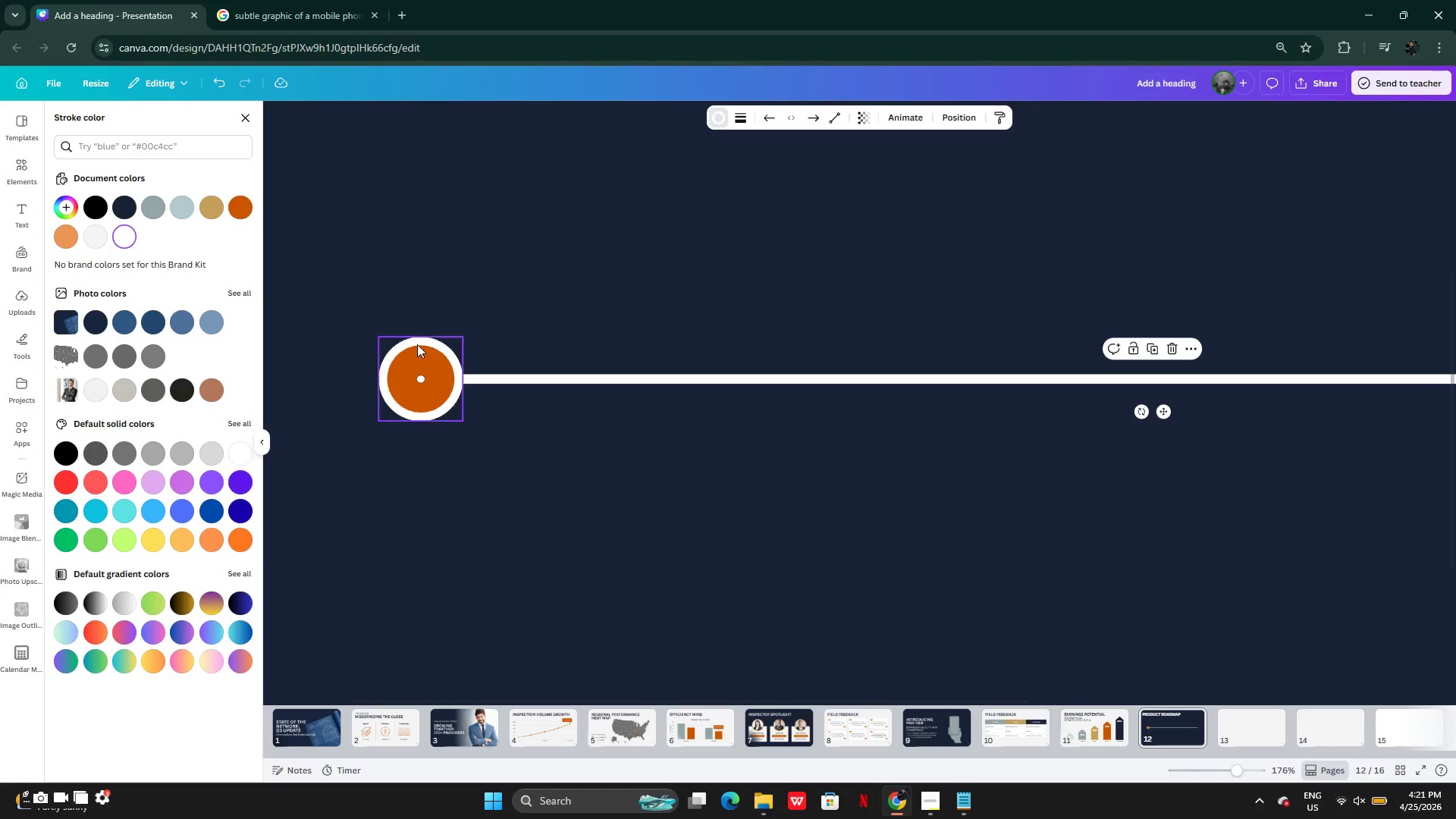 
left_click([429, 344])
 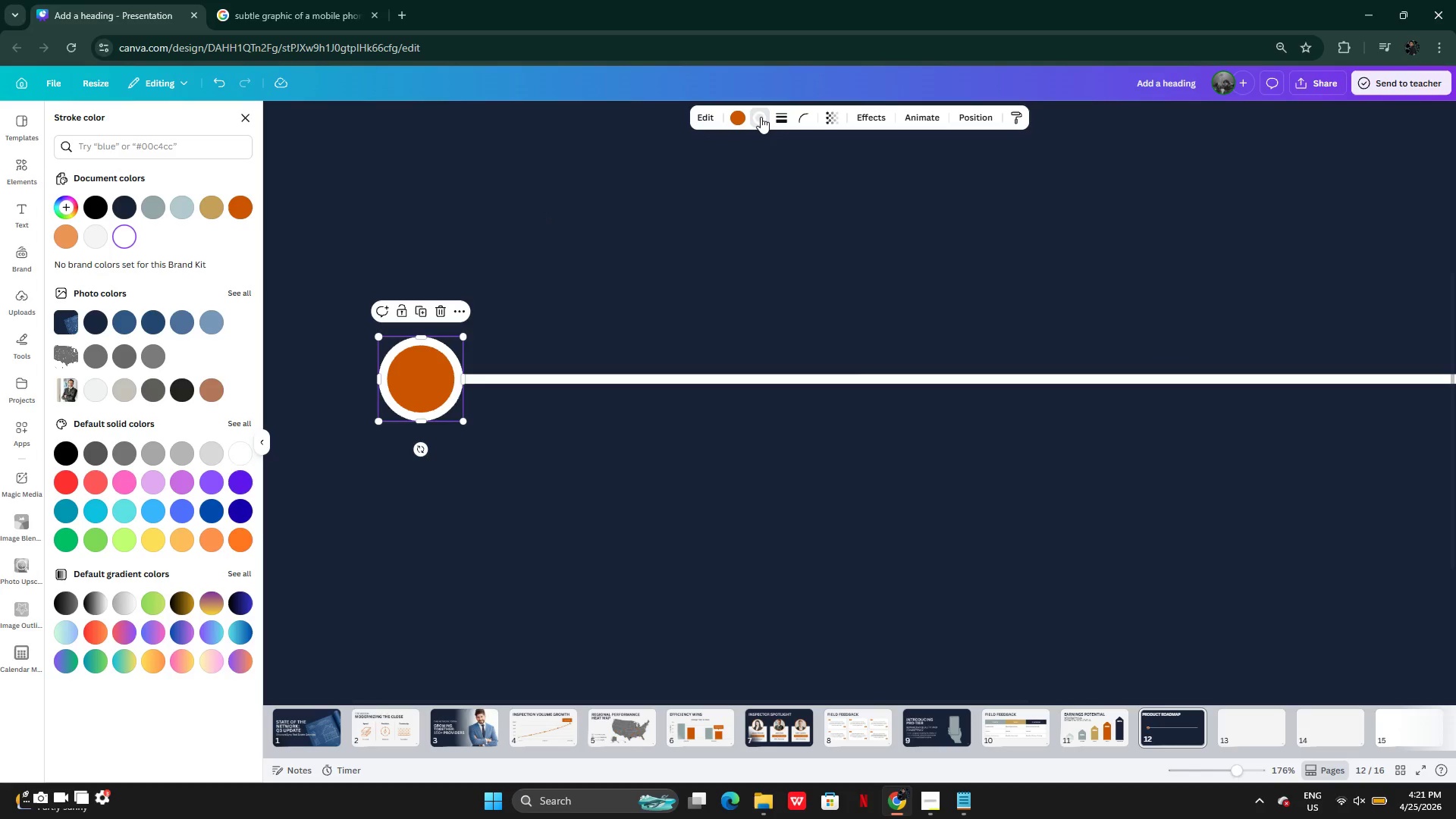 
left_click([761, 117])
 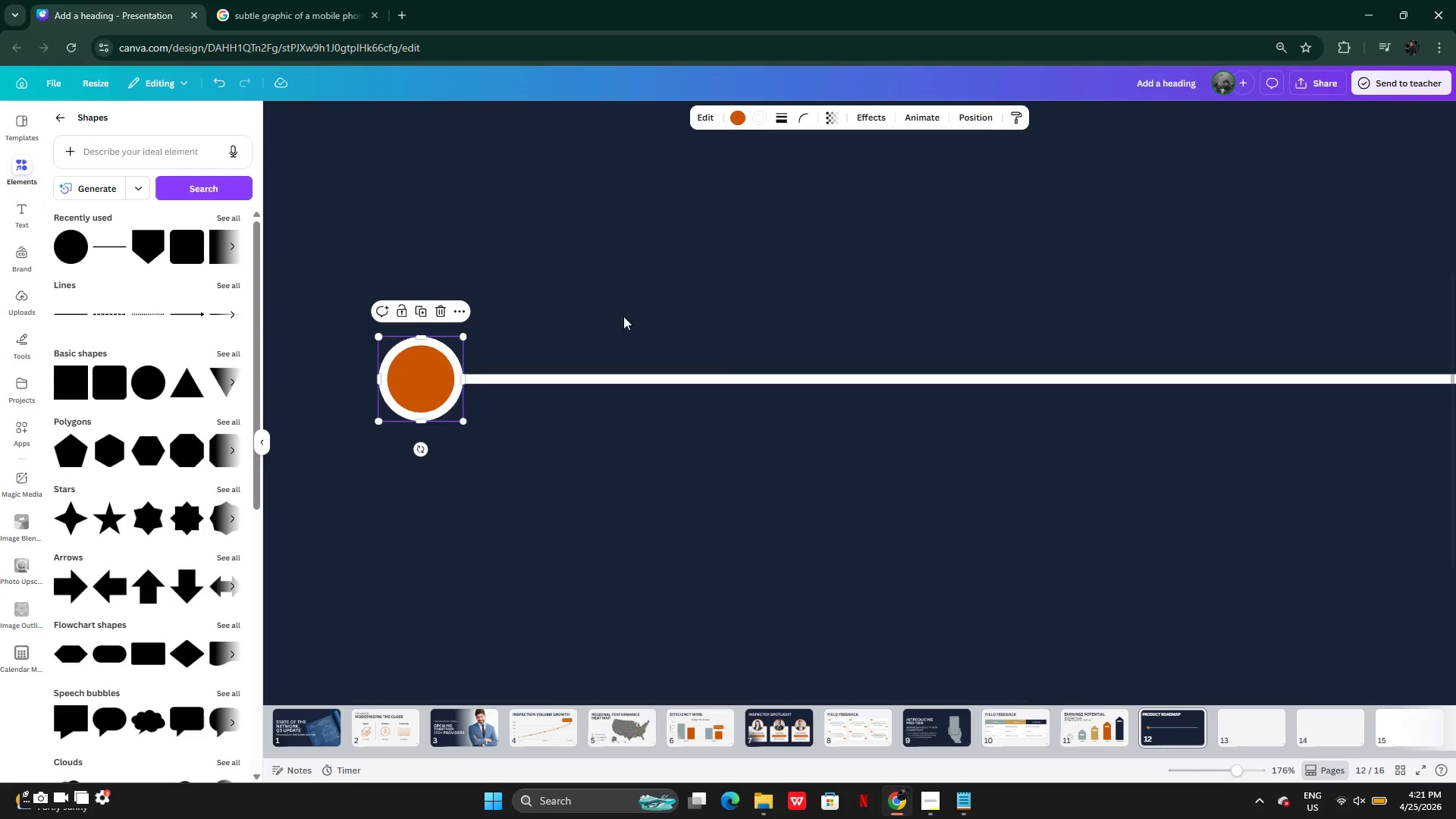 
left_click([758, 117])
 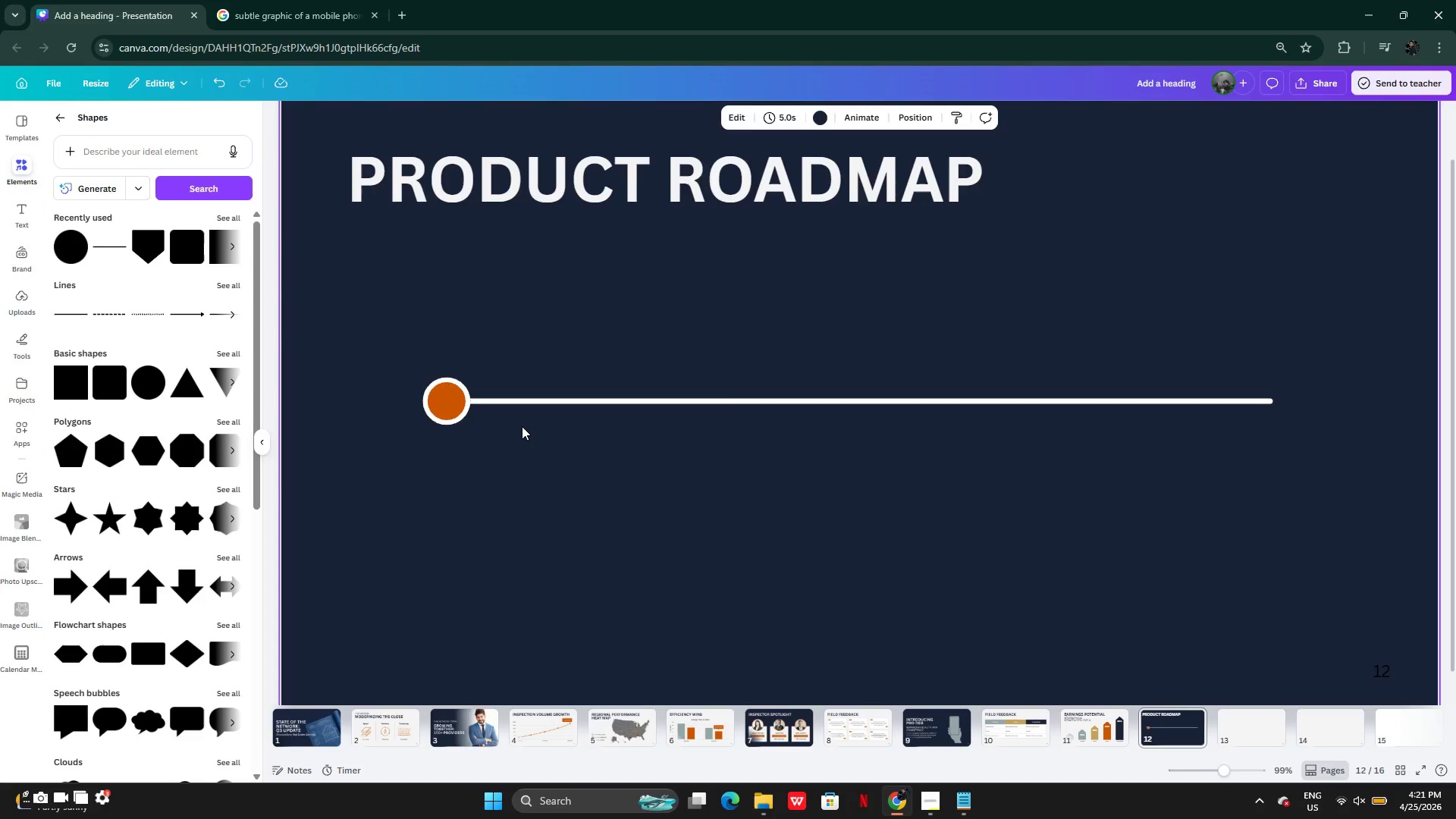 
wait(5.69)
 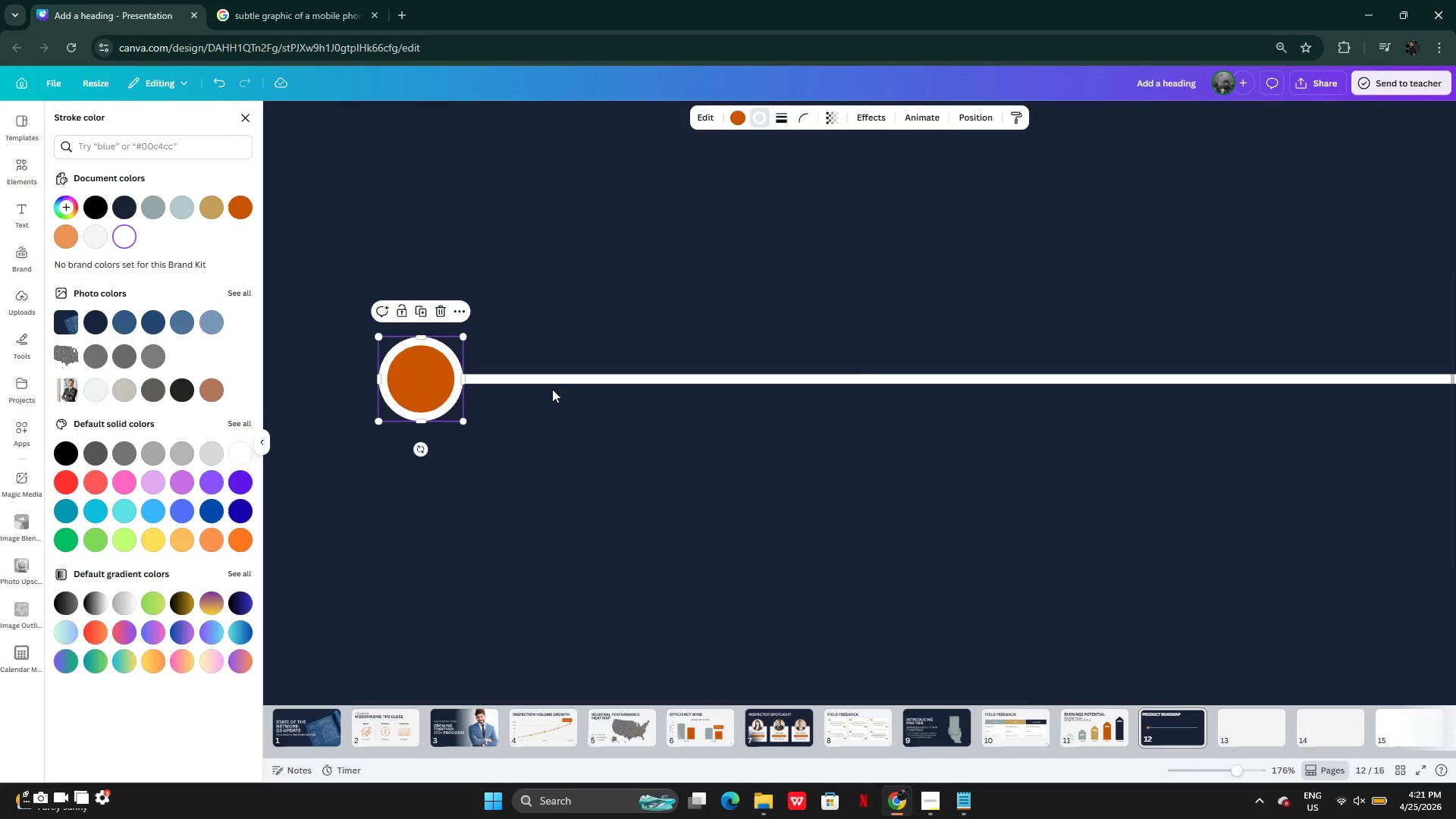 
left_click([644, 413])
 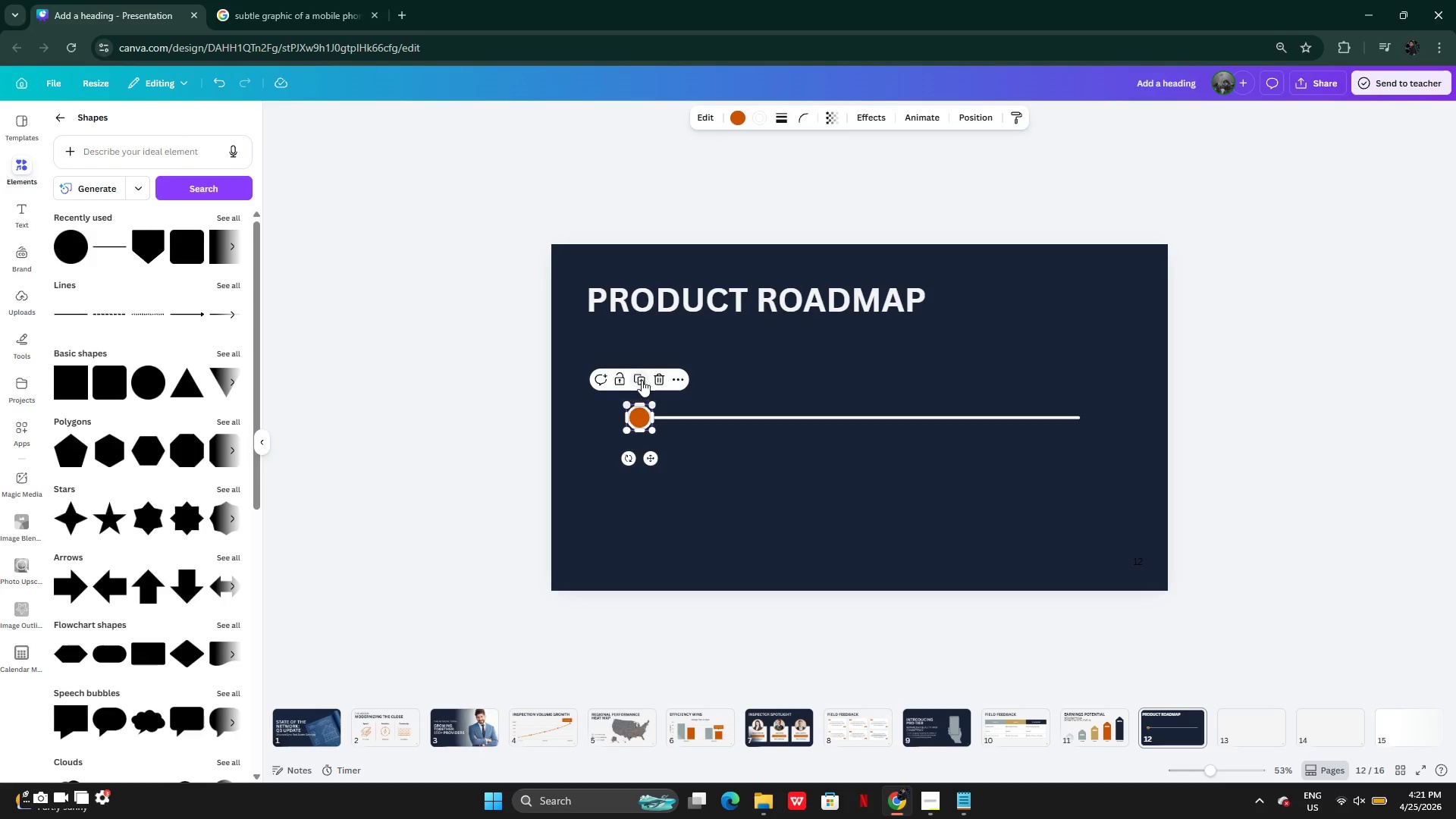 
left_click([639, 378])
 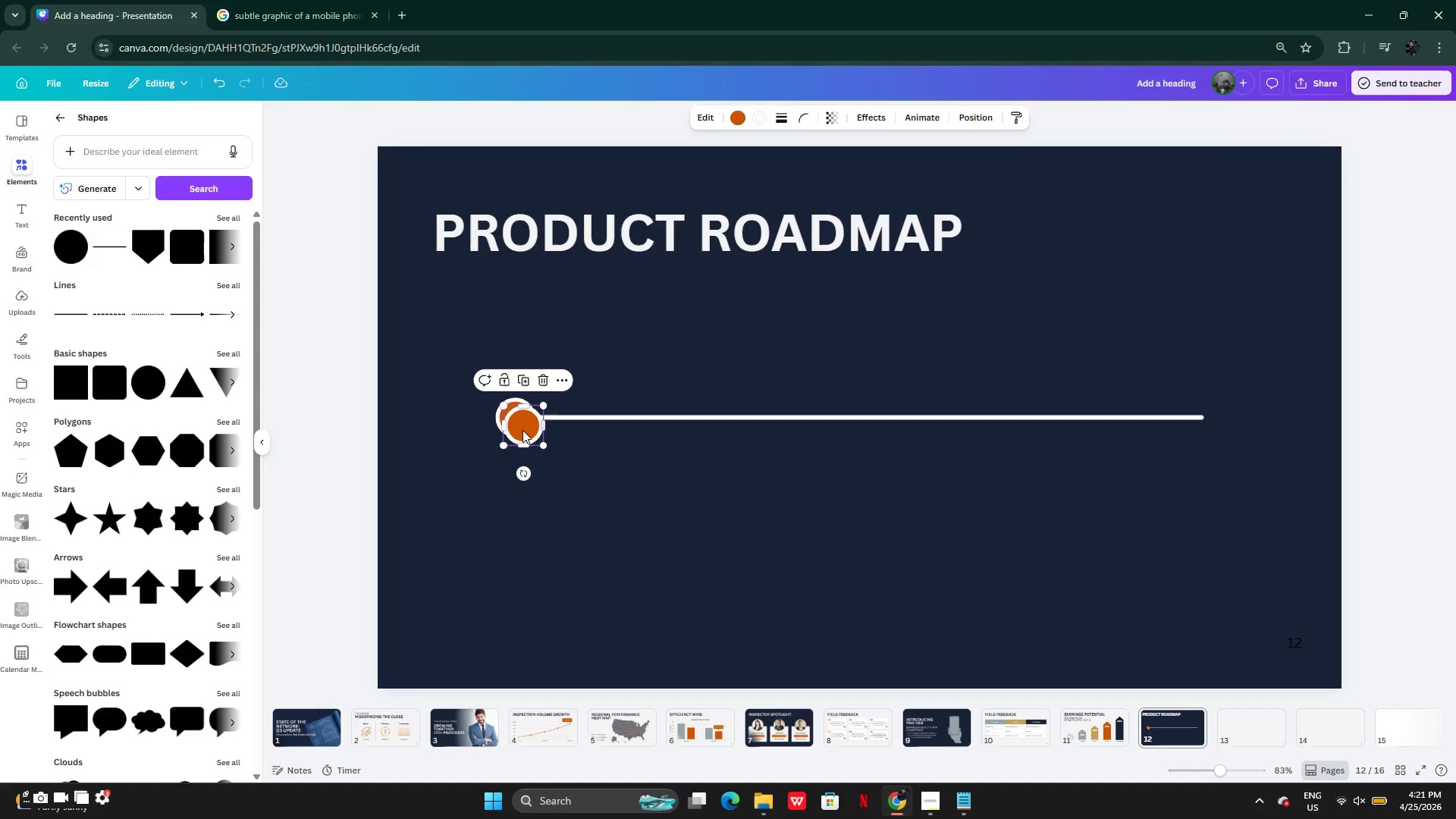 
left_click_drag(start_coordinate=[528, 427], to_coordinate=[580, 421])
 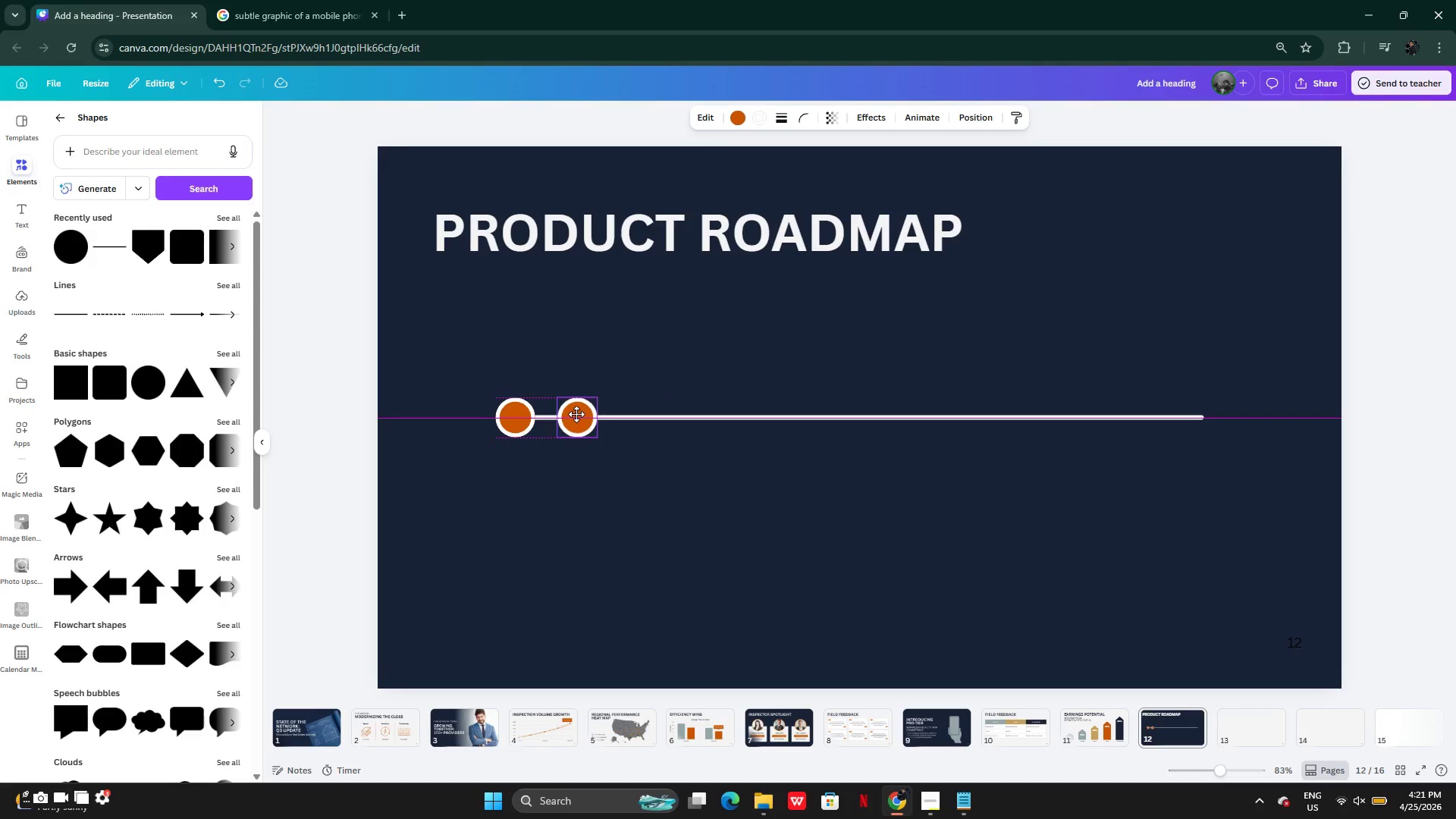 
left_click([962, 127])
 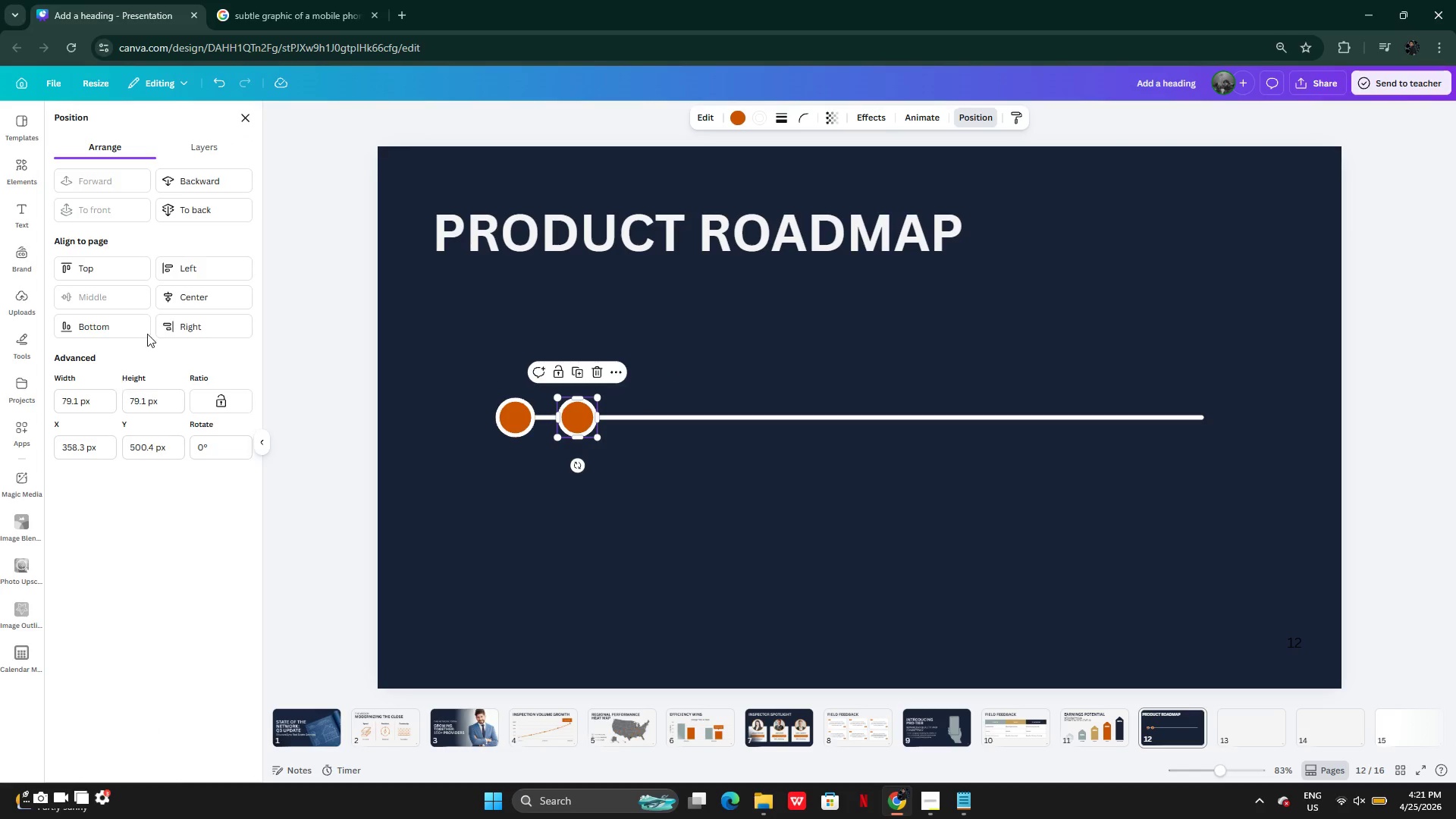 
left_click([181, 287])
 